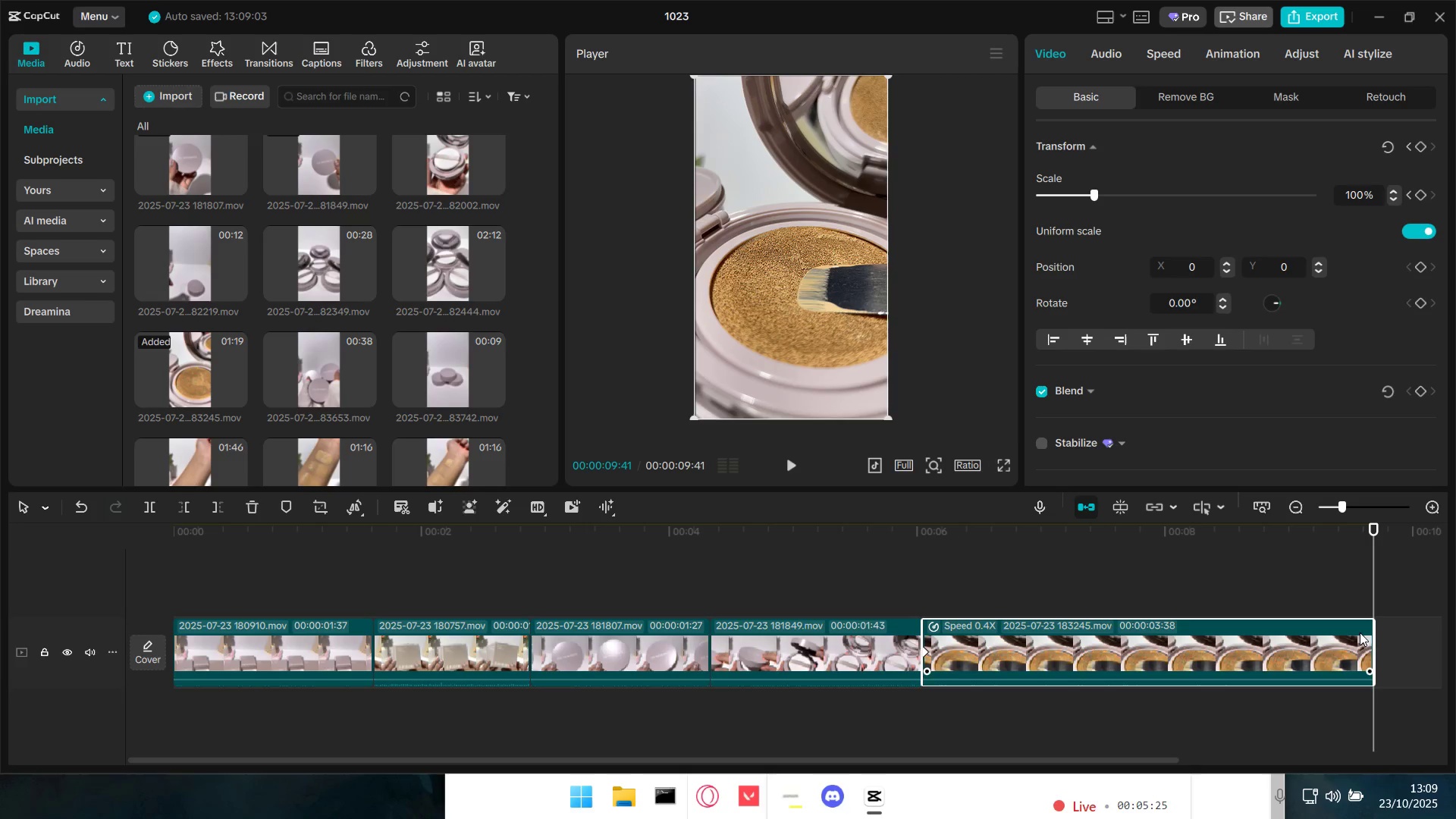 
left_click([1357, 594])
 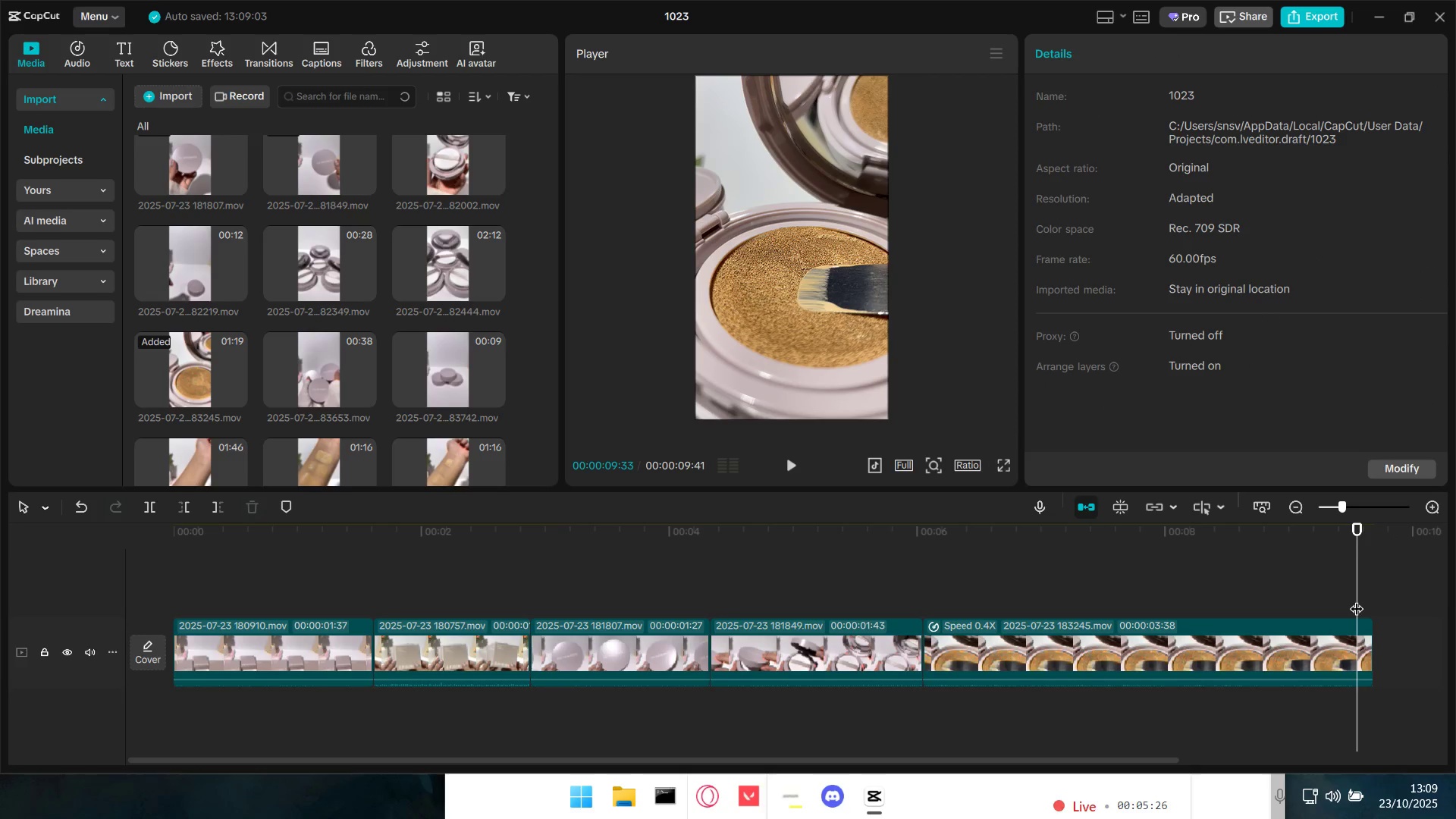 
left_click_drag(start_coordinate=[1353, 598], to_coordinate=[1326, 601])
 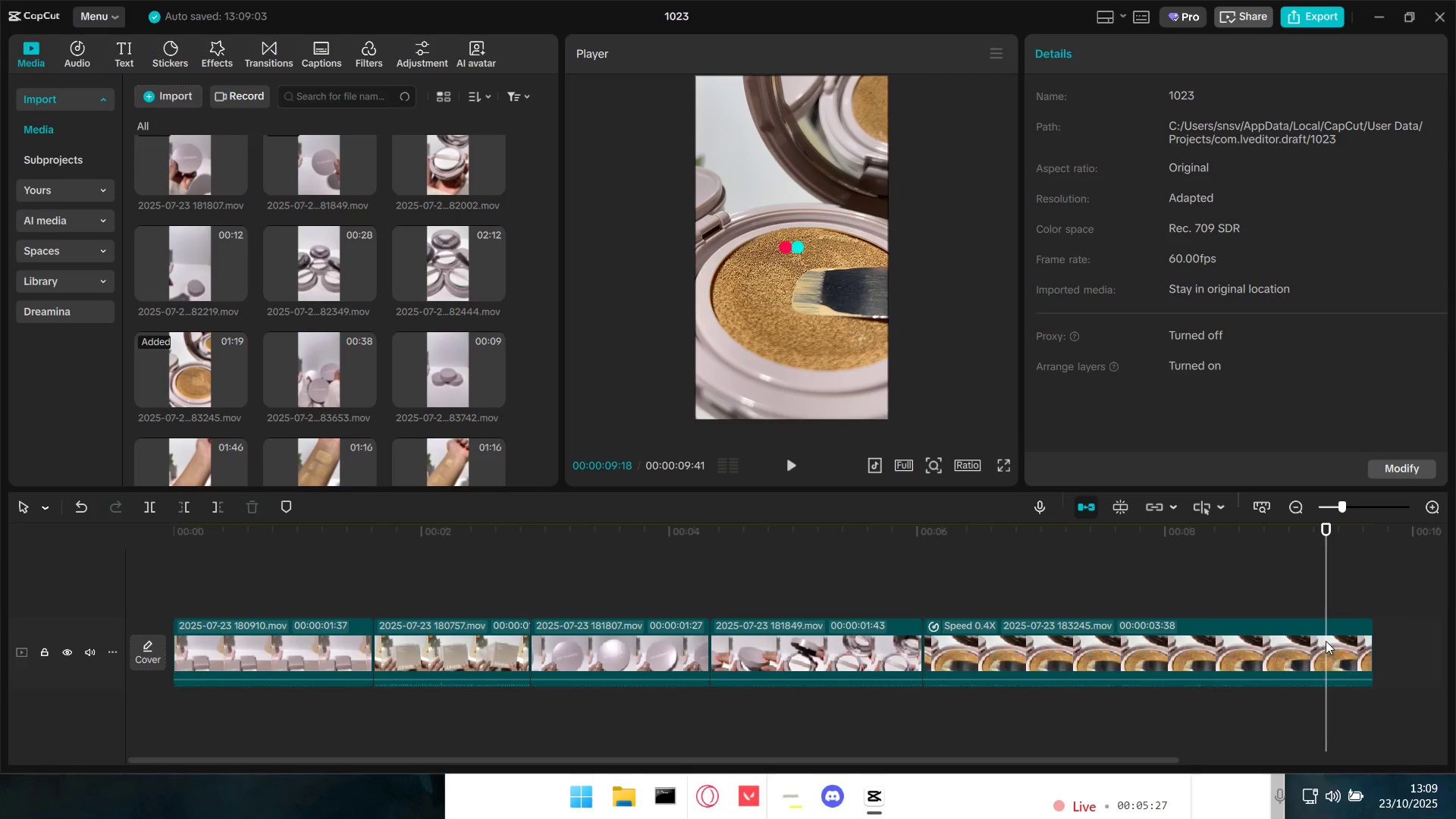 
triple_click([1326, 641])
 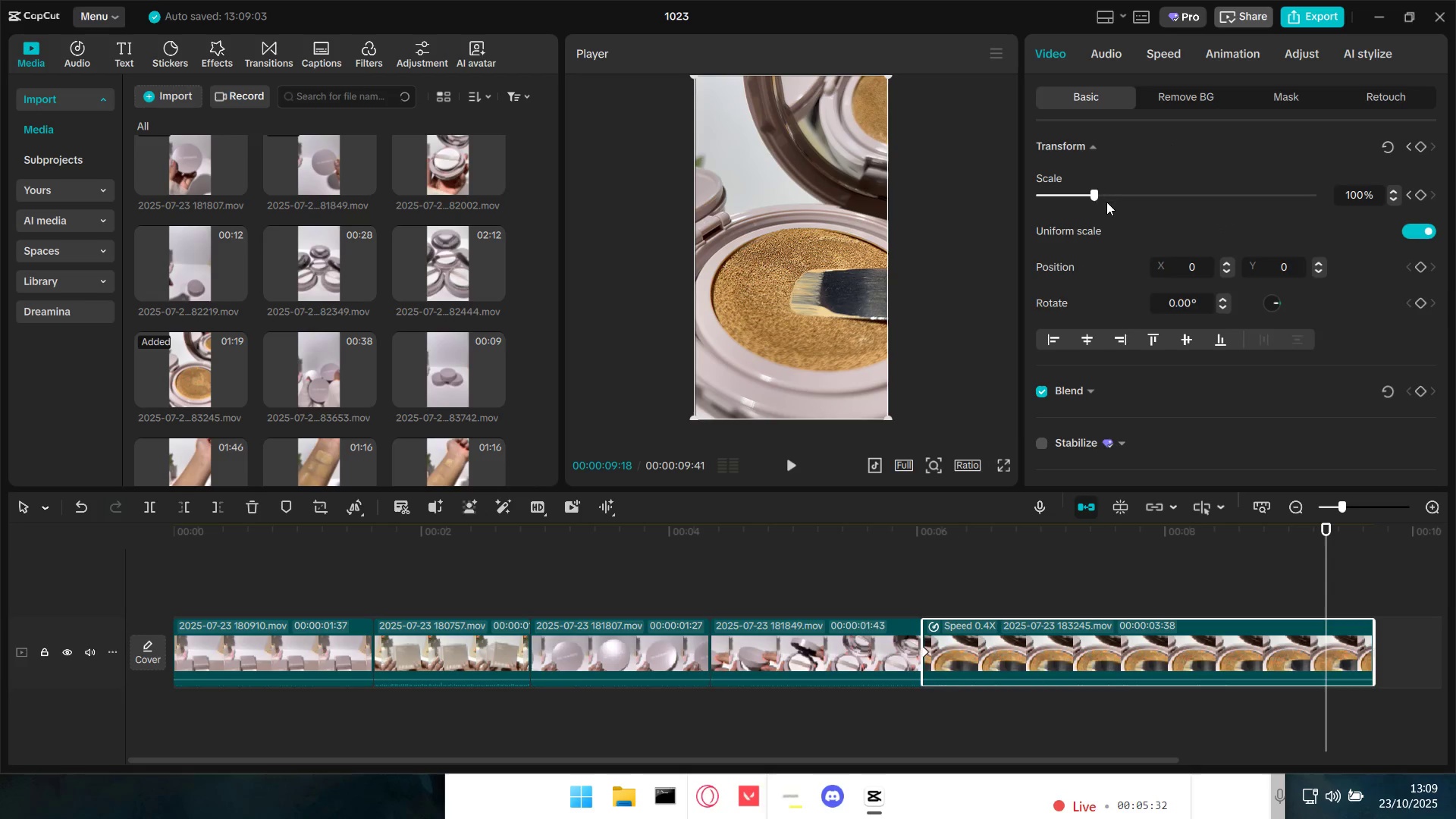 
wait(6.78)
 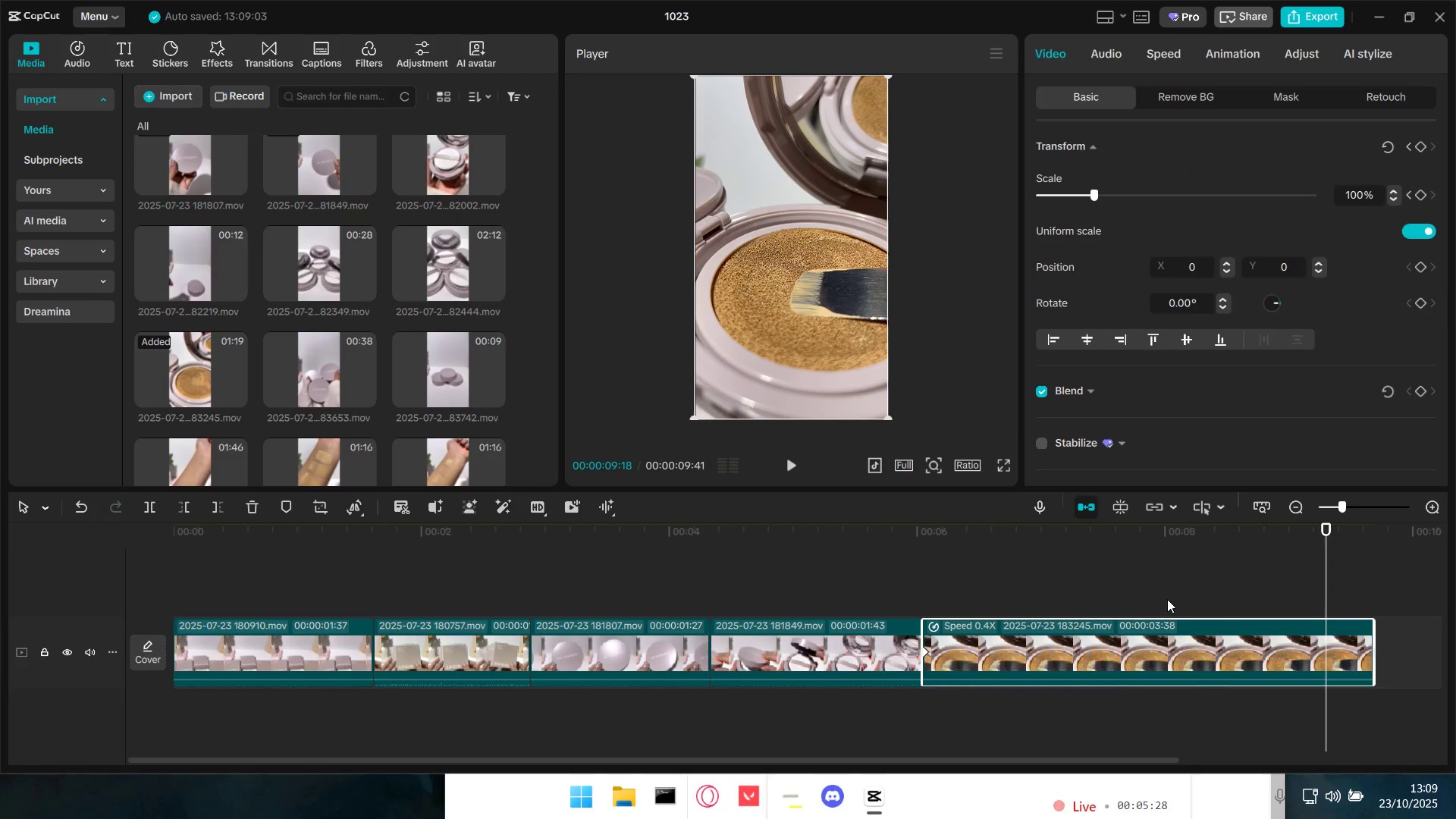 
left_click([1420, 196])
 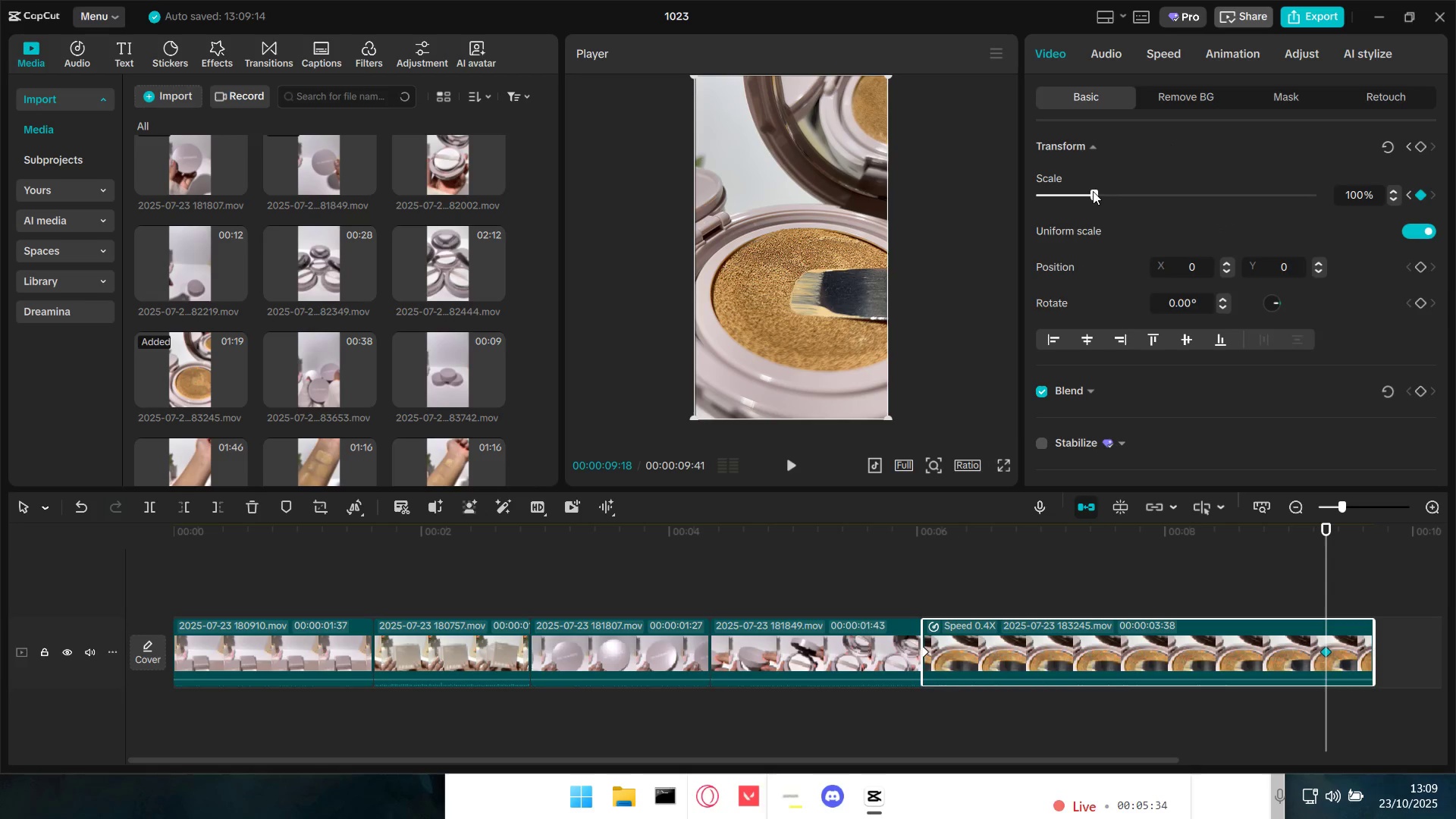 
left_click_drag(start_coordinate=[1096, 191], to_coordinate=[1150, 193])
 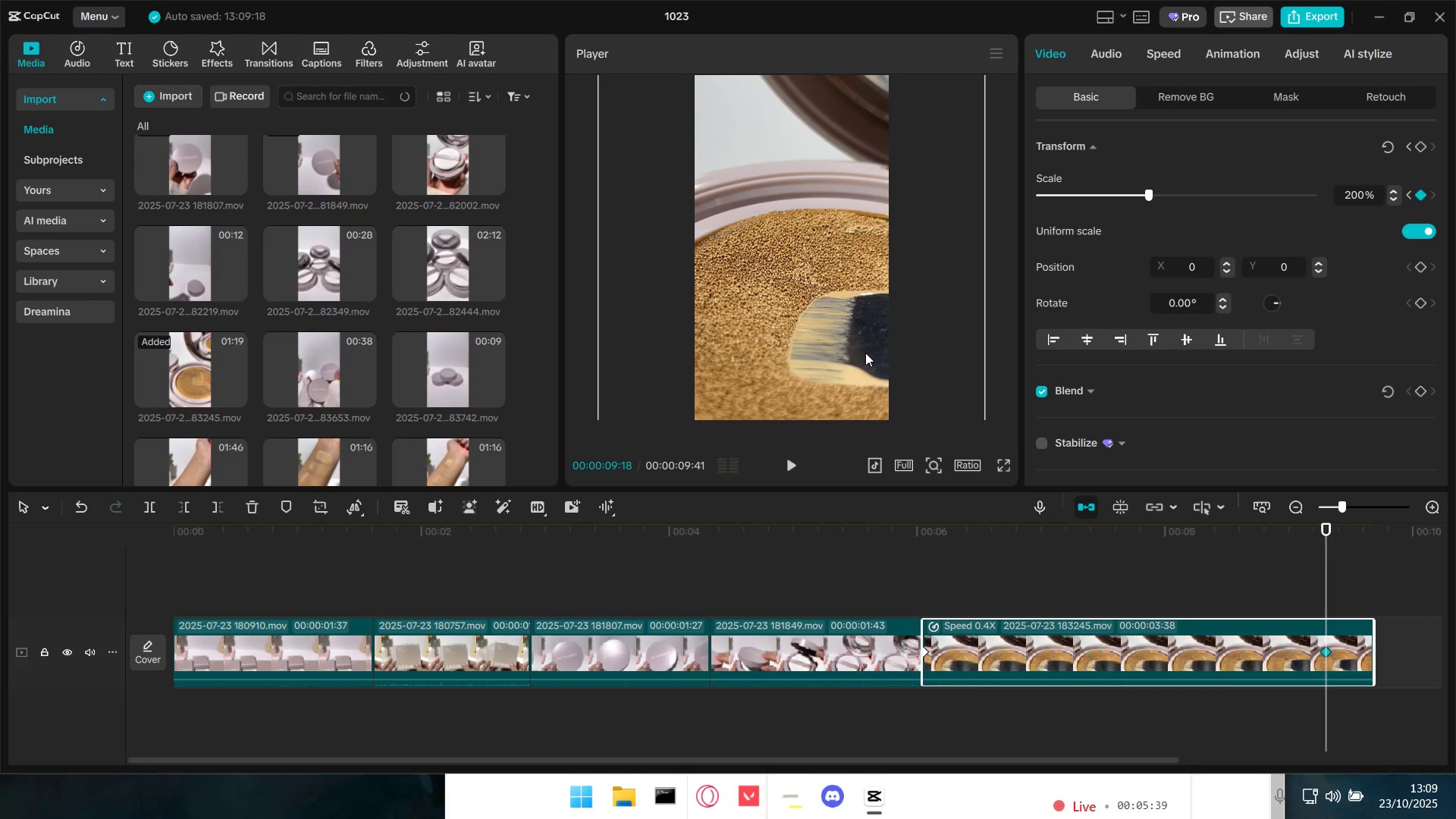 
left_click([927, 593])
 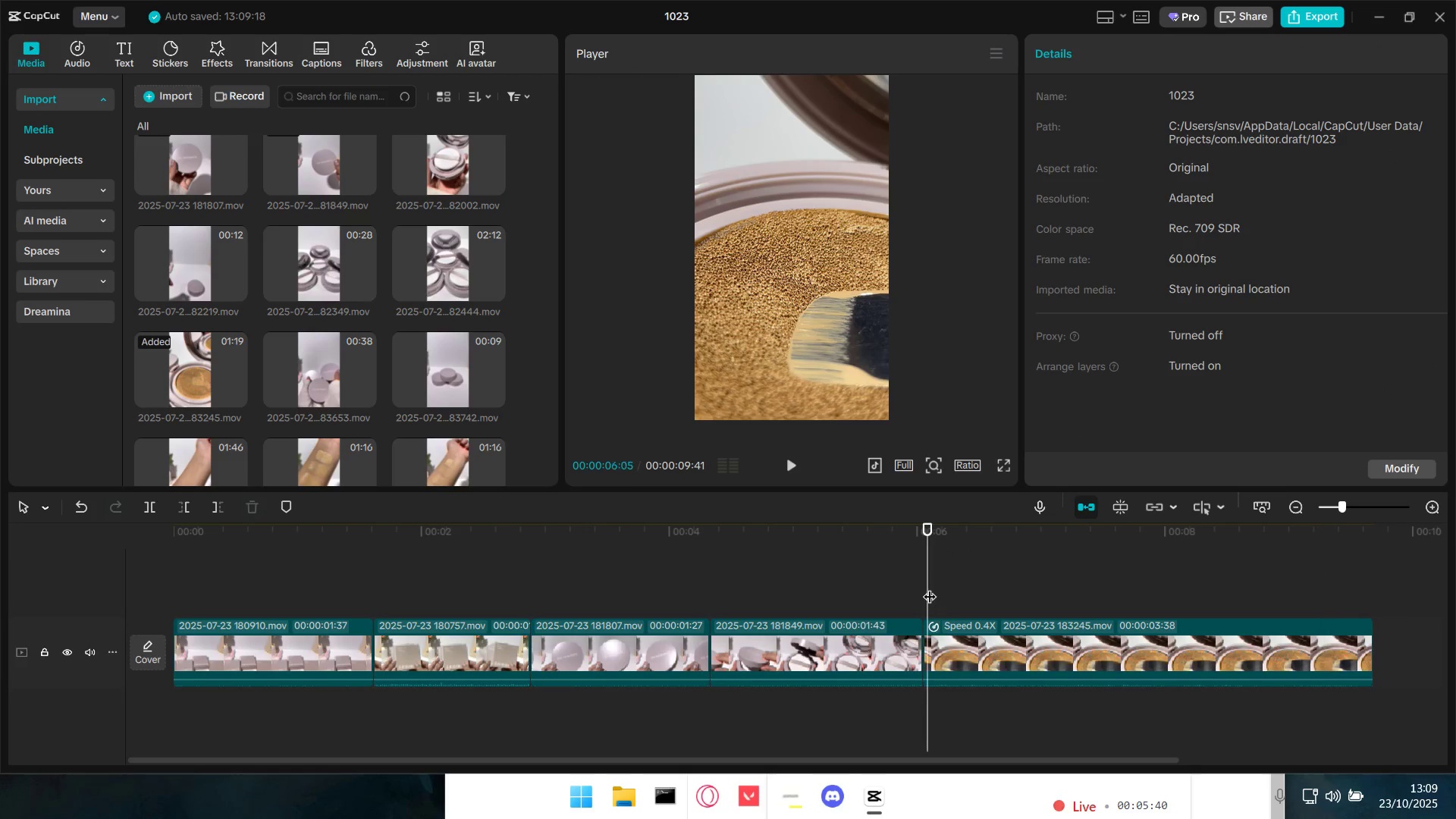 
left_click_drag(start_coordinate=[930, 587], to_coordinate=[924, 586])
 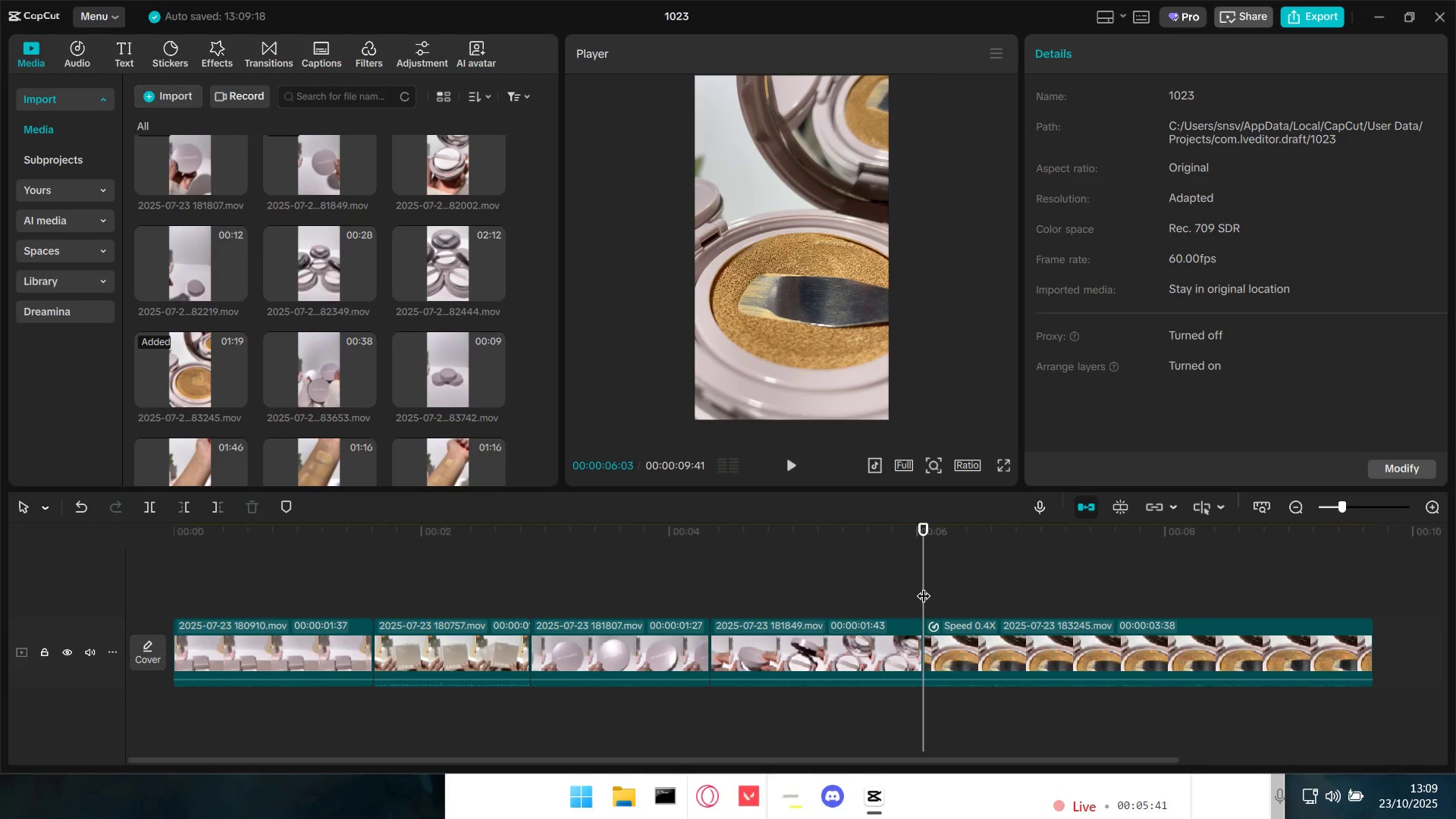 
key(Space)
 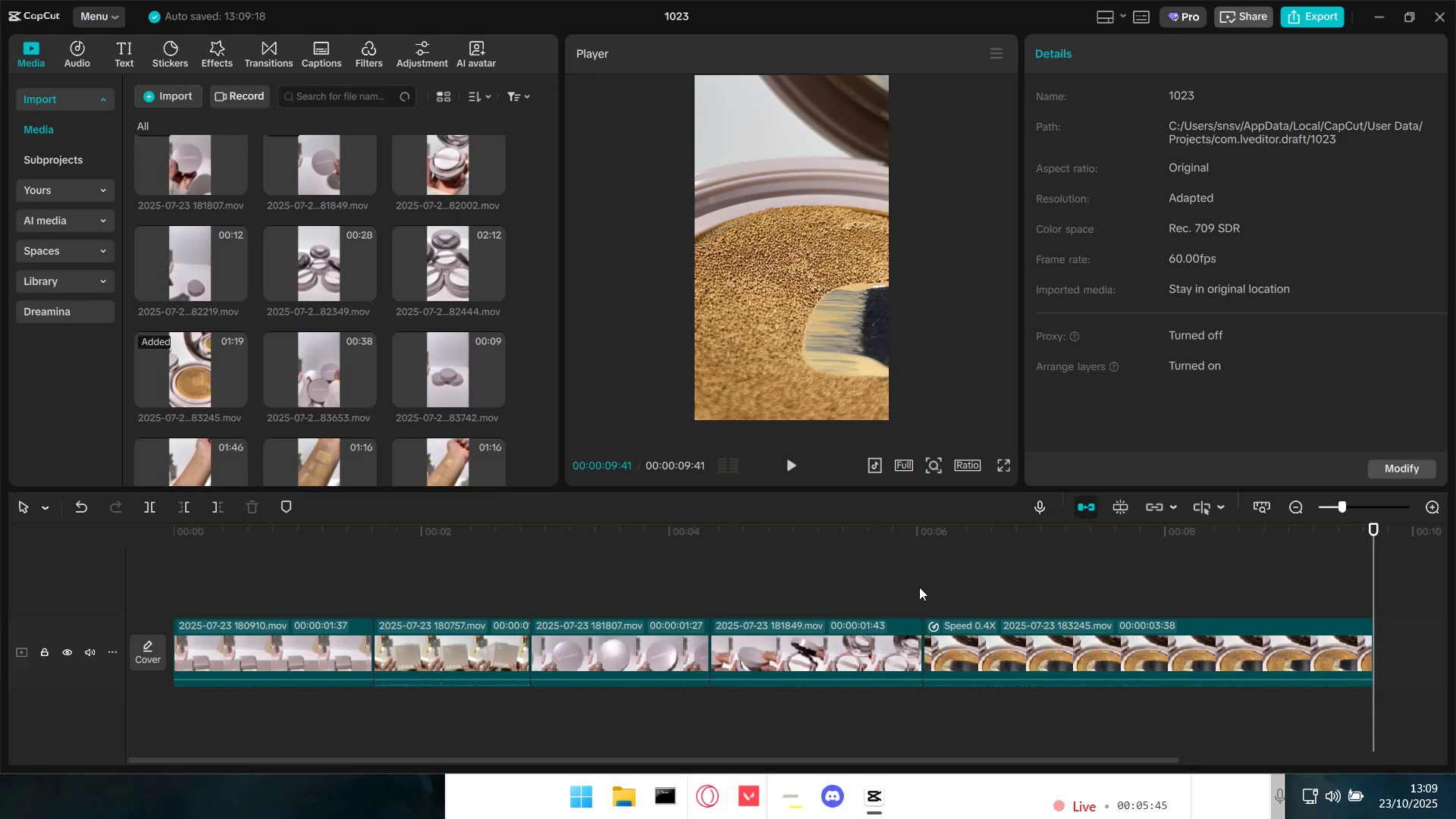 
wait(5.29)
 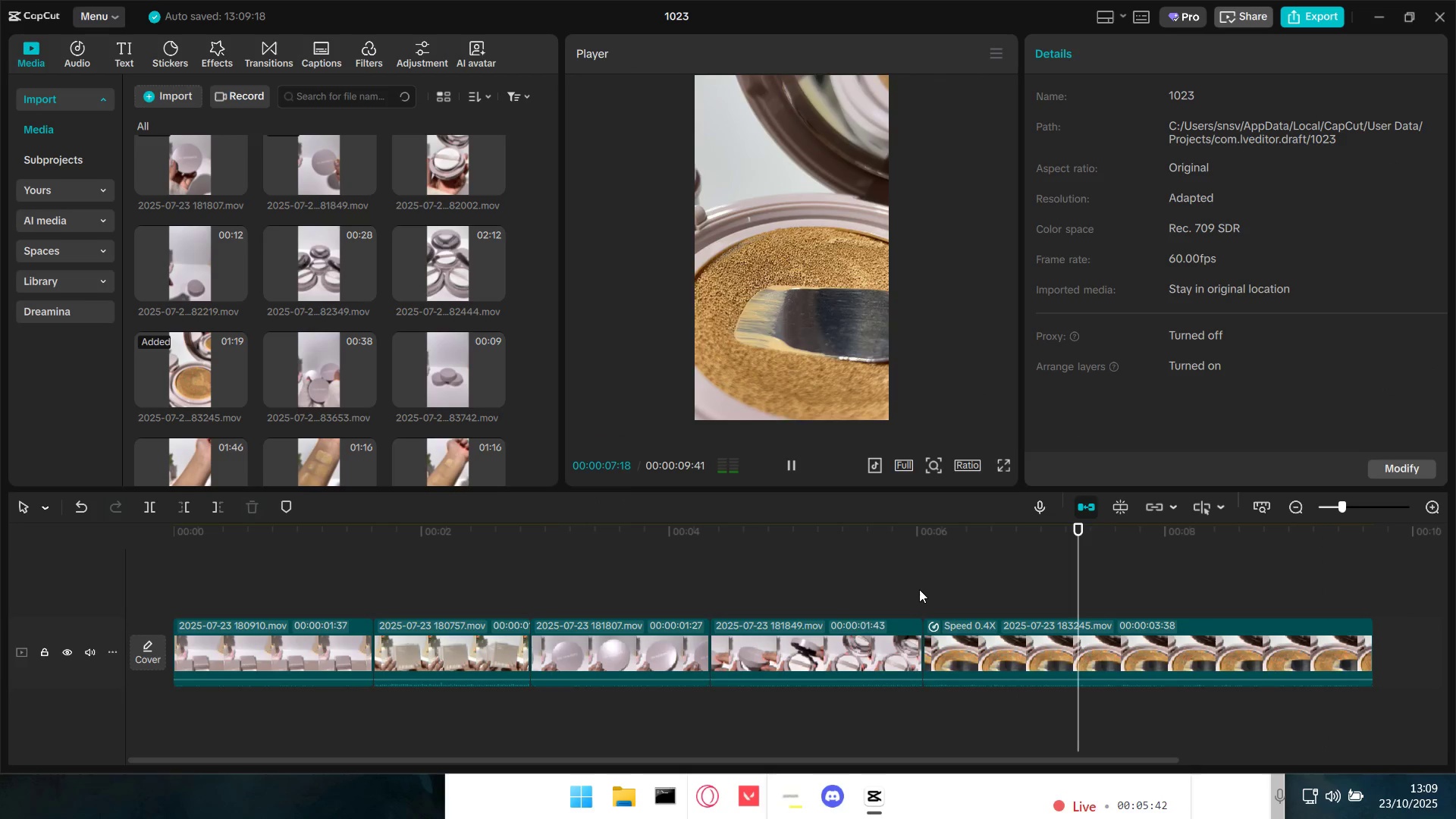 
hold_key(key=ControlLeft, duration=1.53)
scroll: coordinate [638, 604], scroll_direction: down, amount: 14.0
 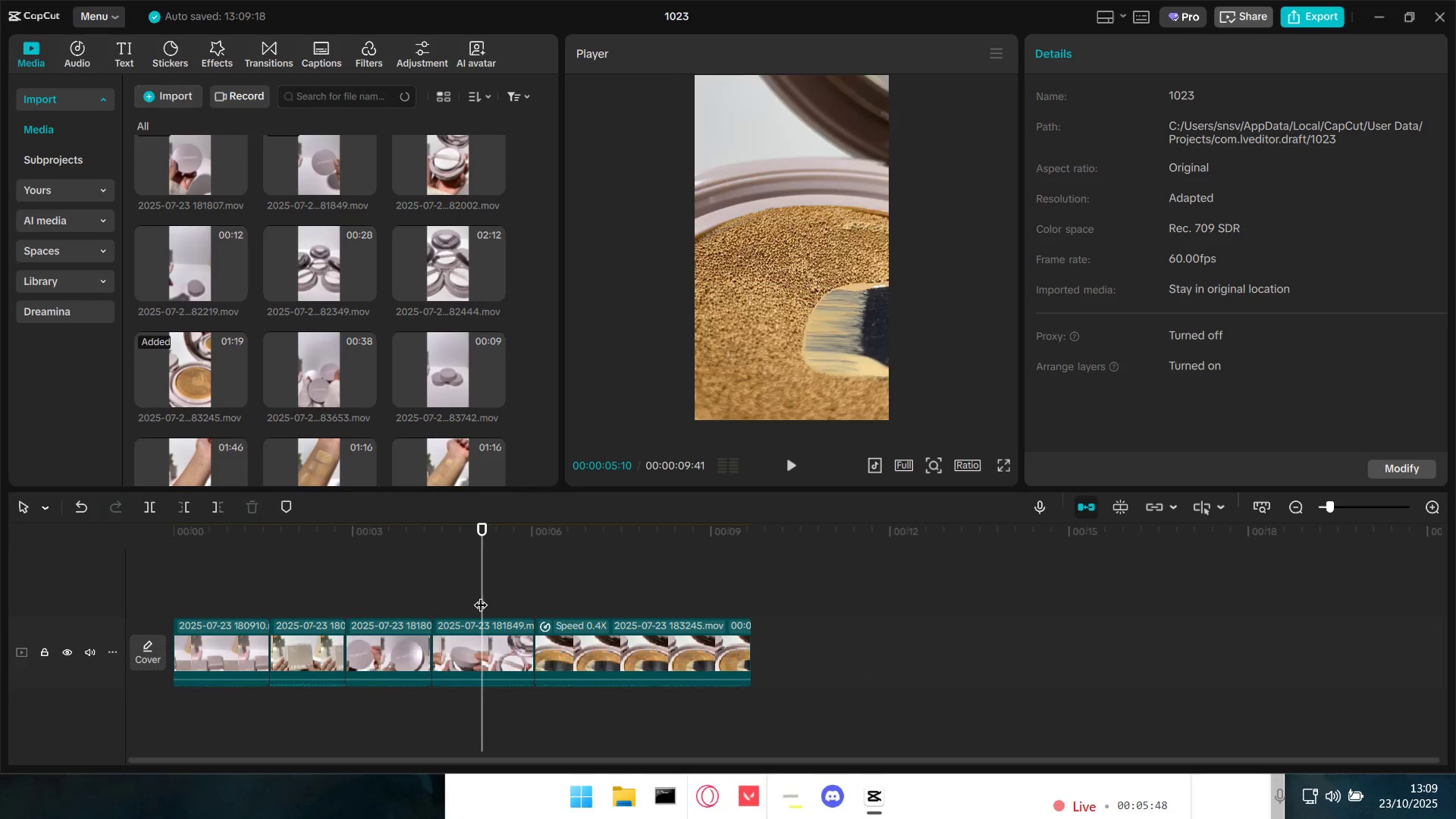 
key(Control+ControlLeft)
 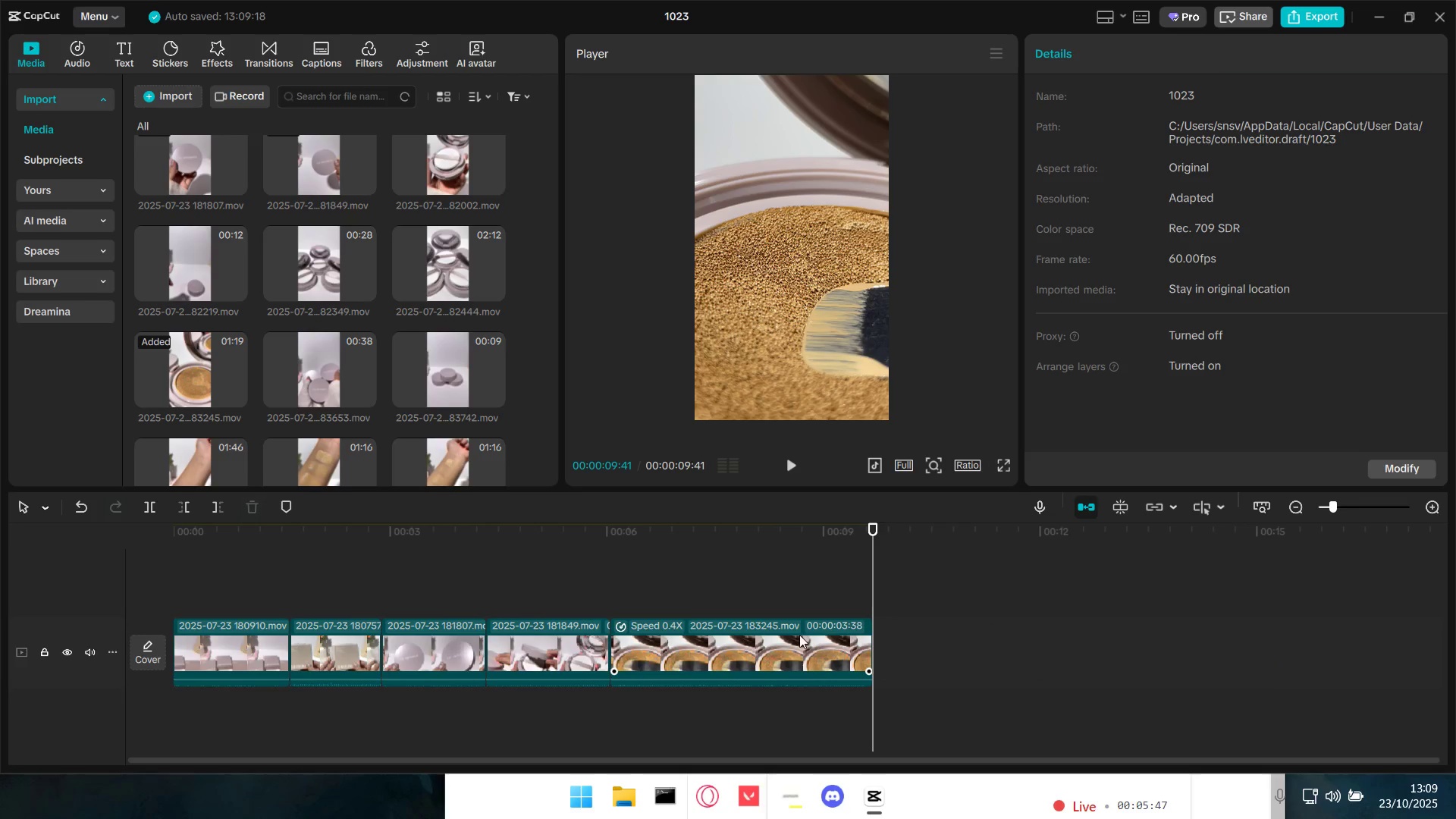 
key(Control+ControlLeft)
 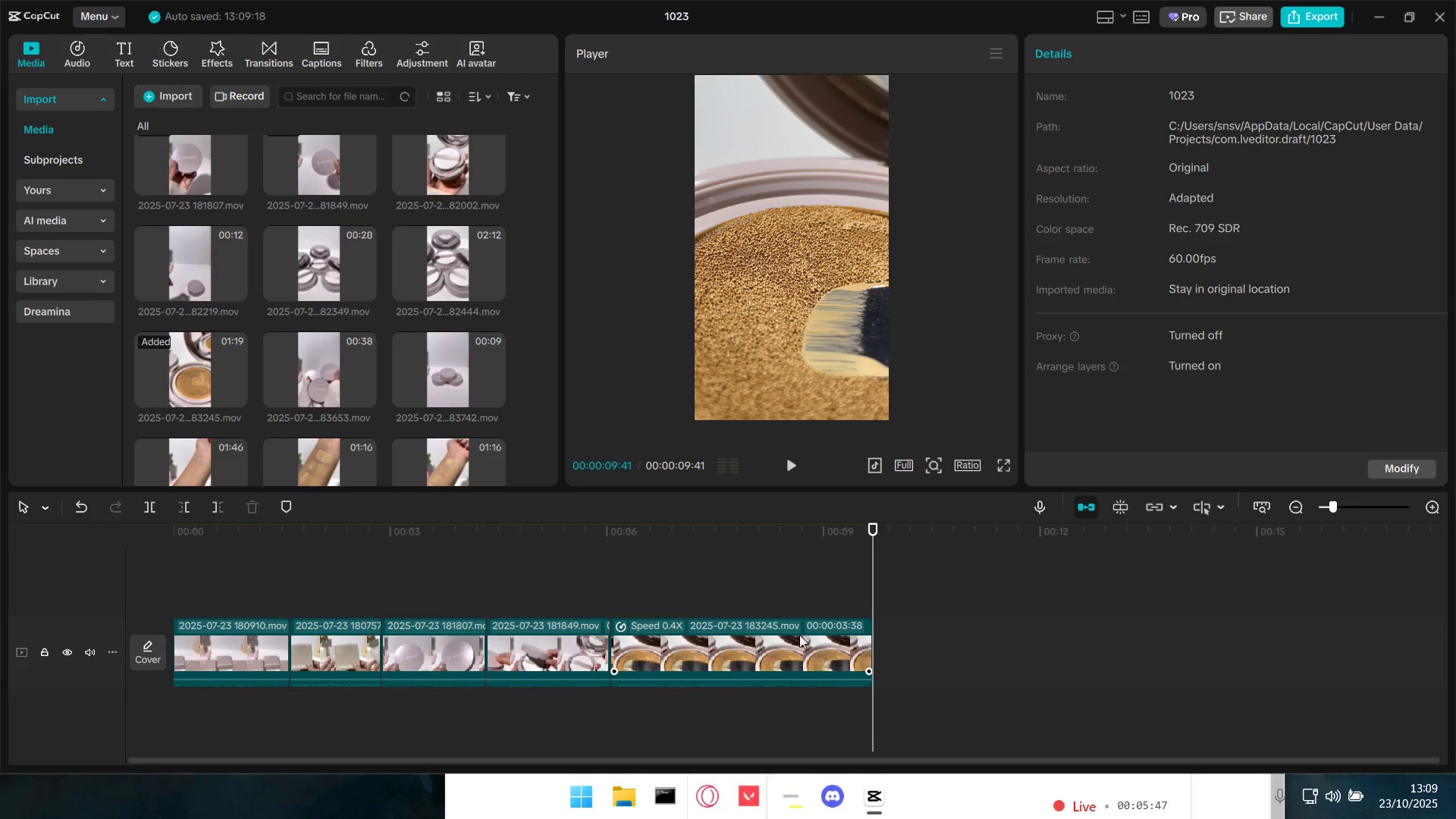 
key(Control+ControlLeft)
 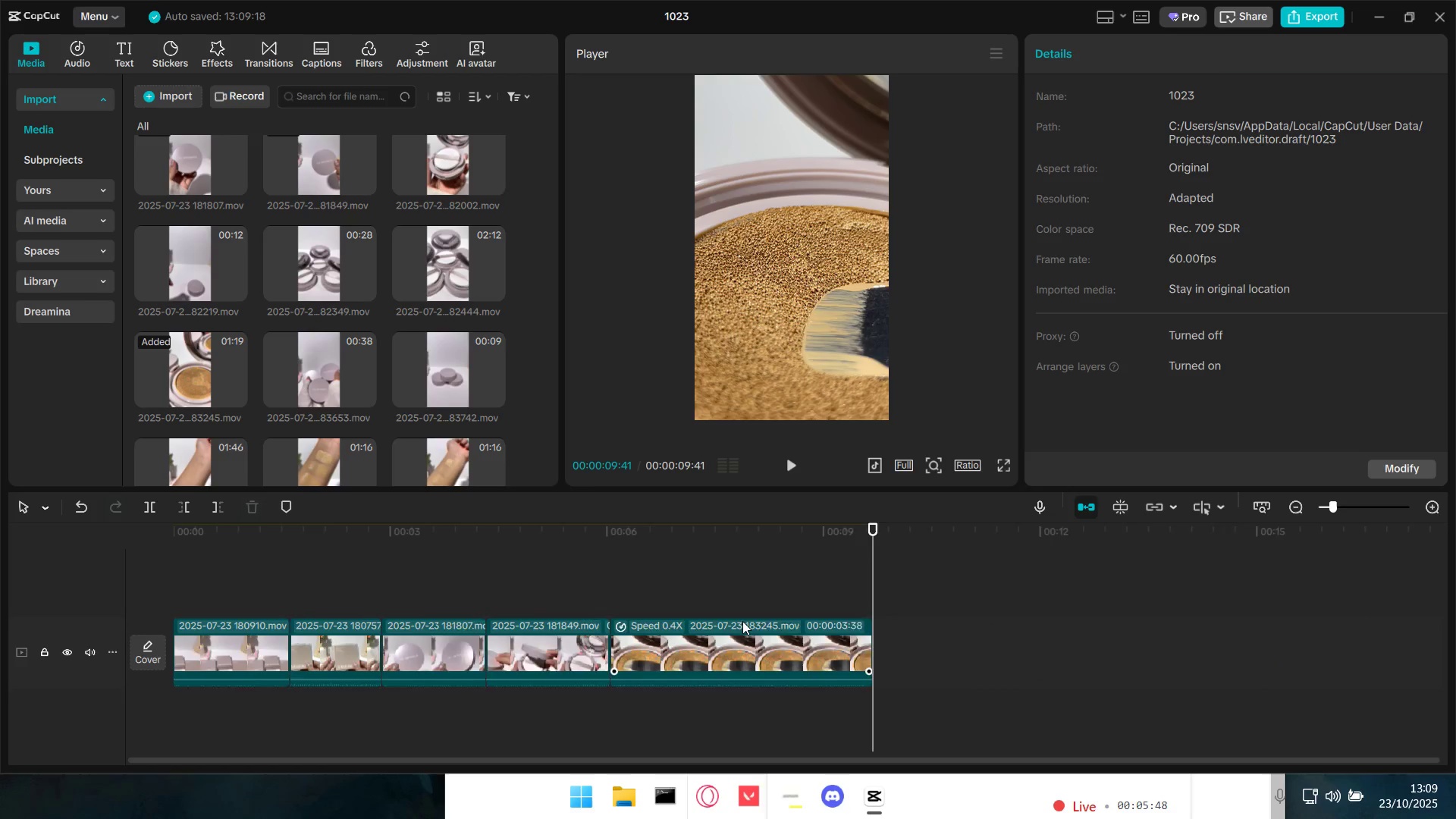 
key(Control+ControlLeft)
 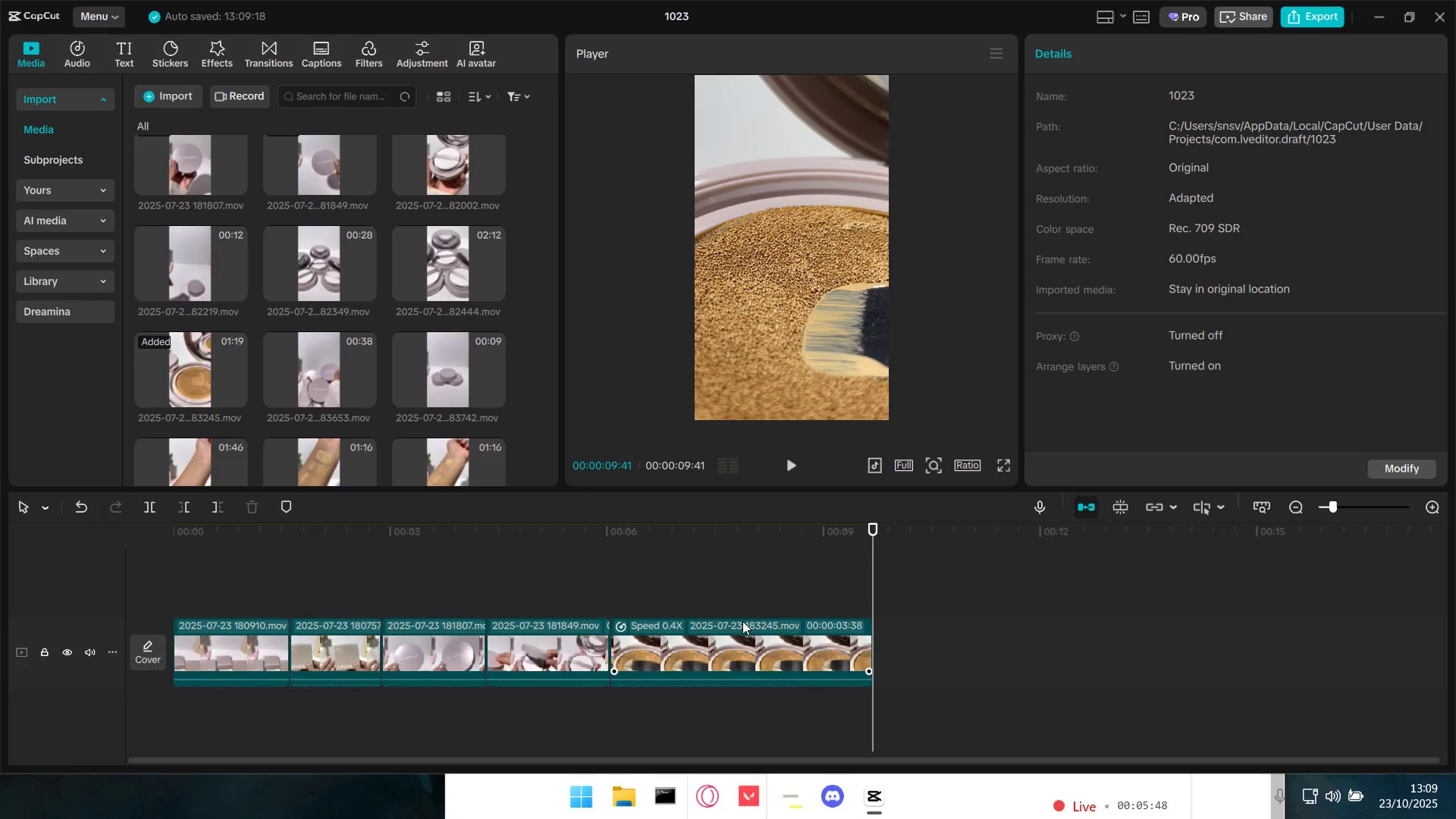 
key(Control+ControlLeft)
 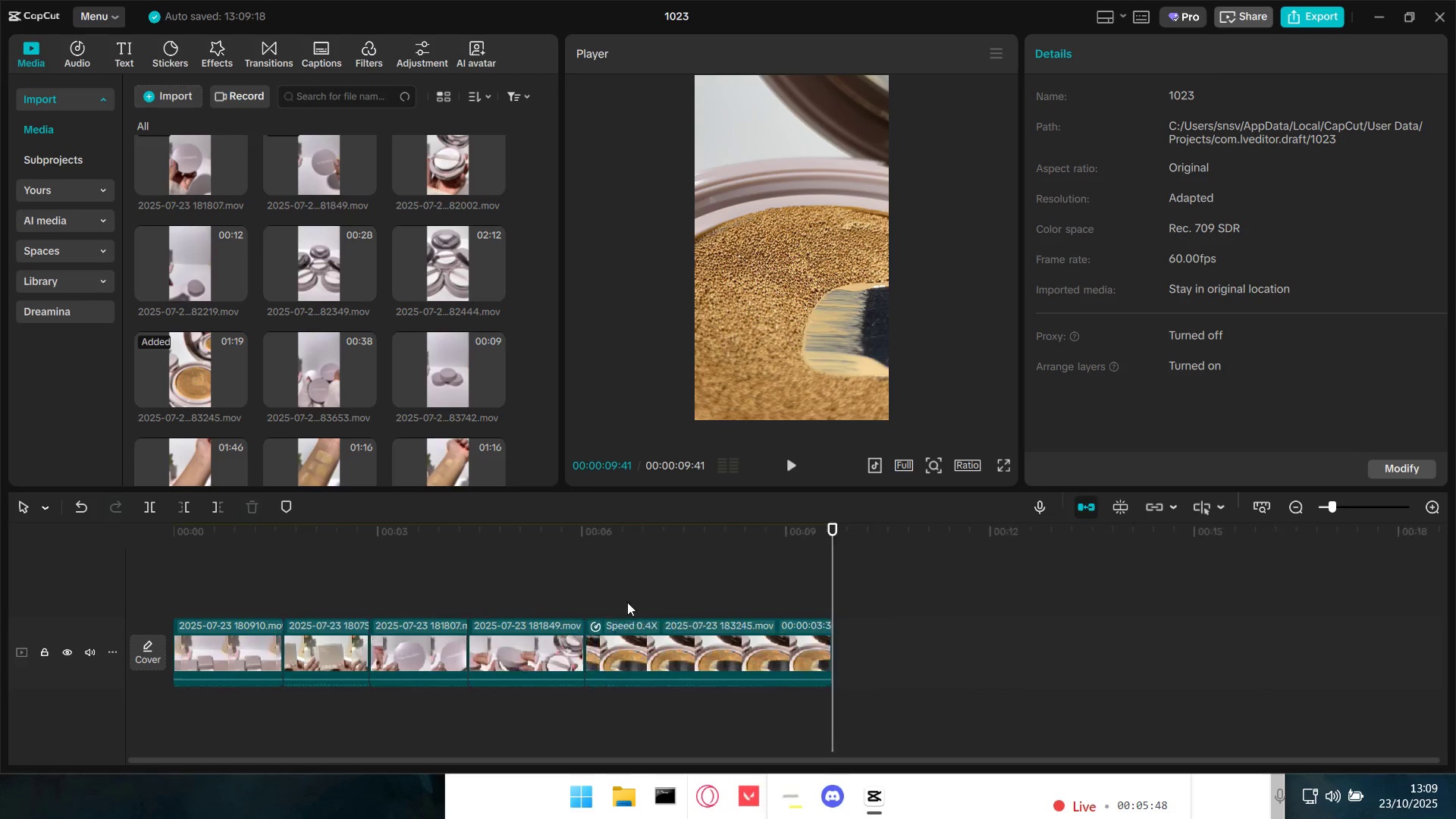 
key(Control+ControlLeft)
 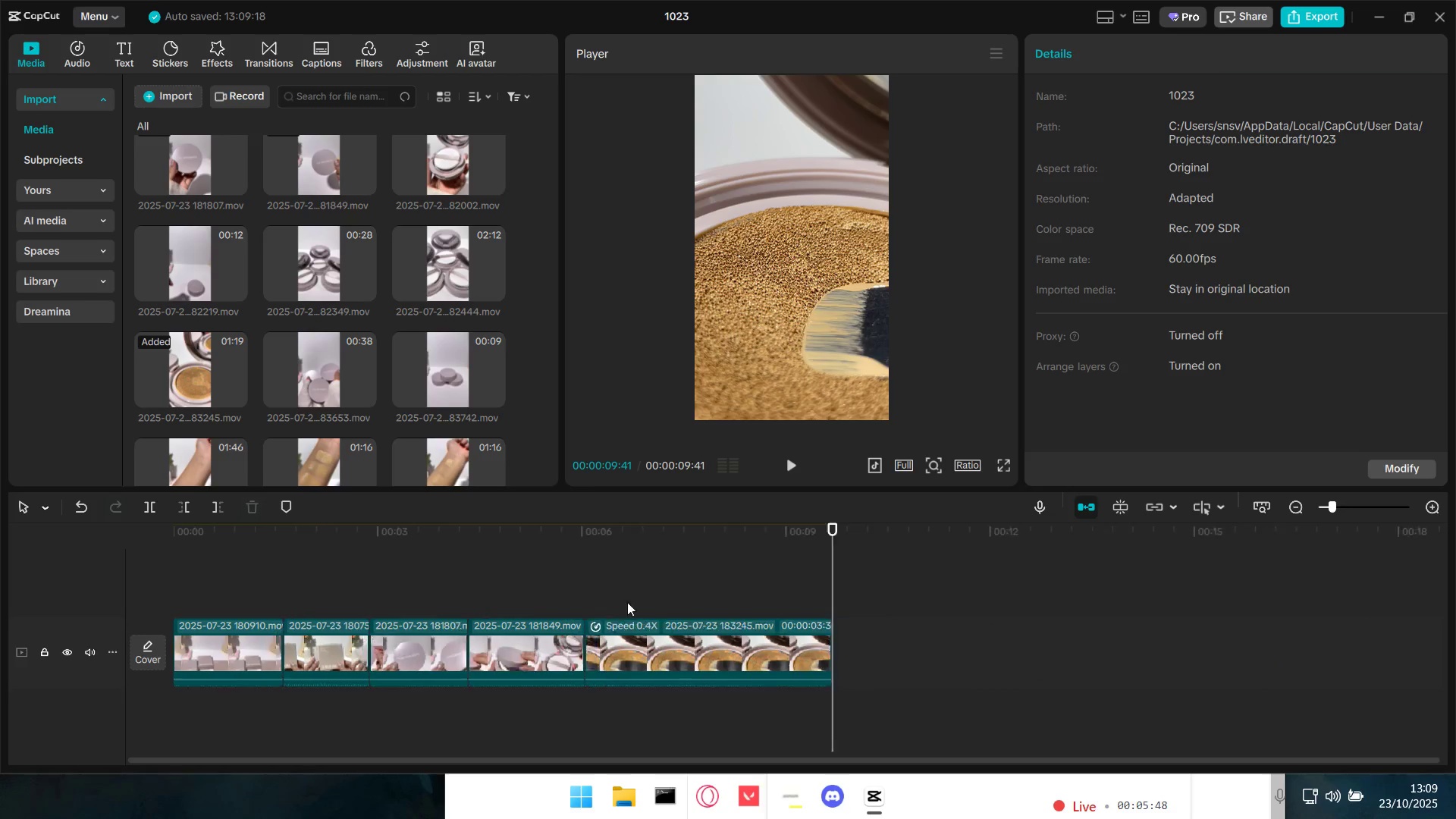 
key(Control+ControlLeft)
 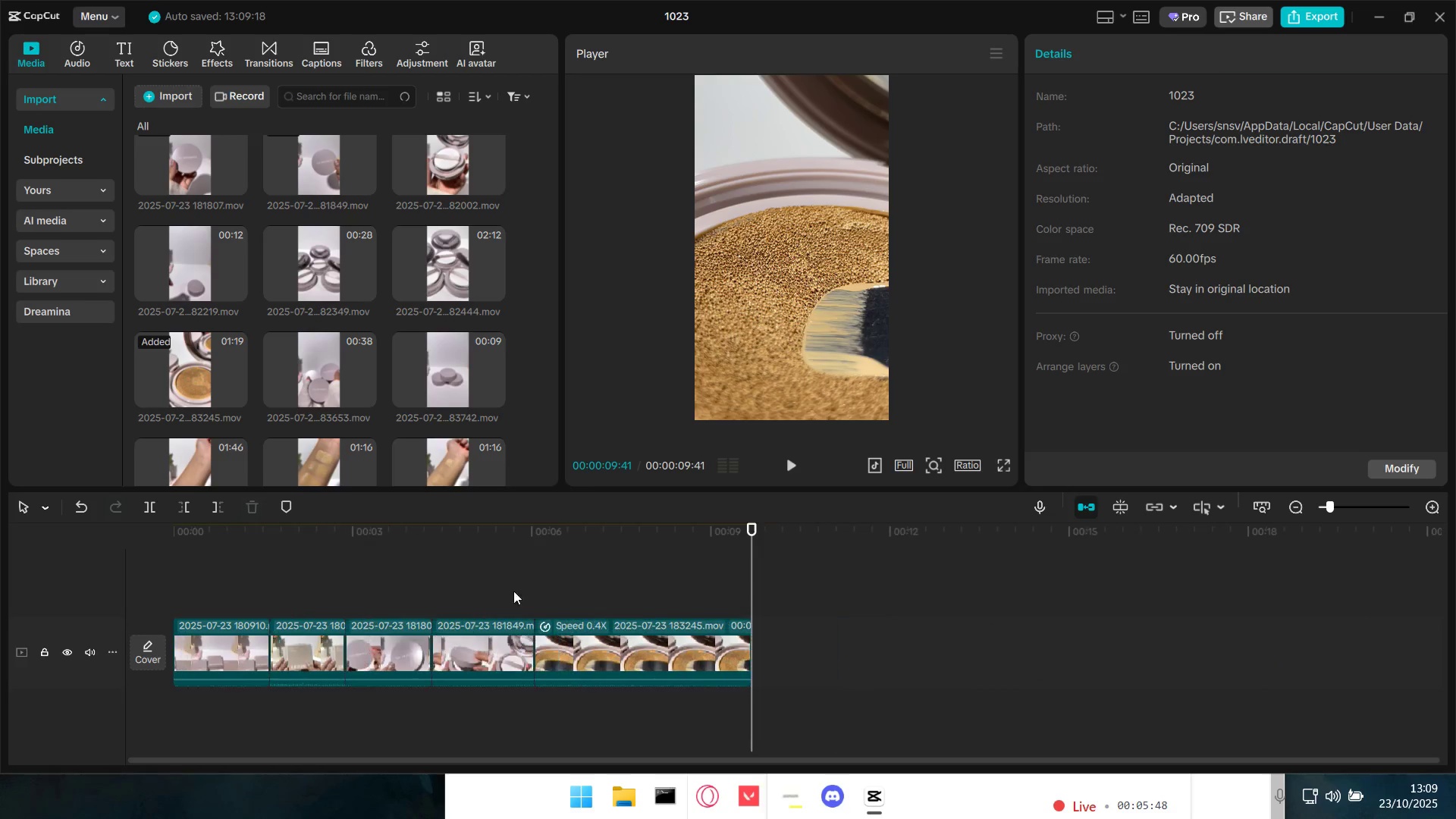 
key(Control+ControlLeft)
 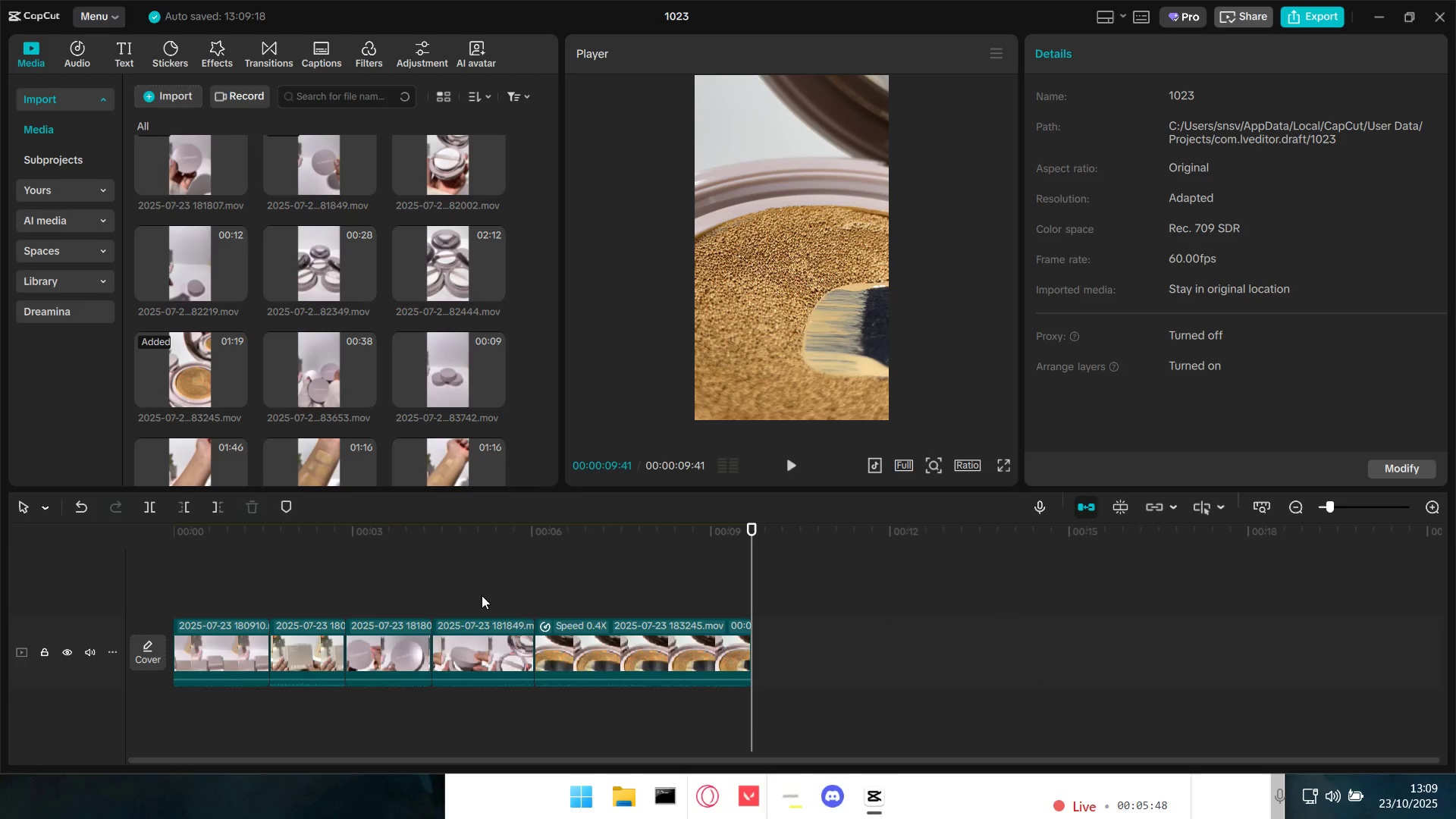 
left_click([482, 595])
 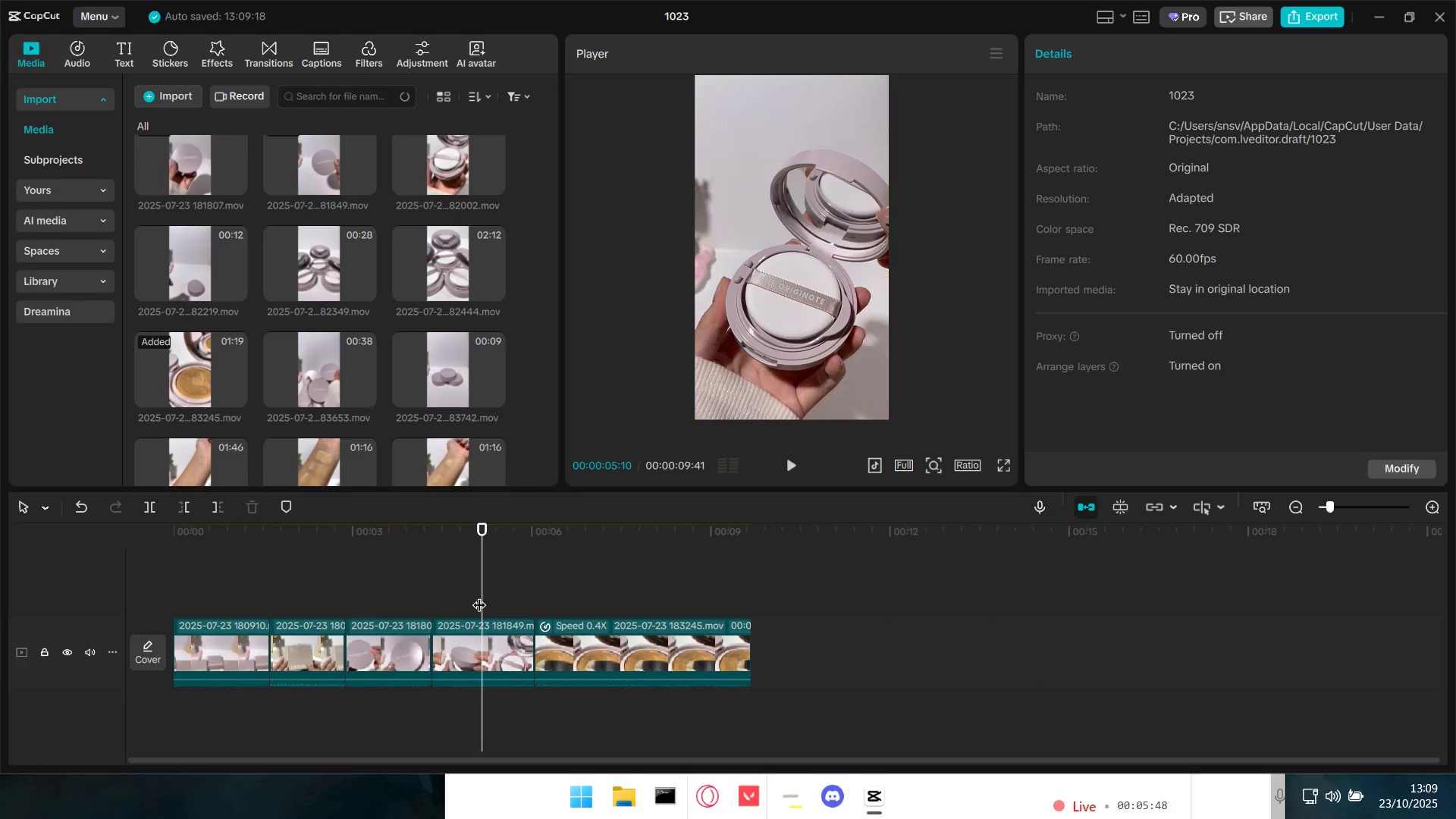 
left_click_drag(start_coordinate=[478, 595], to_coordinate=[115, 574])
 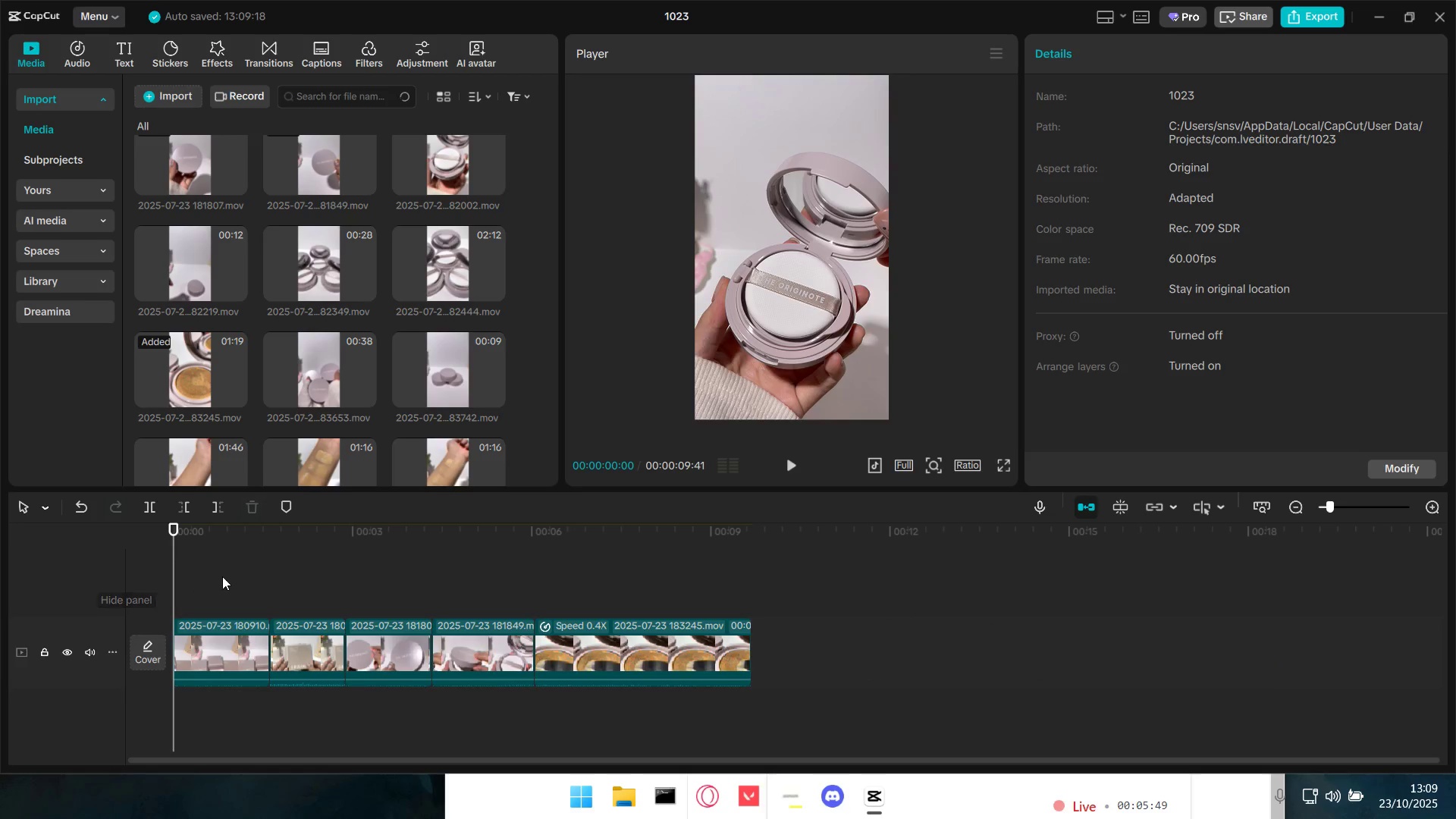 
key(Space)
 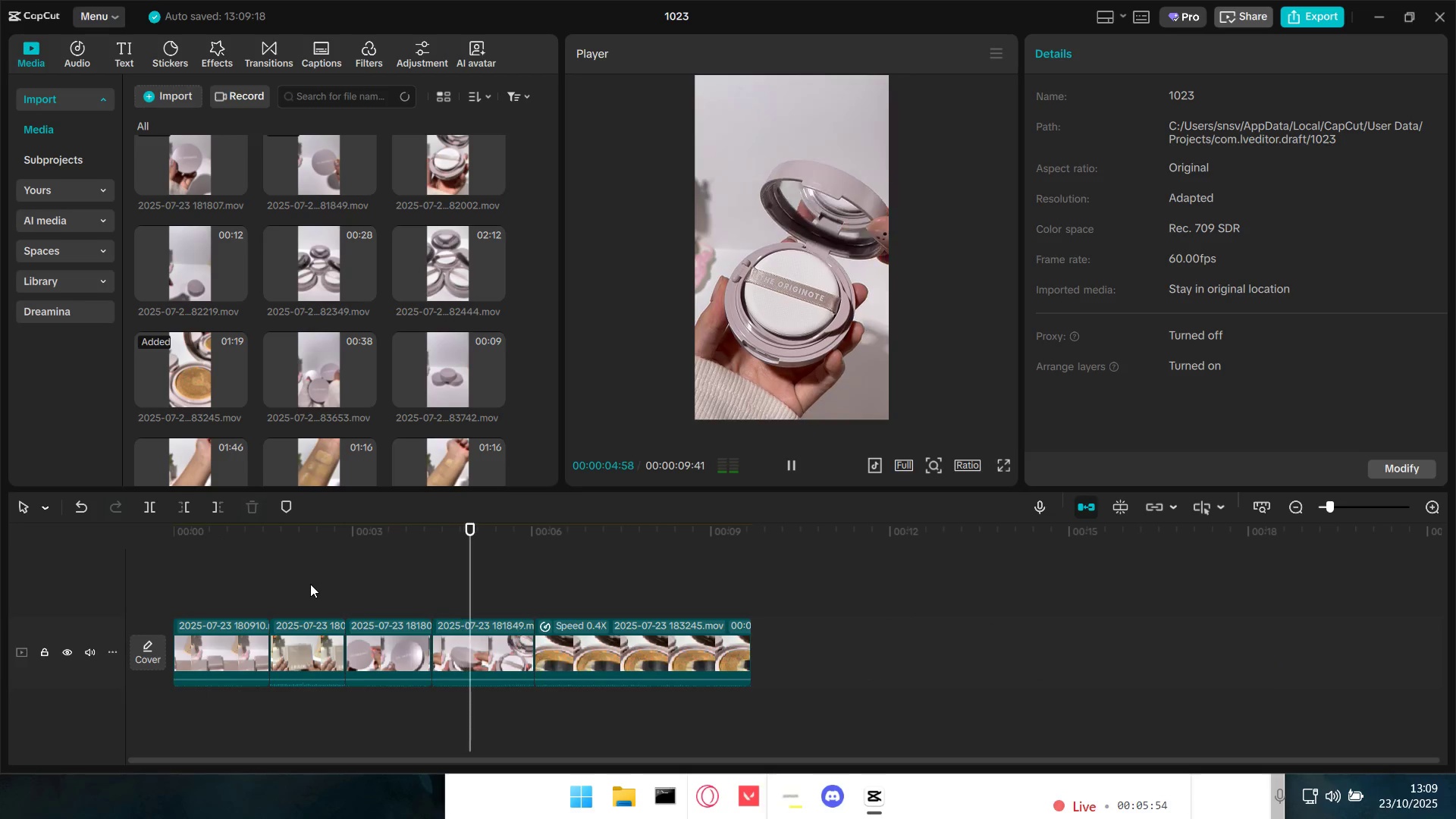 
wait(10.09)
 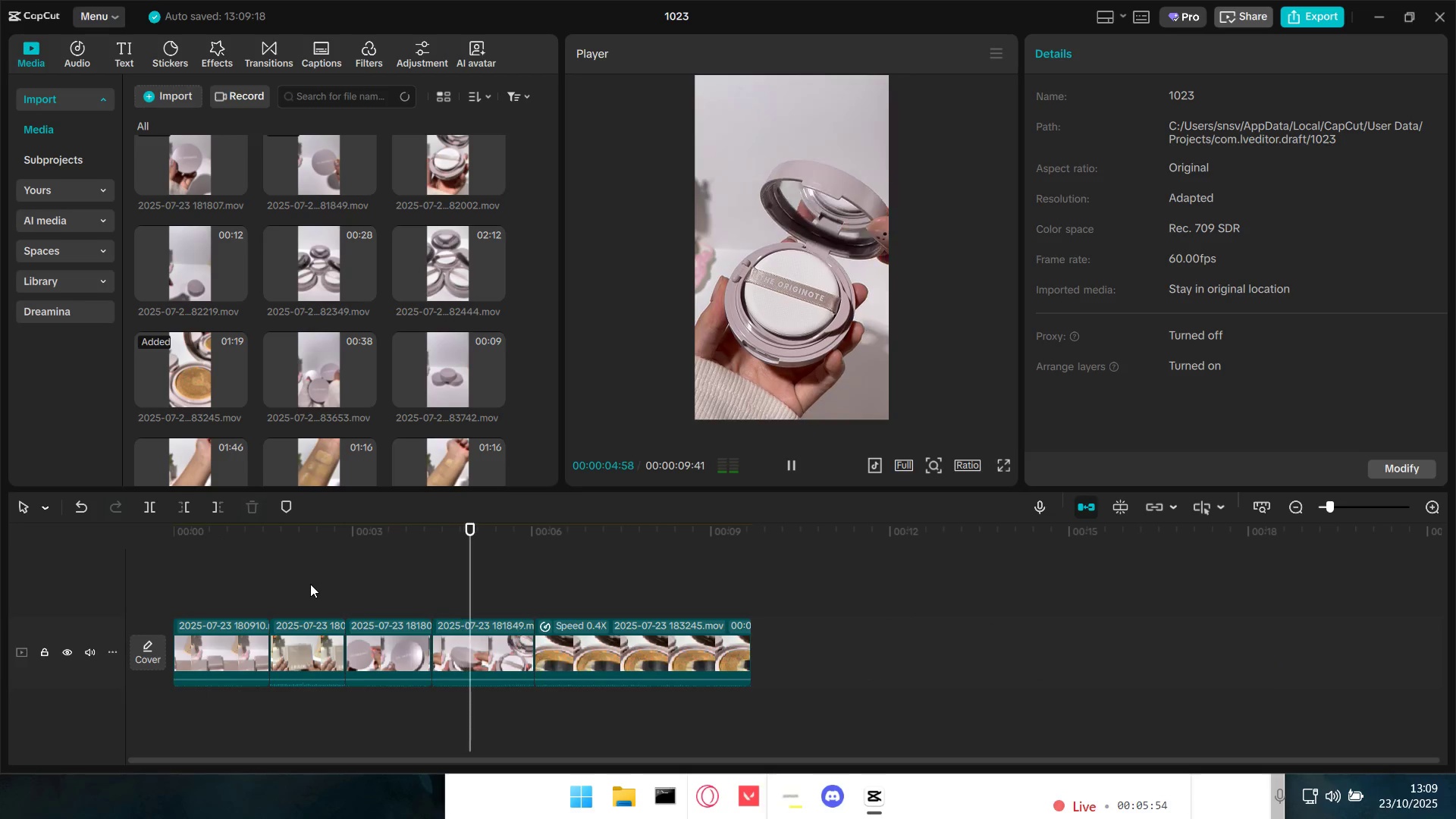 
key(Space)
 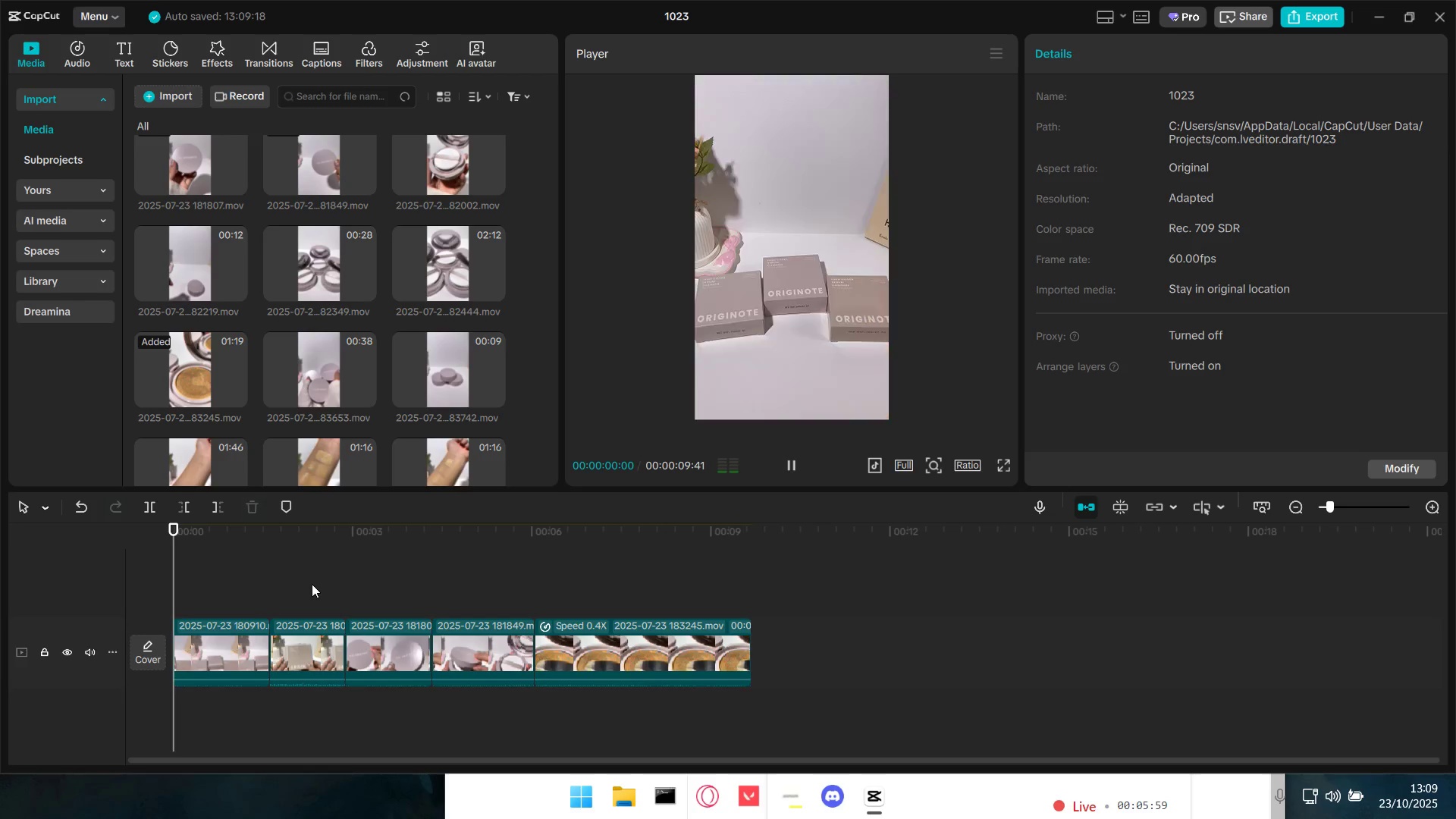 
key(Space)
 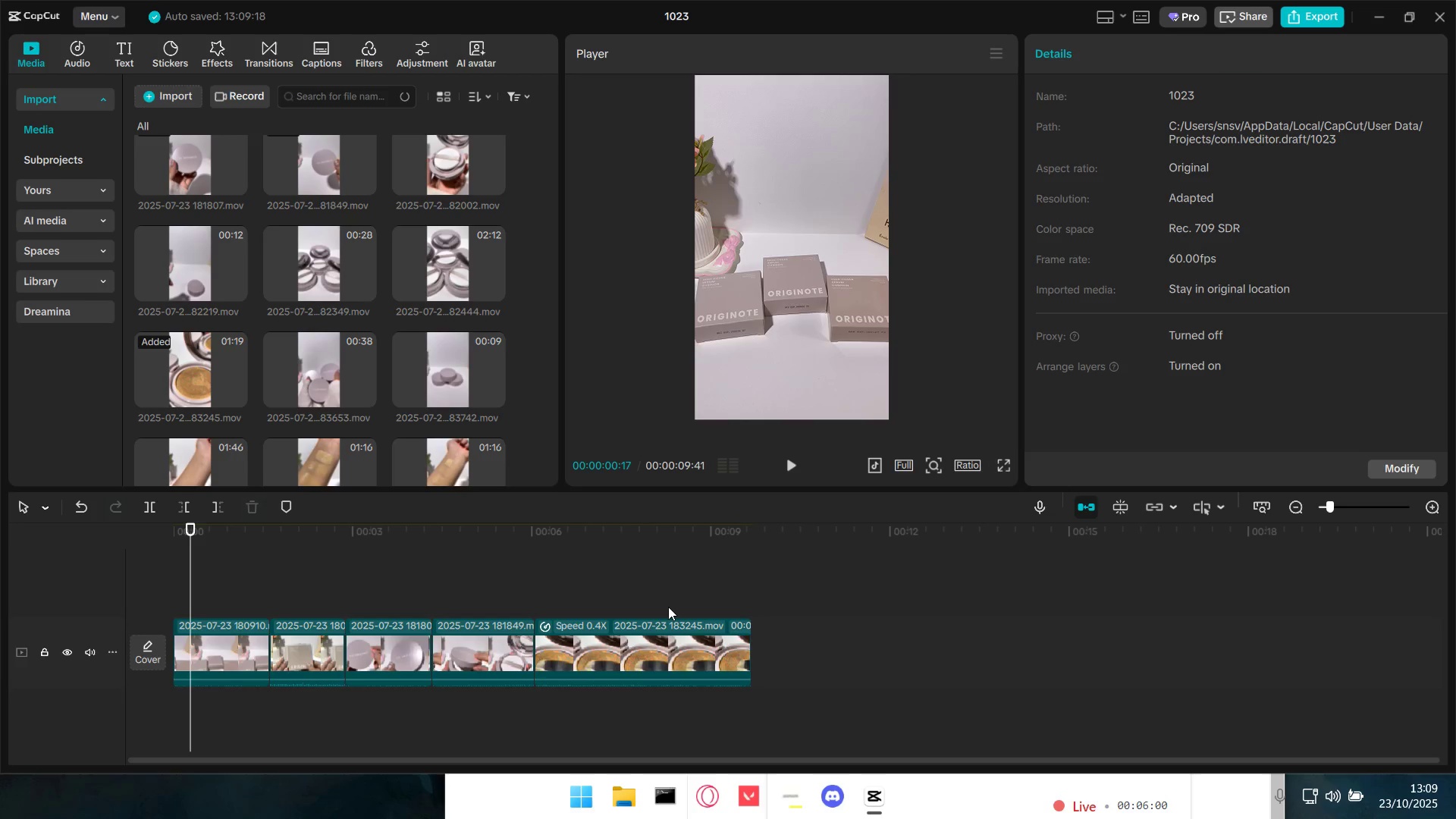 
left_click([668, 607])
 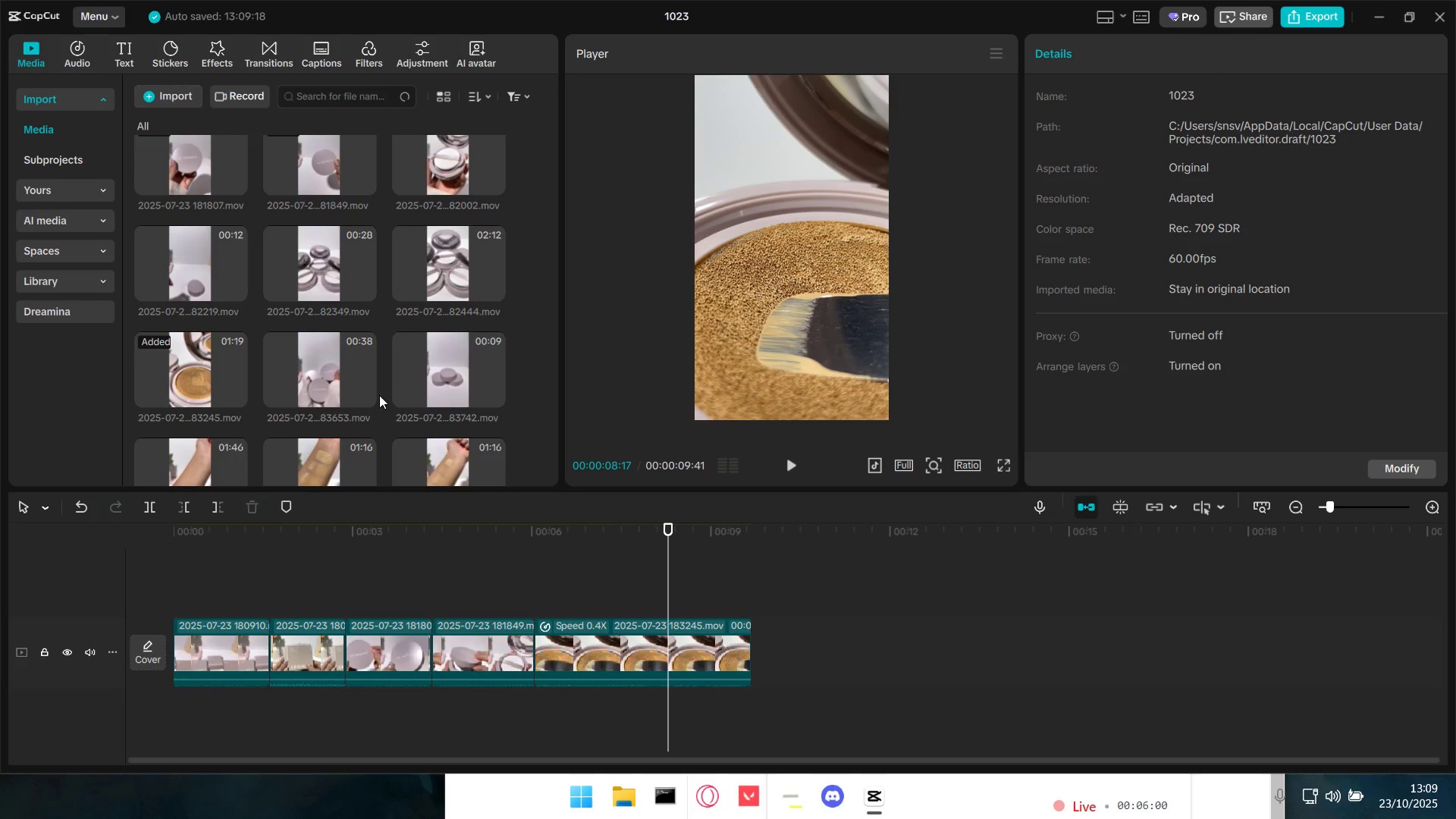 
scroll: coordinate [381, 395], scroll_direction: down, amount: 2.0
 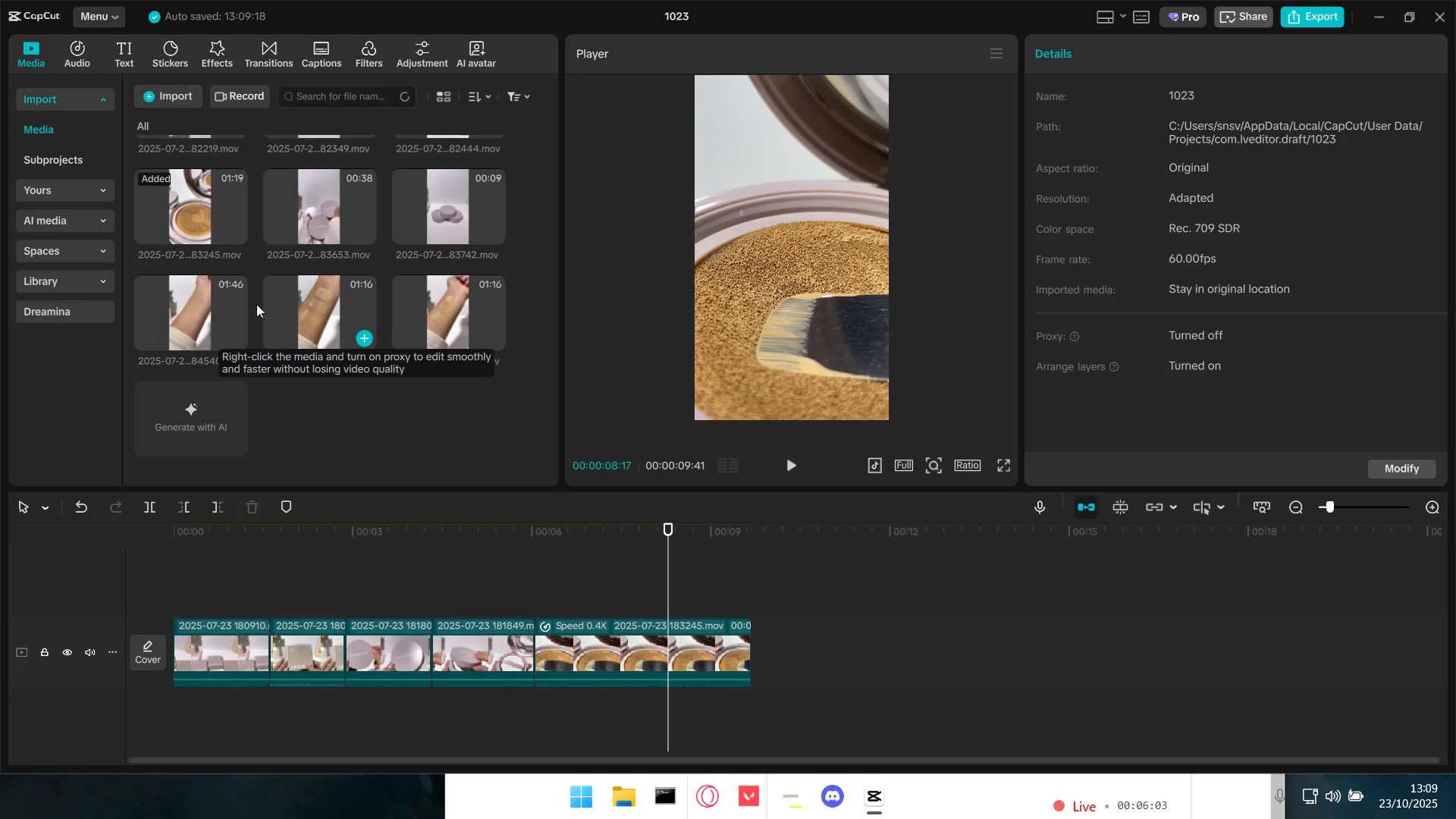 
left_click([190, 297])
 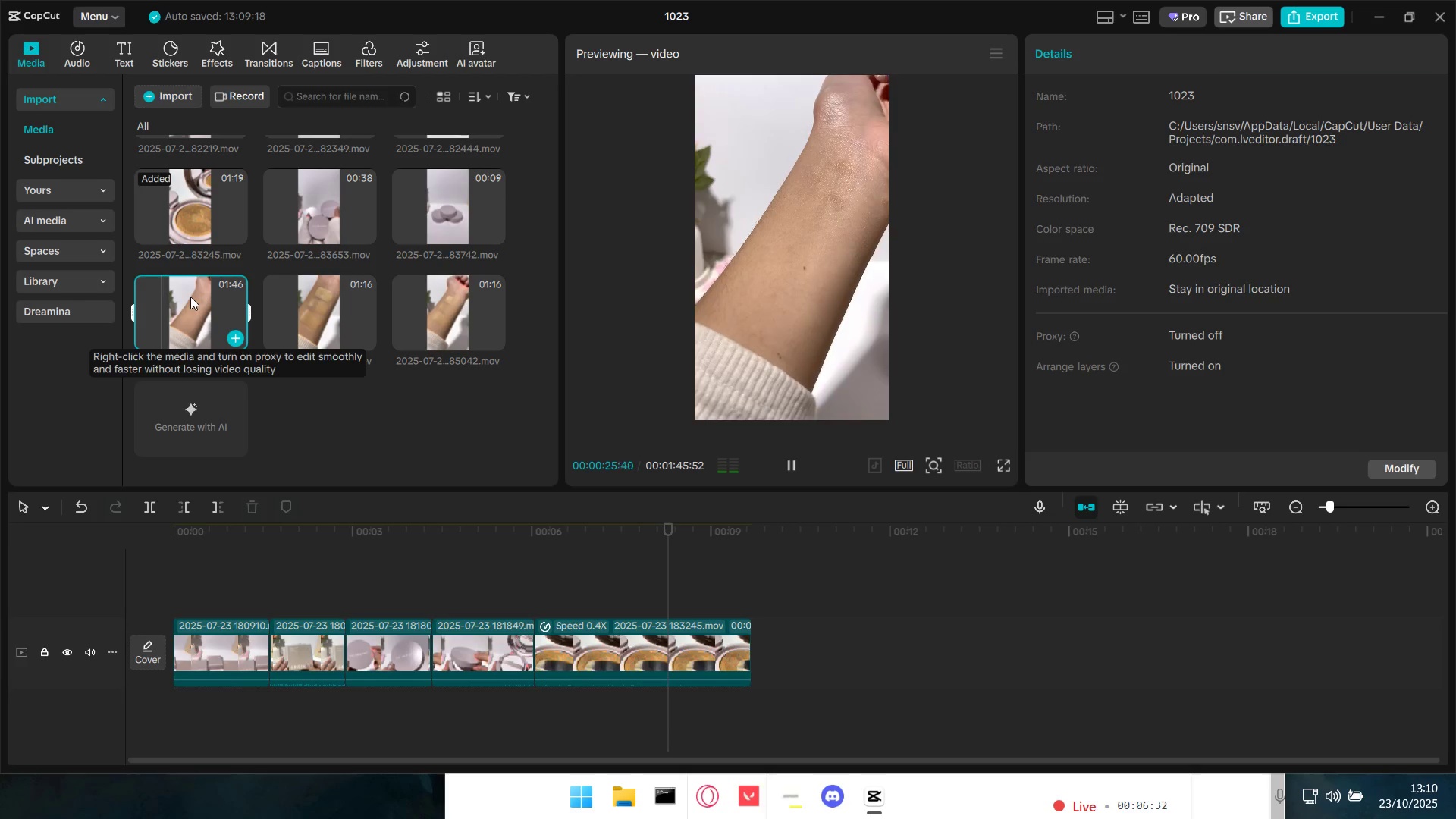 
wait(32.61)
 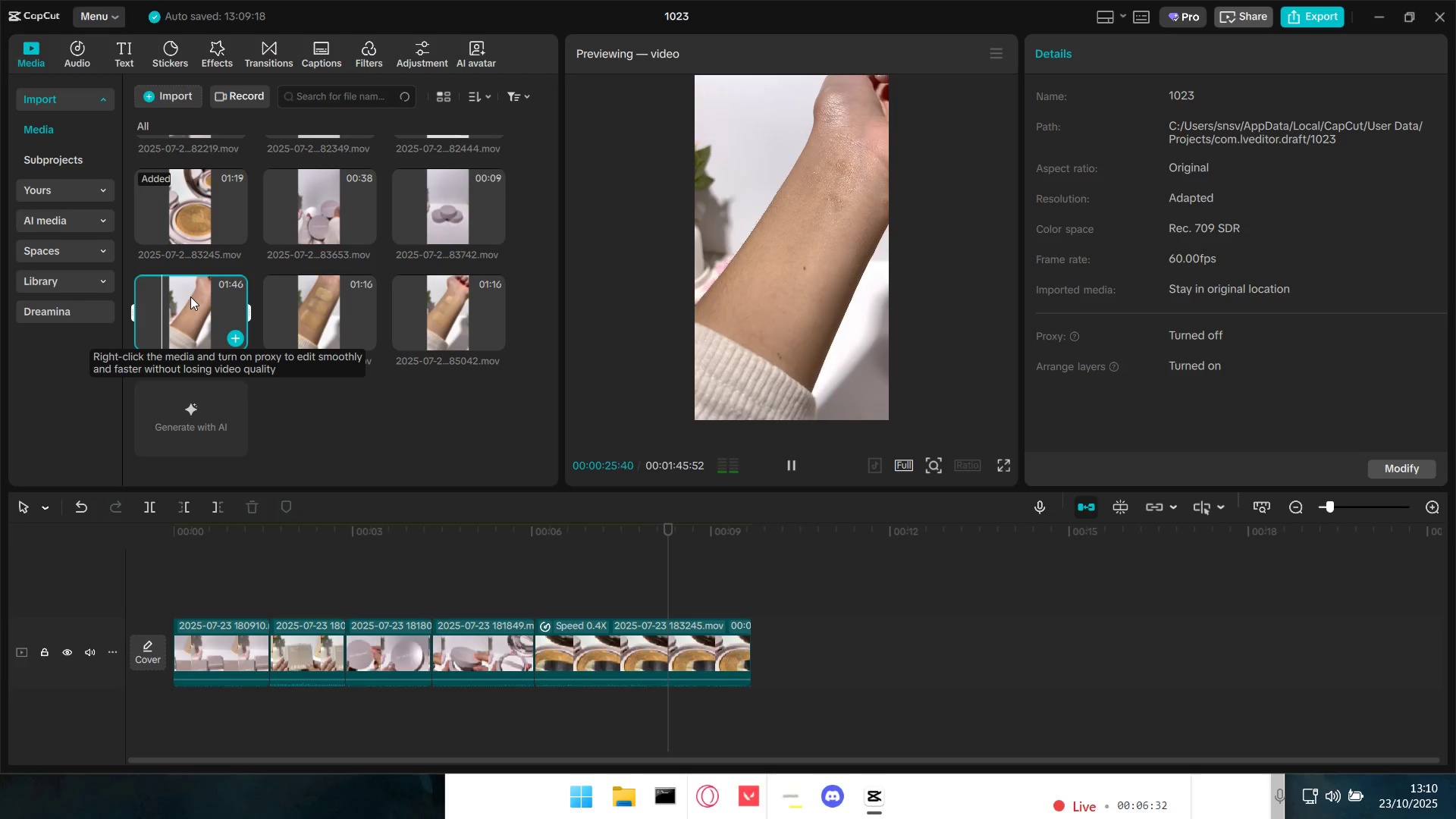 
left_click_drag(start_coordinate=[193, 291], to_coordinate=[758, 638])
 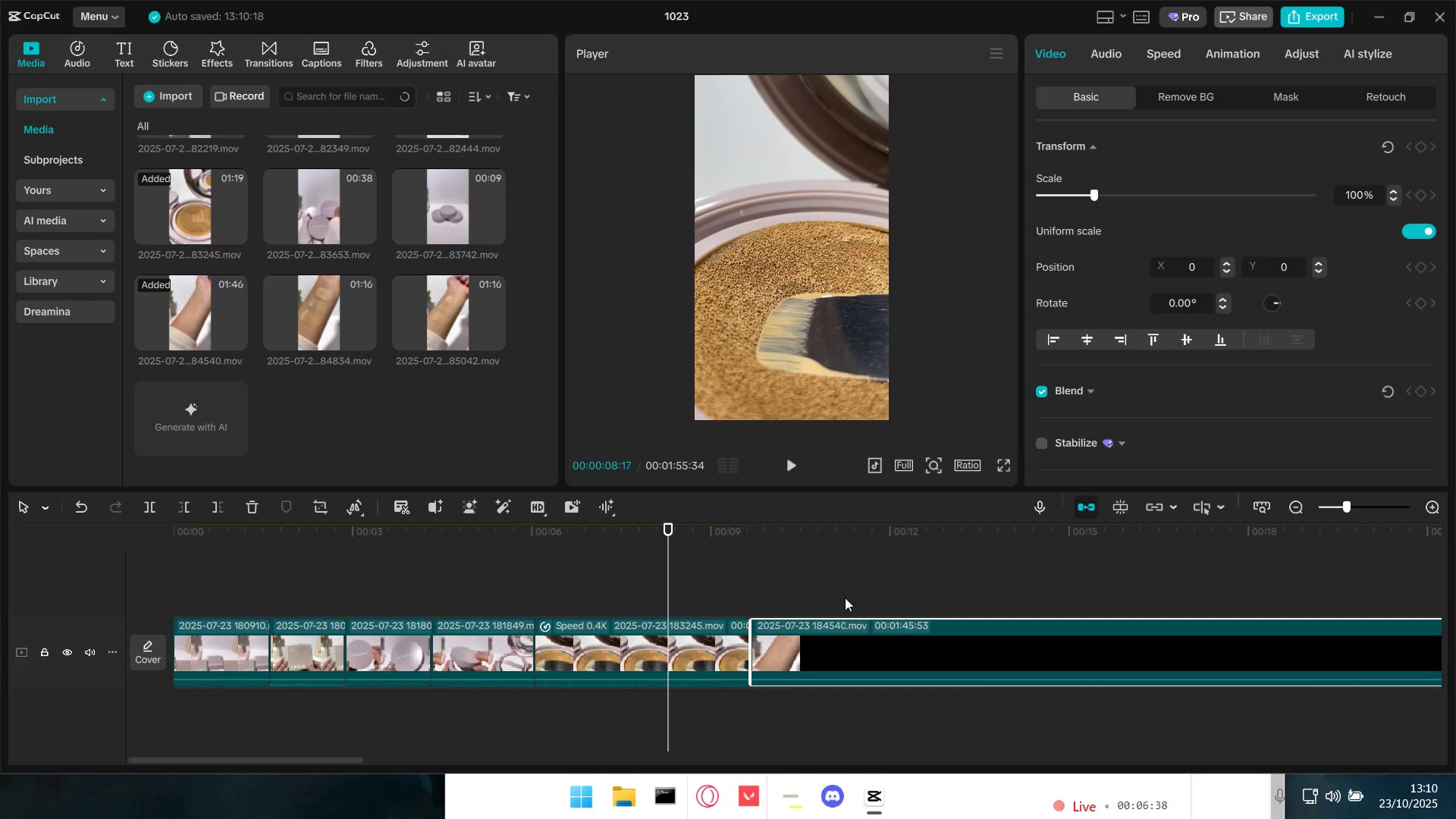 
left_click([839, 583])
 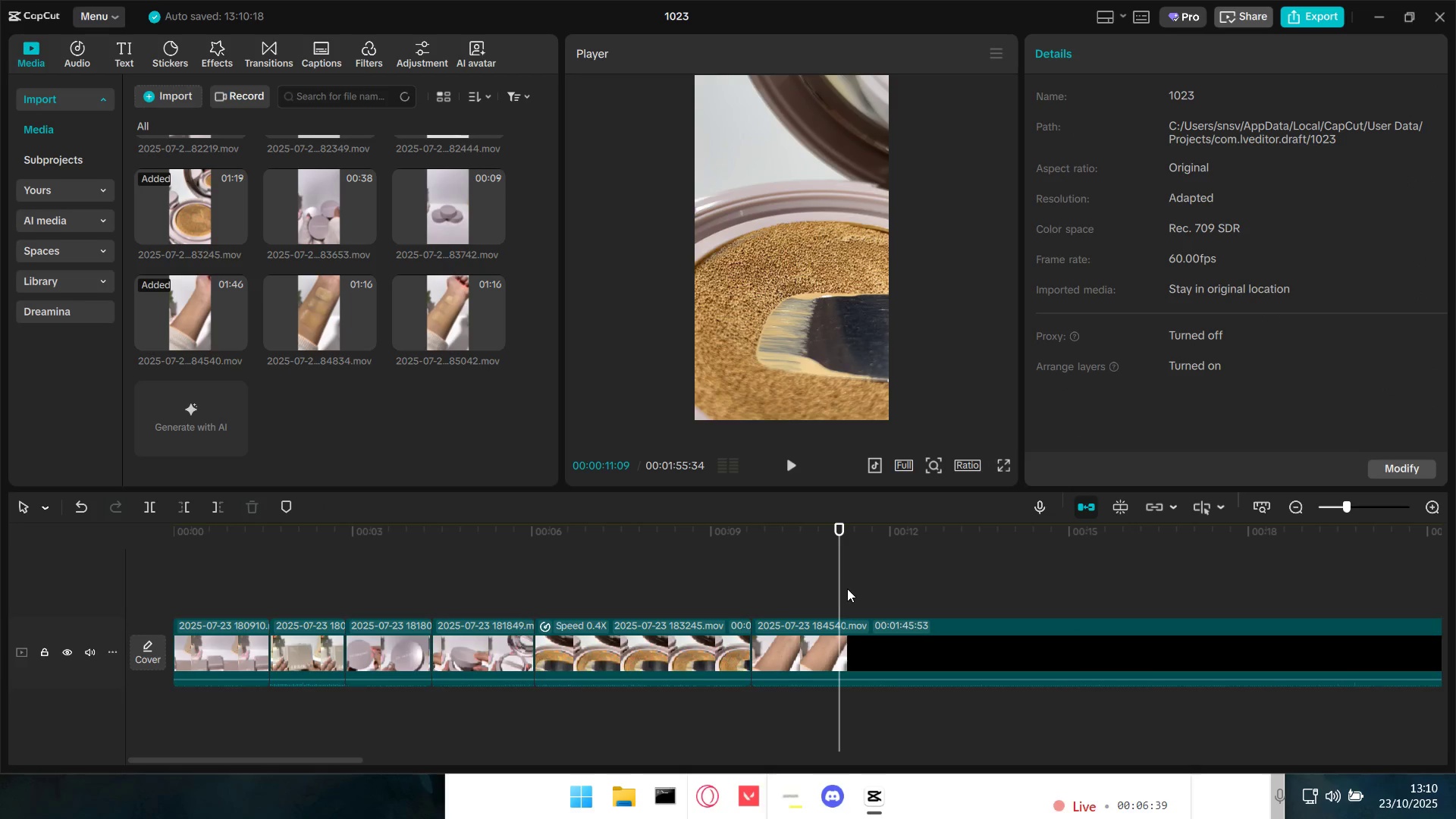 
key(Space)
 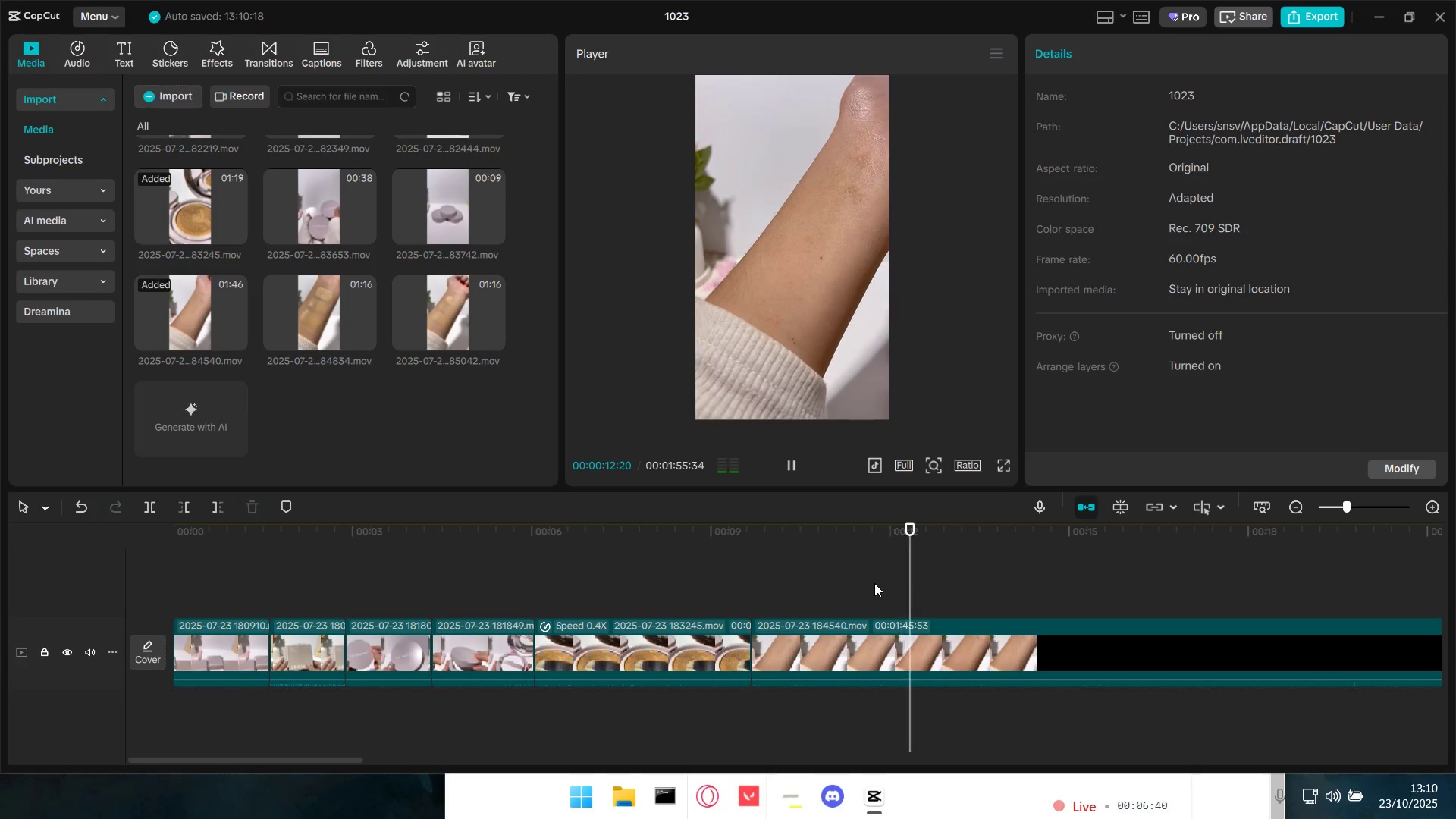 
hold_key(key=ControlLeft, duration=0.6)
scroll: coordinate [1044, 682], scroll_direction: down, amount: 1.0
 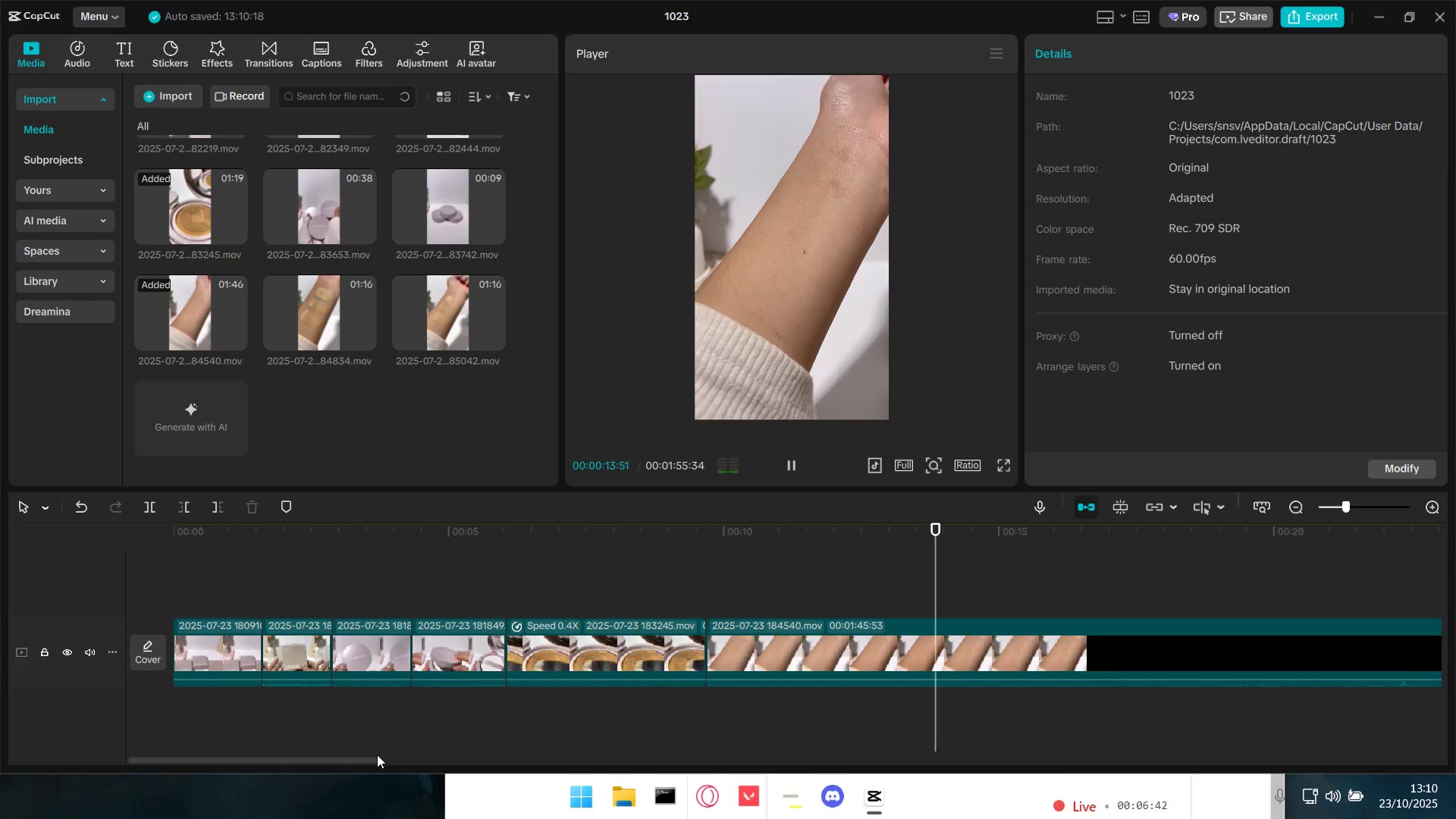 
left_click_drag(start_coordinate=[369, 758], to_coordinate=[453, 759])
 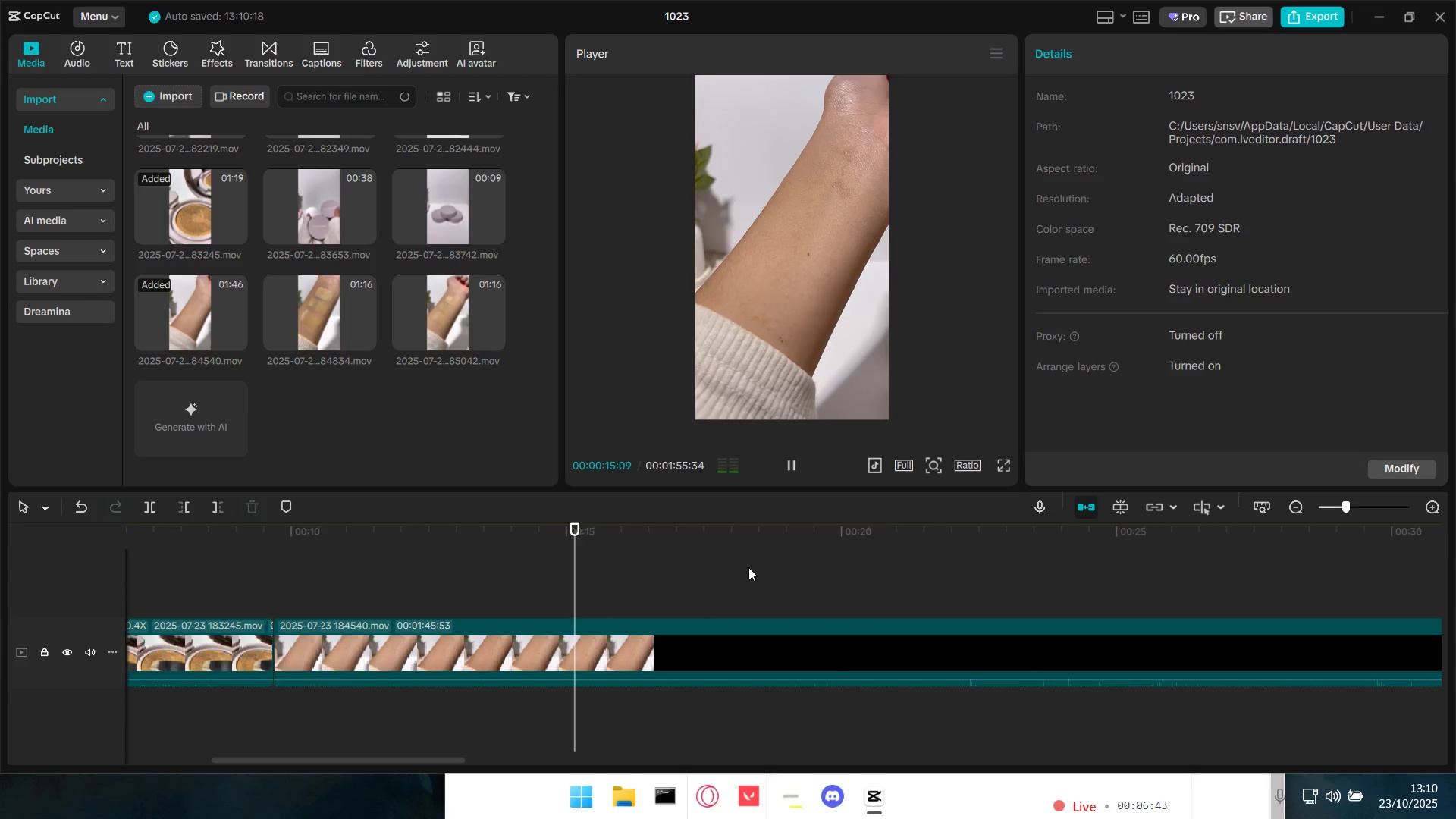 
left_click([762, 564])
 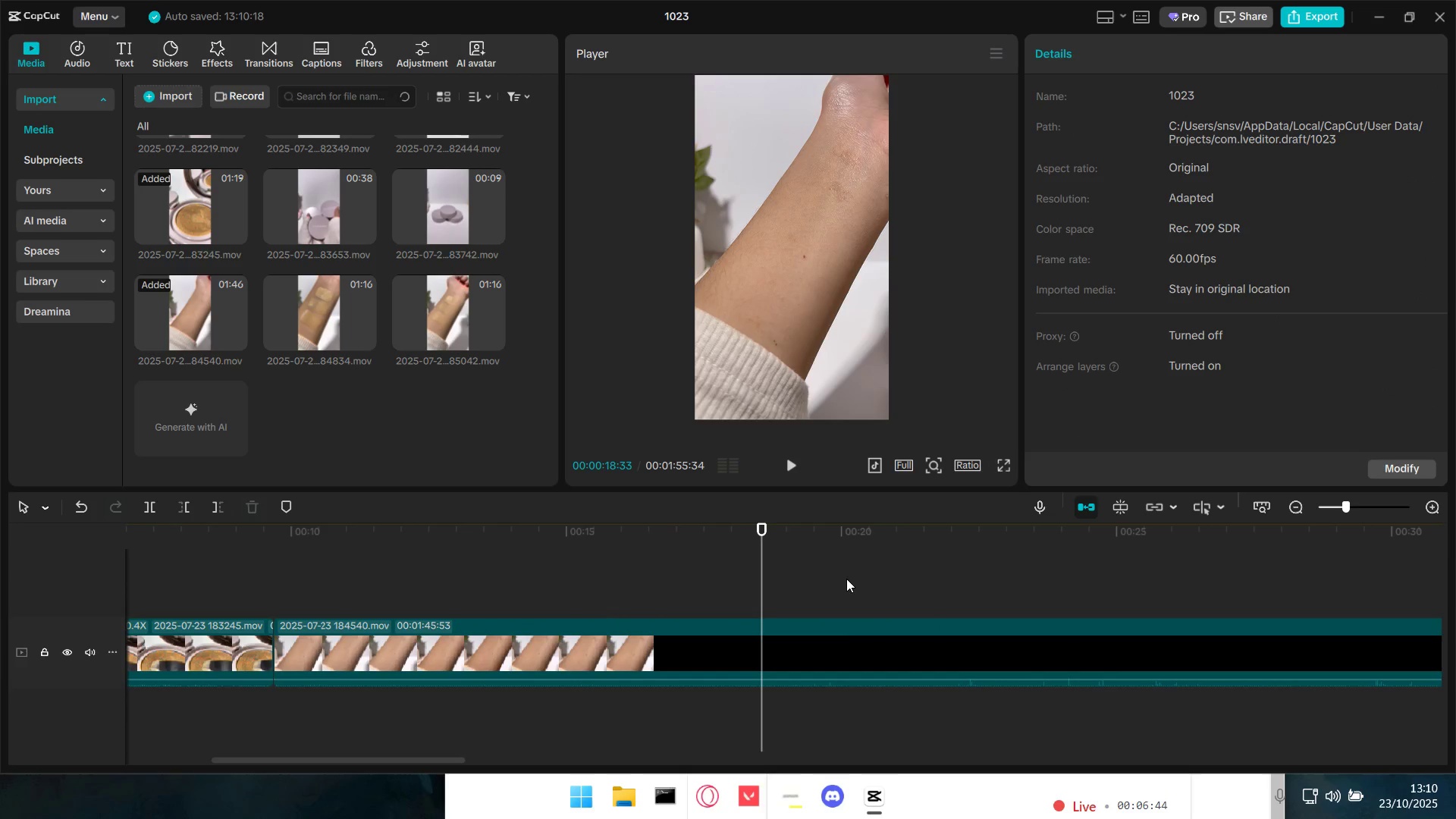 
double_click([846, 579])
 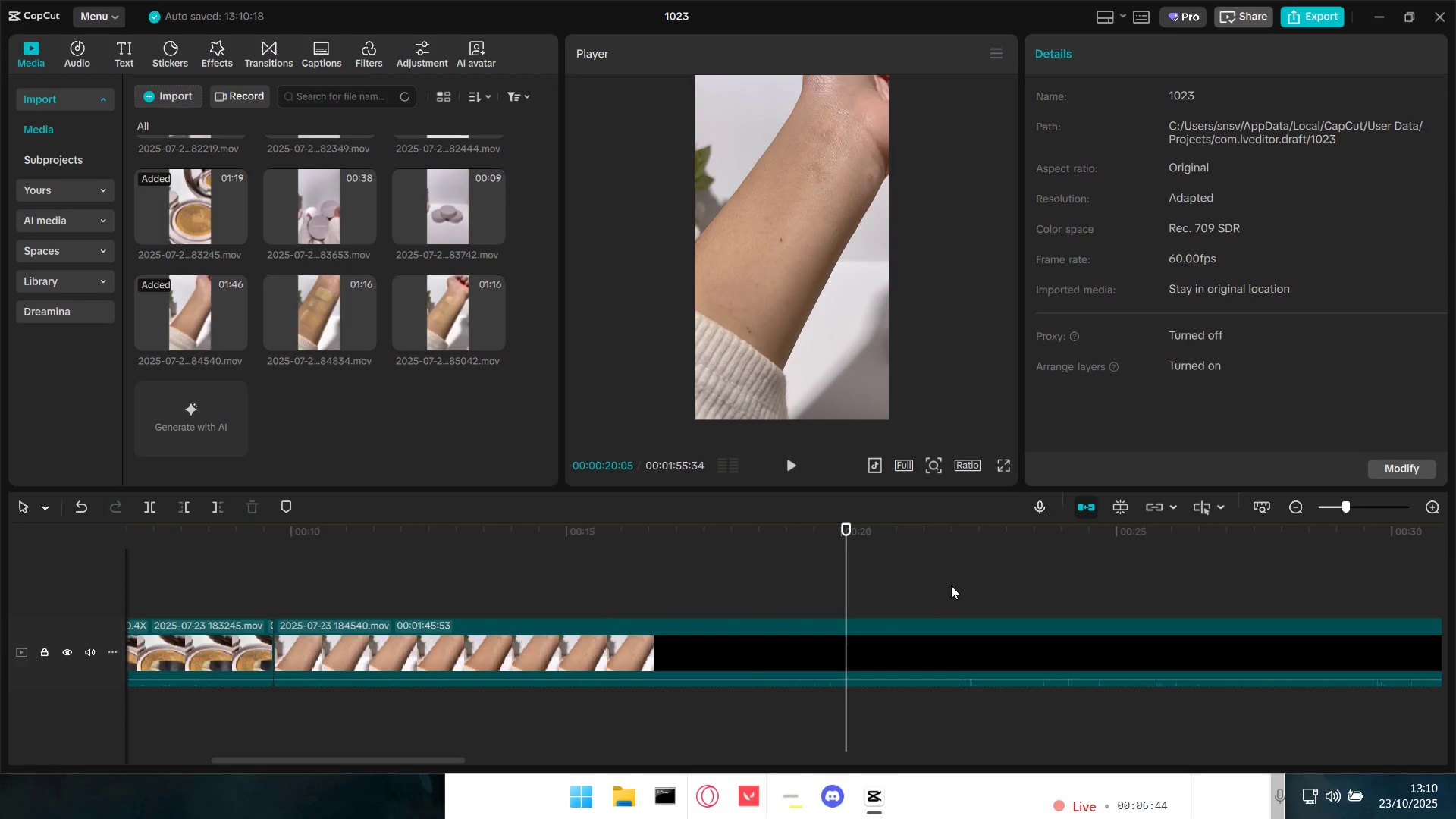 
triple_click([951, 585])
 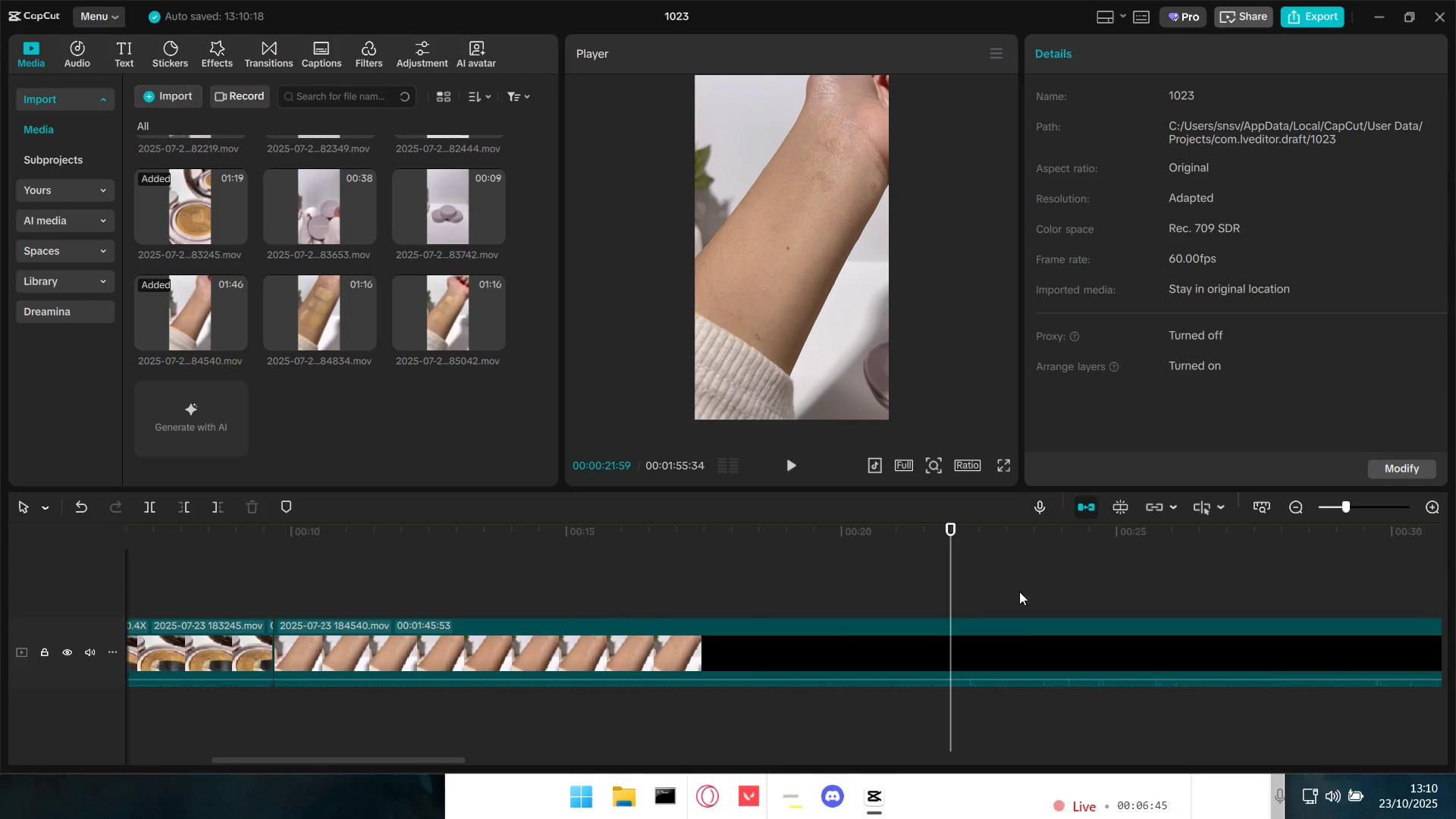 
triple_click([1054, 591])
 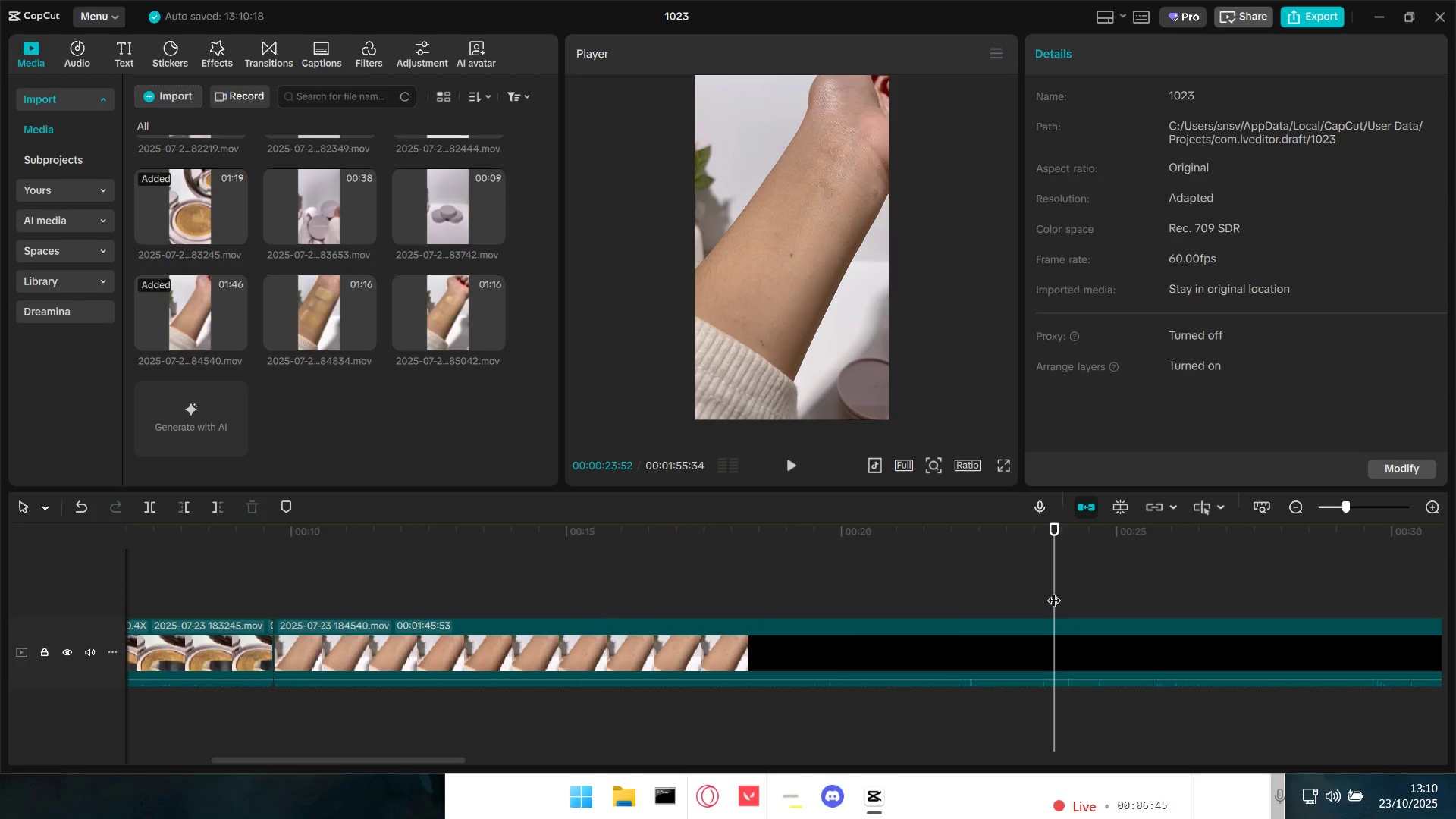 
left_click_drag(start_coordinate=[1095, 593], to_coordinate=[1104, 595])
 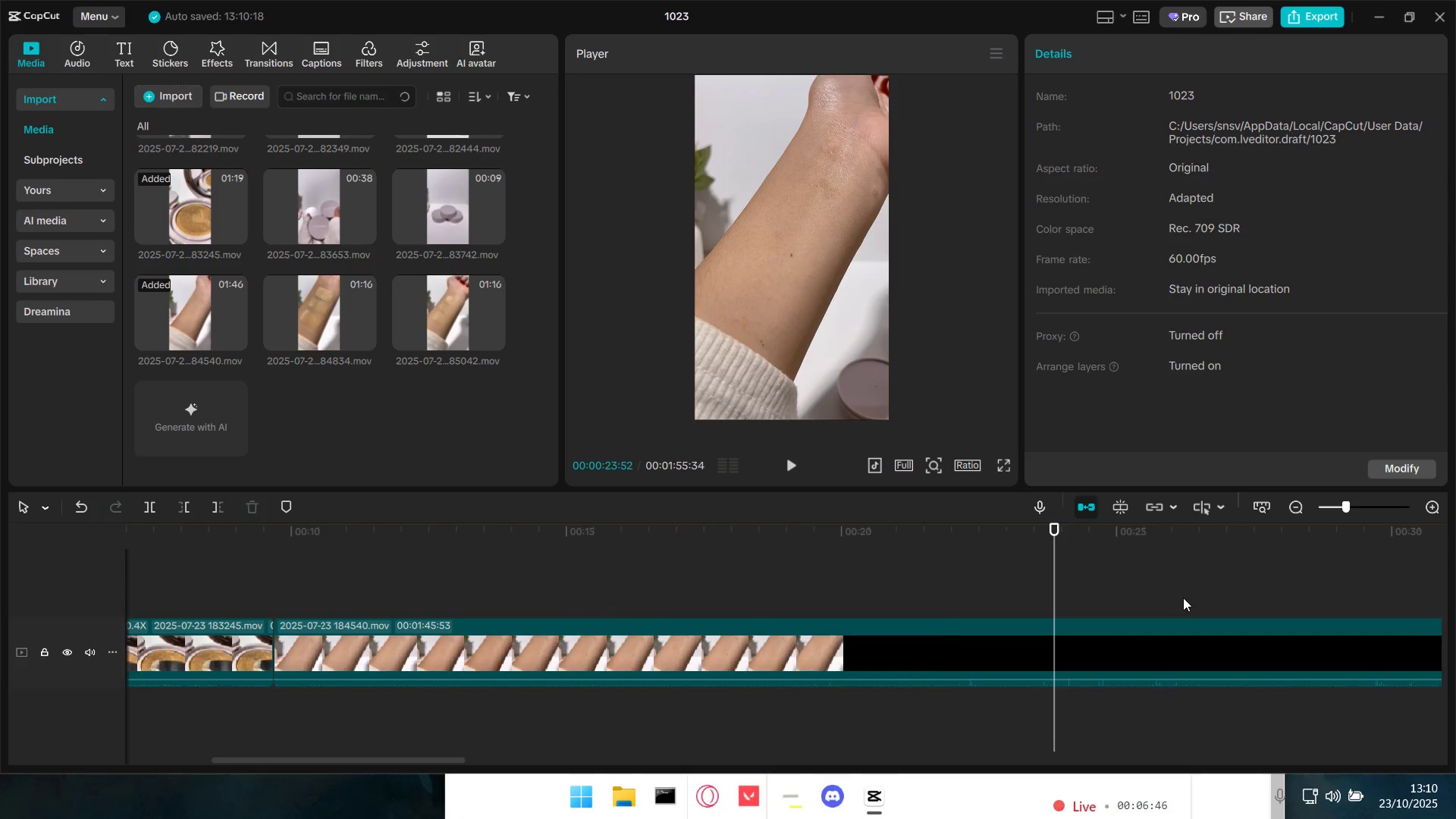 
triple_click([1183, 598])
 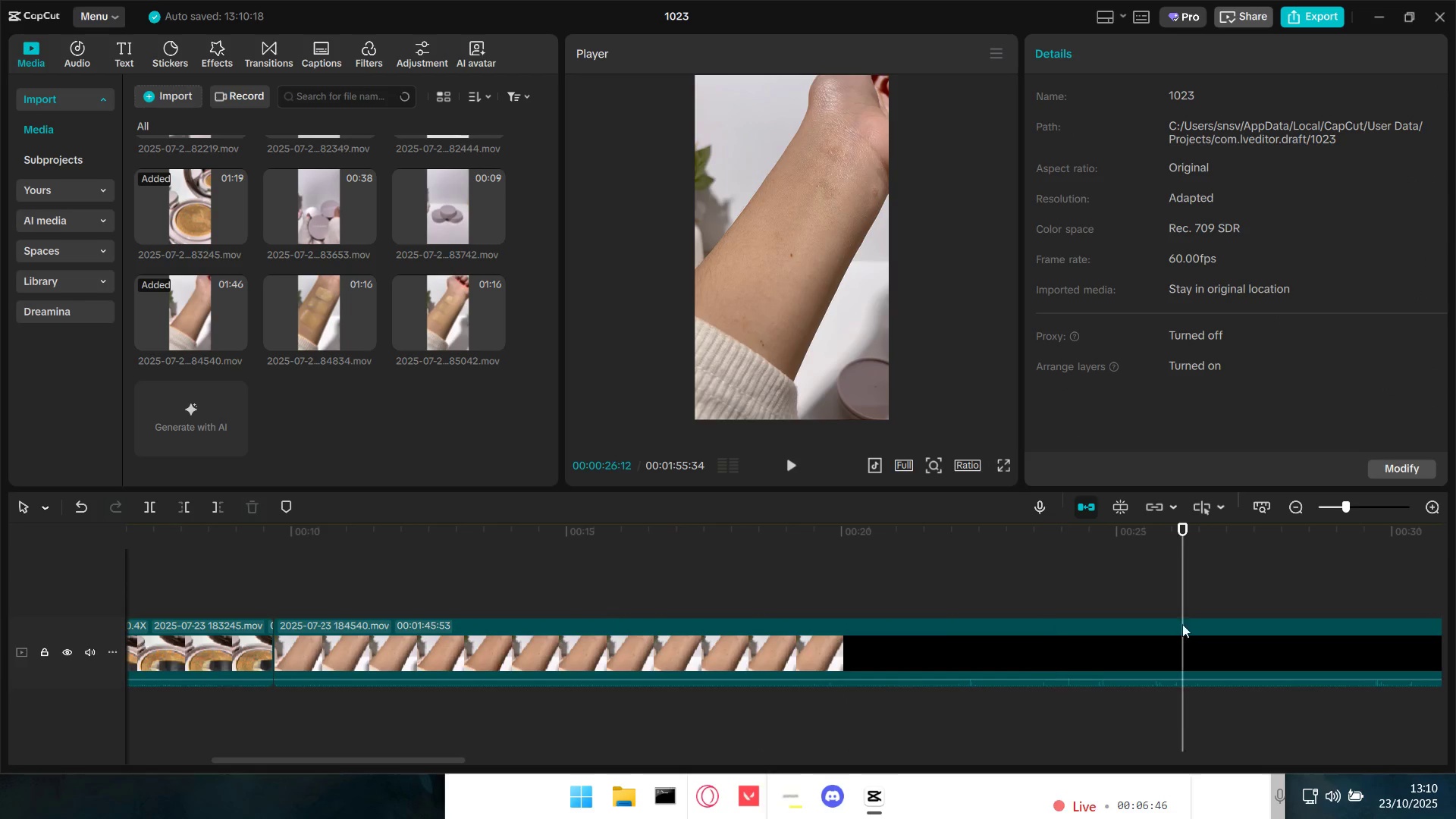 
hold_key(key=ControlLeft, duration=0.56)
scroll: coordinate [1022, 752], scroll_direction: down, amount: 3.0
 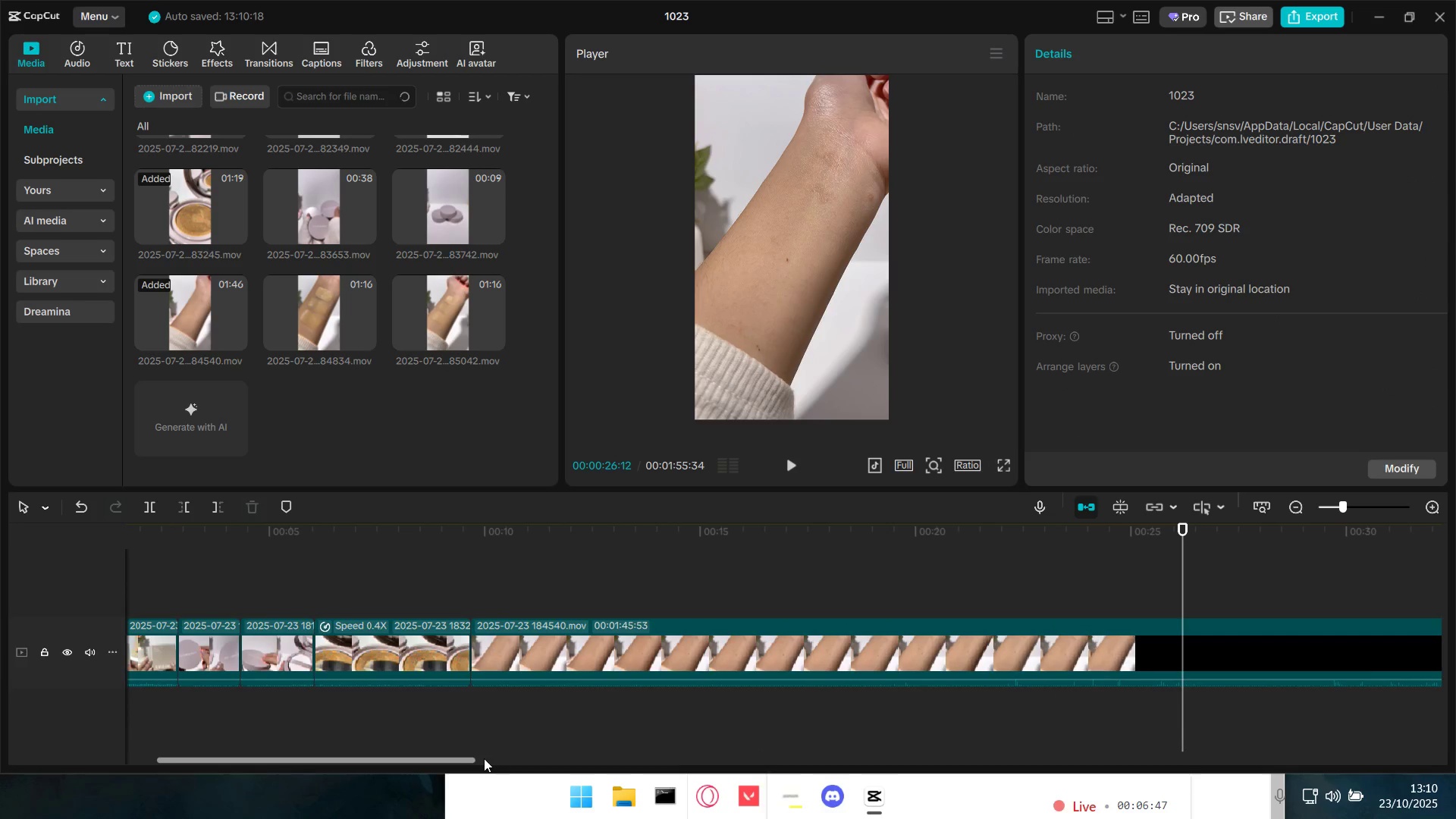 
left_click_drag(start_coordinate=[446, 757], to_coordinate=[560, 765])
 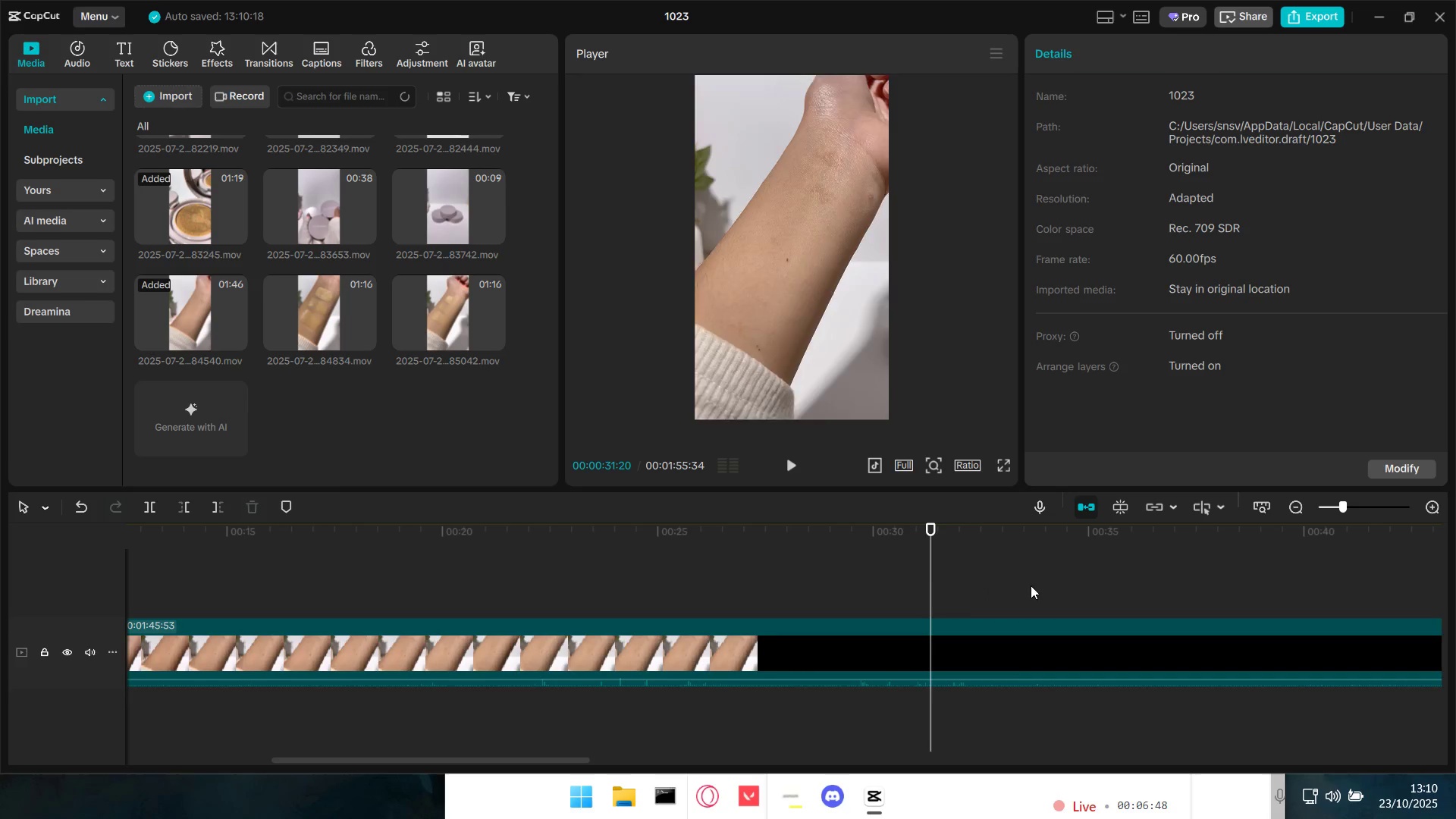 
double_click([1103, 576])
 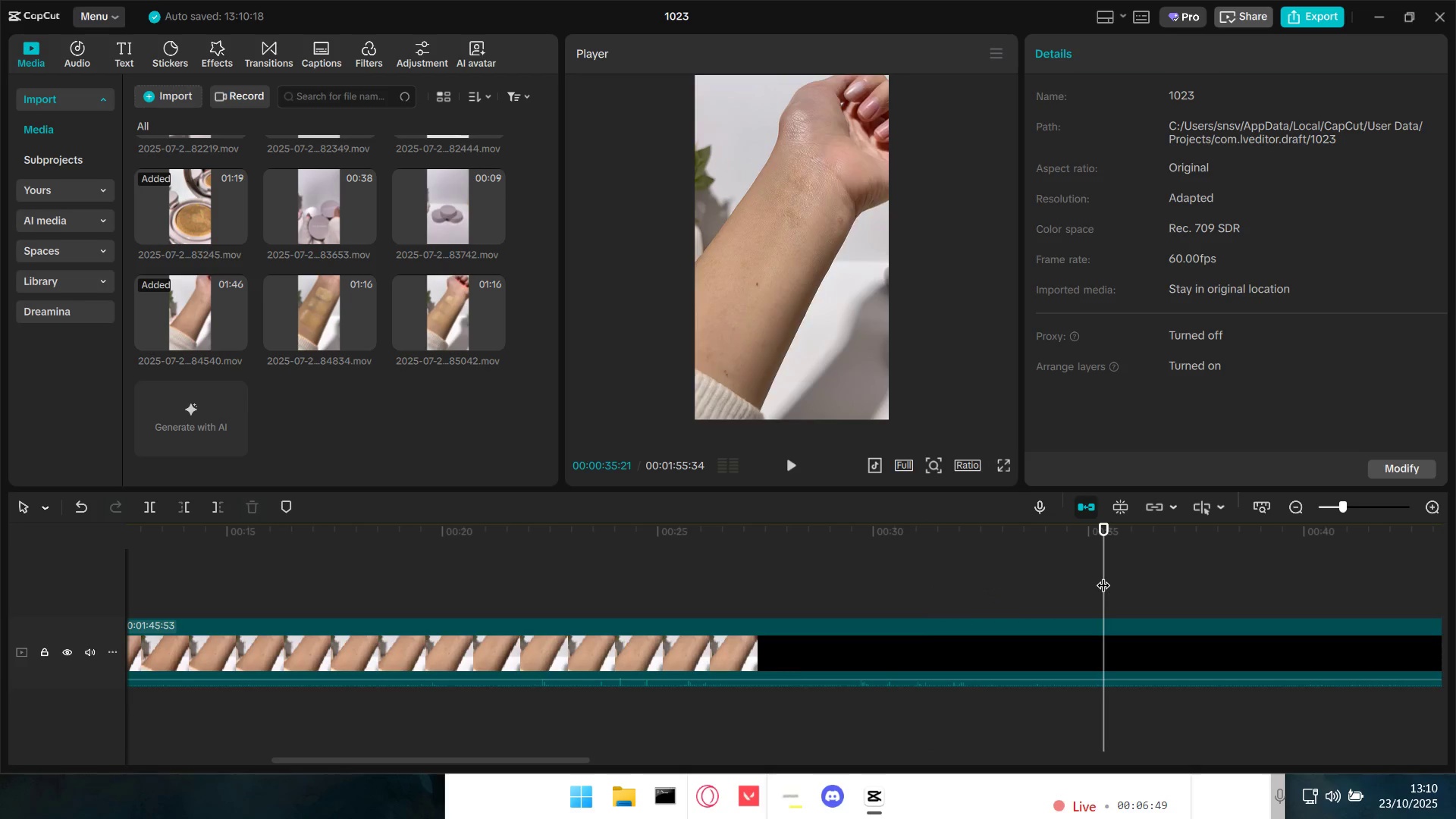 
key(Space)
 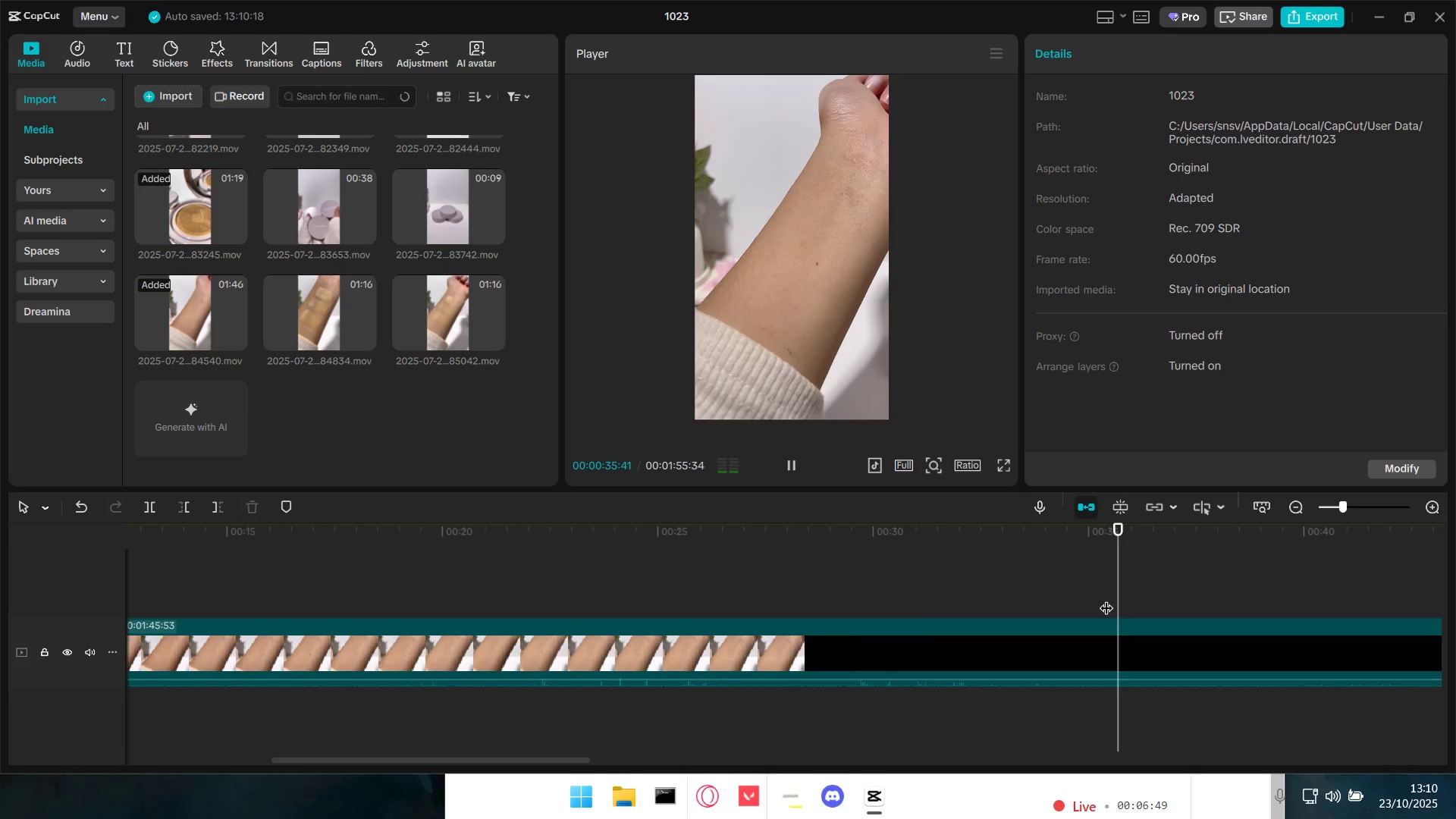 
hold_key(key=ControlLeft, duration=0.37)
scroll: coordinate [1090, 606], scroll_direction: down, amount: 4.0
 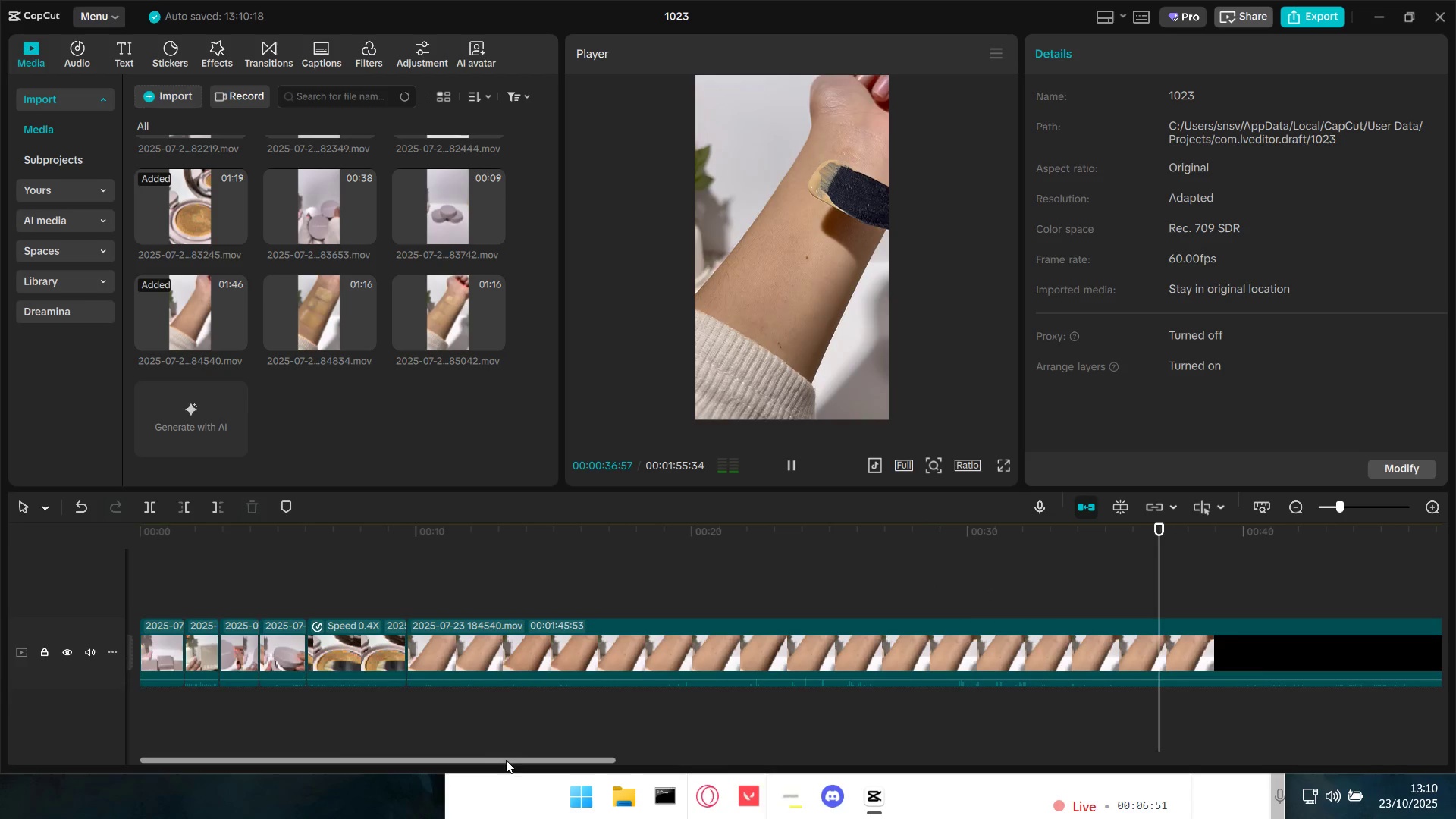 
left_click_drag(start_coordinate=[513, 757], to_coordinate=[702, 771])
 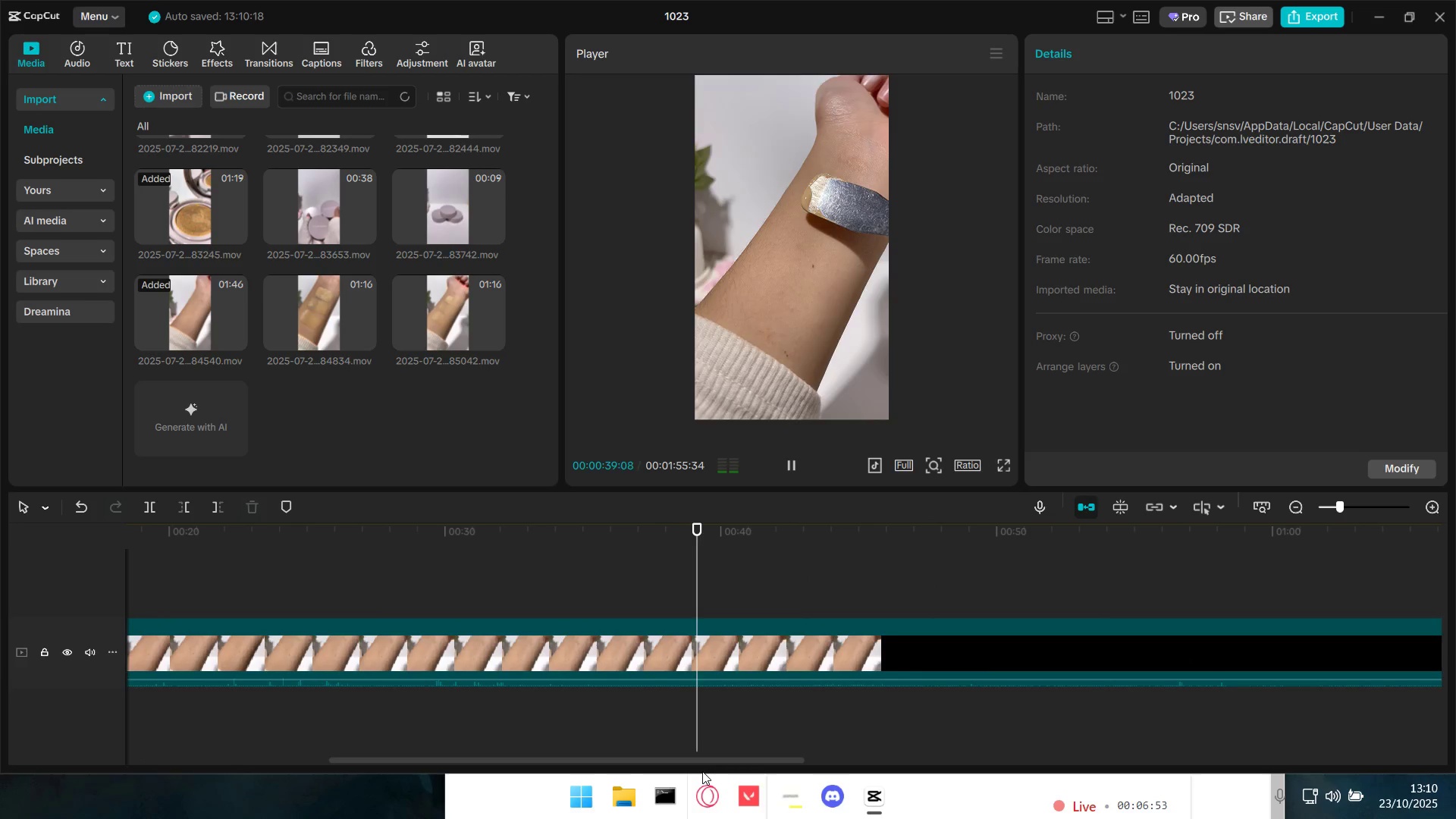 
key(Space)
 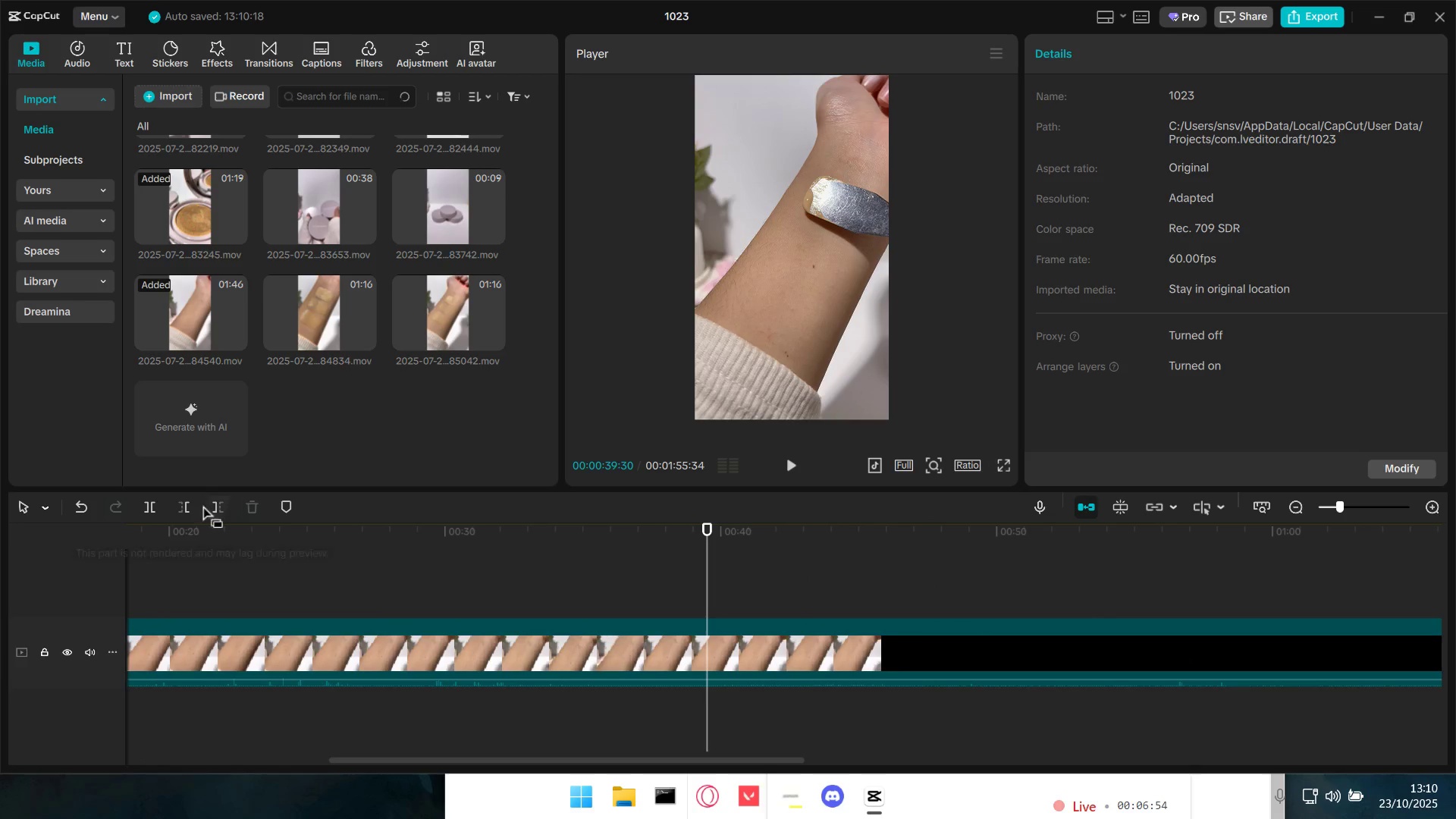 
left_click([188, 507])
 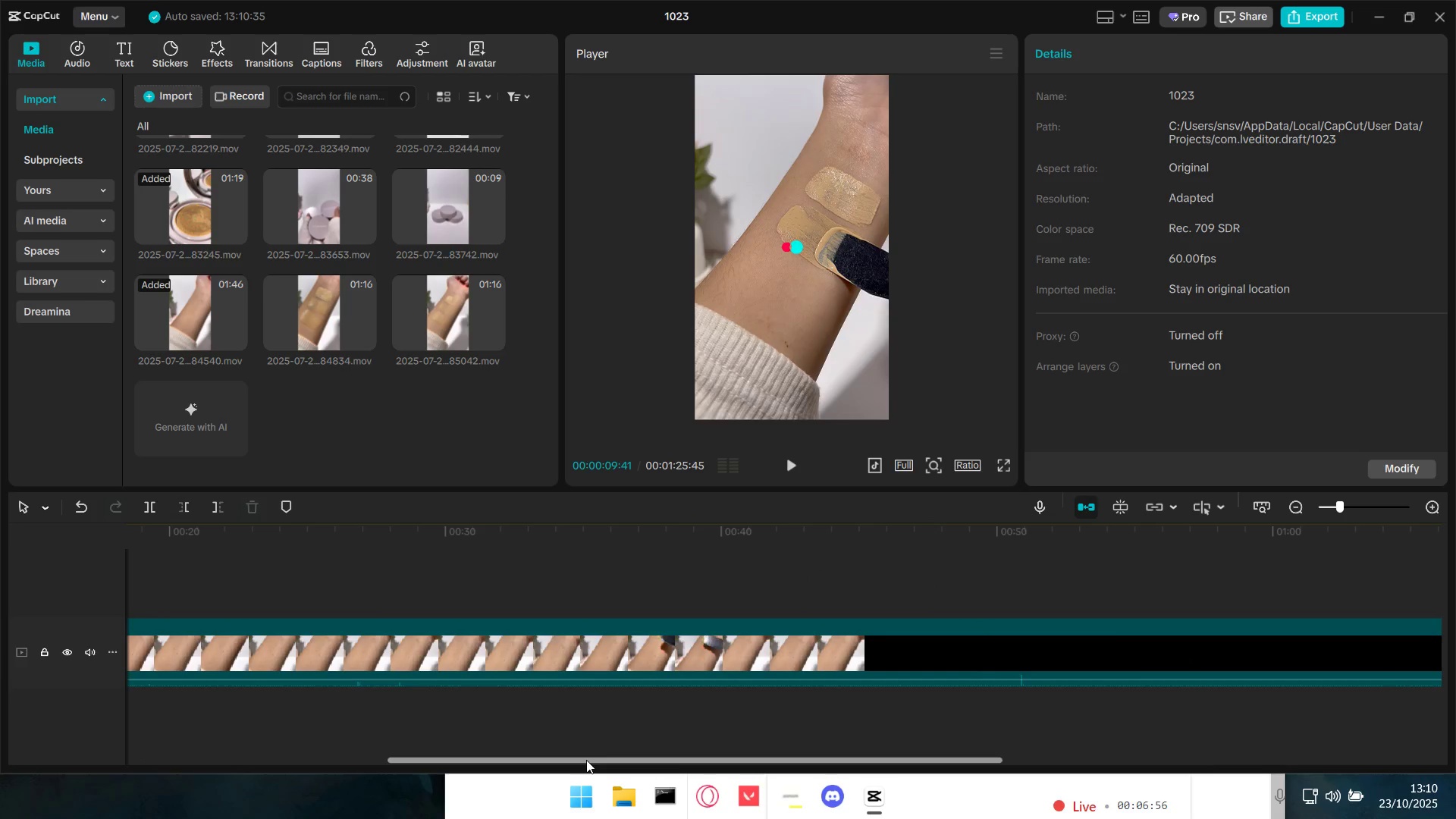 
left_click_drag(start_coordinate=[586, 760], to_coordinate=[306, 752])
 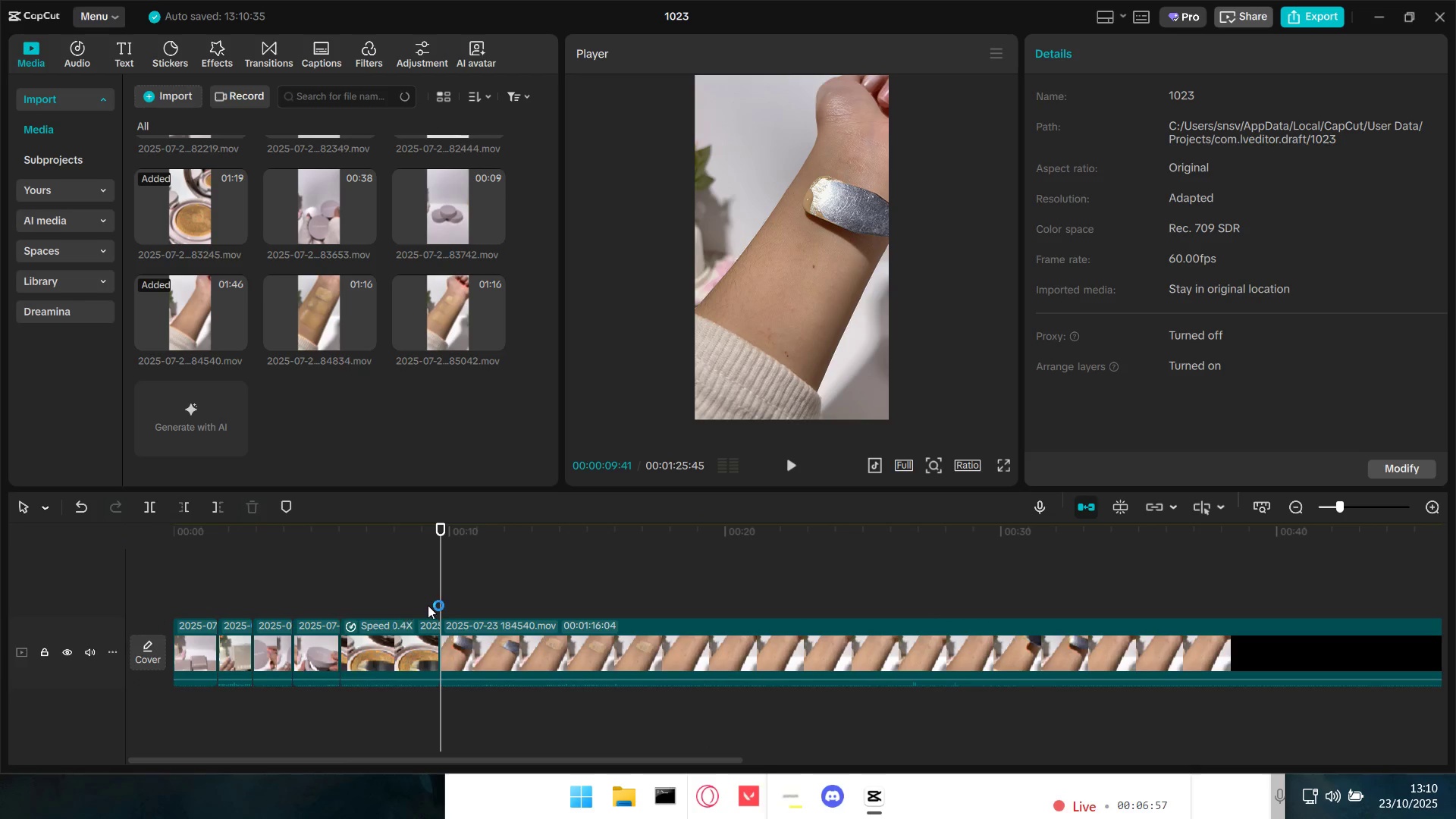 
key(Space)
 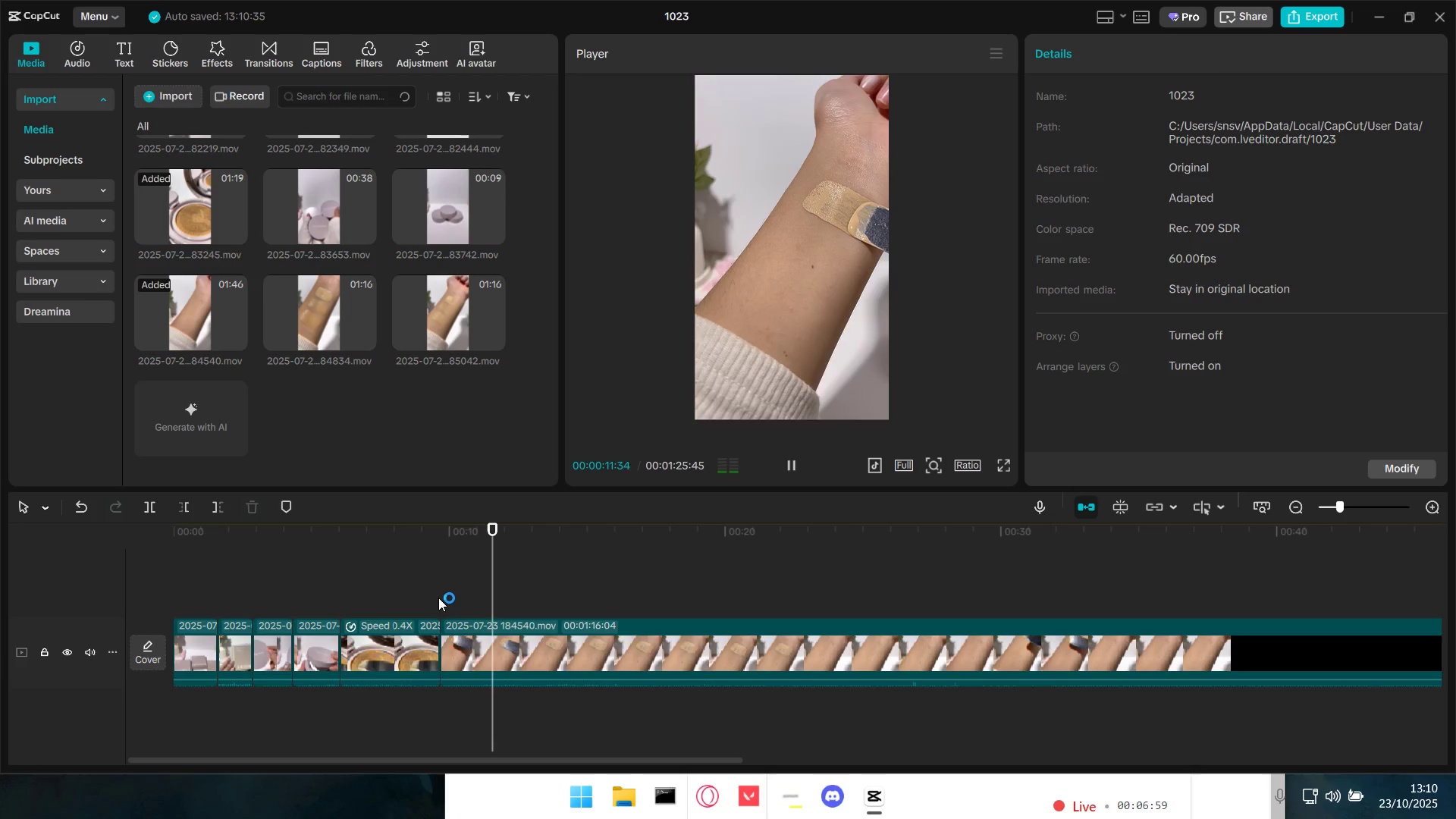 
key(Space)
 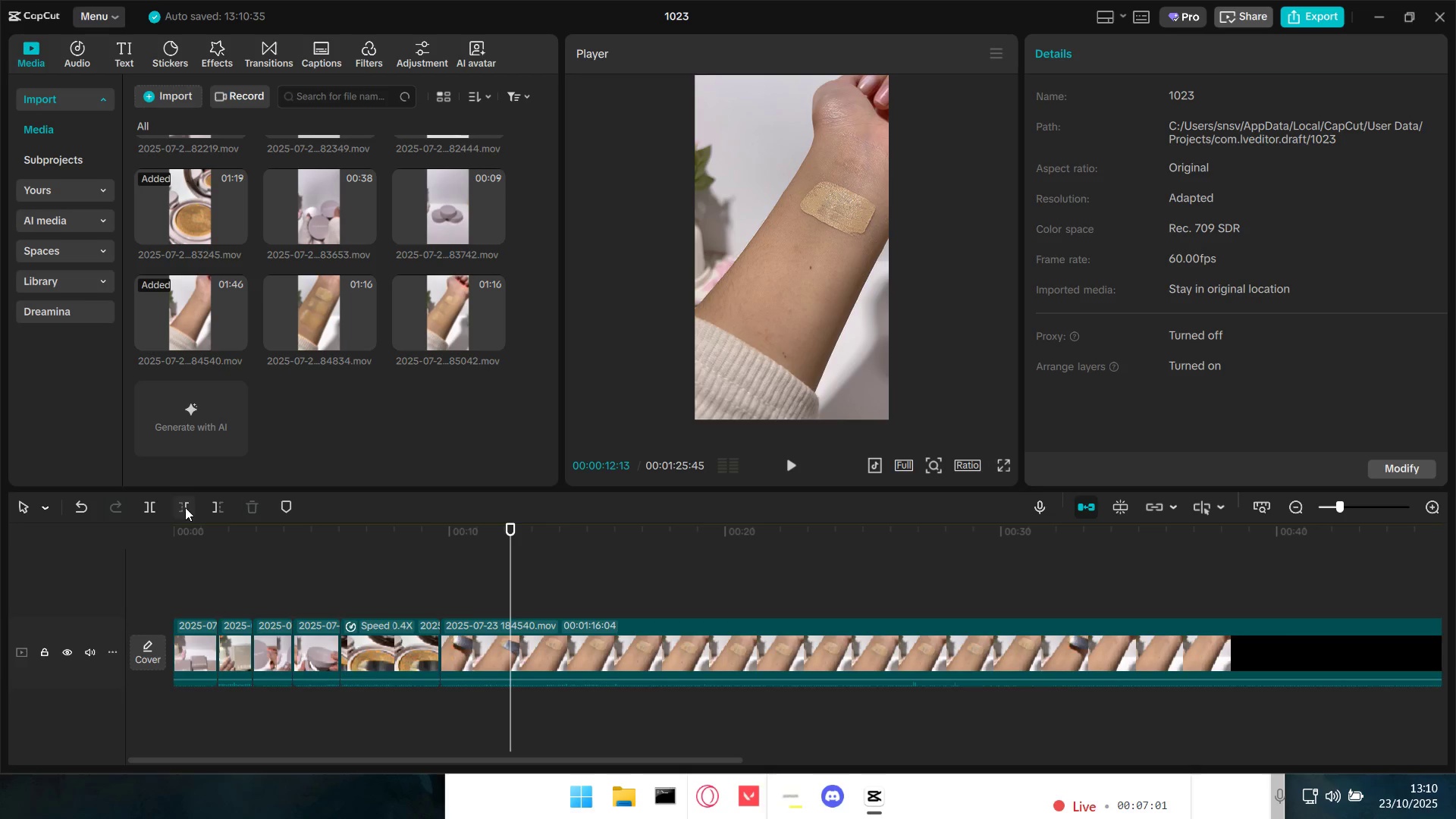 
left_click([158, 508])
 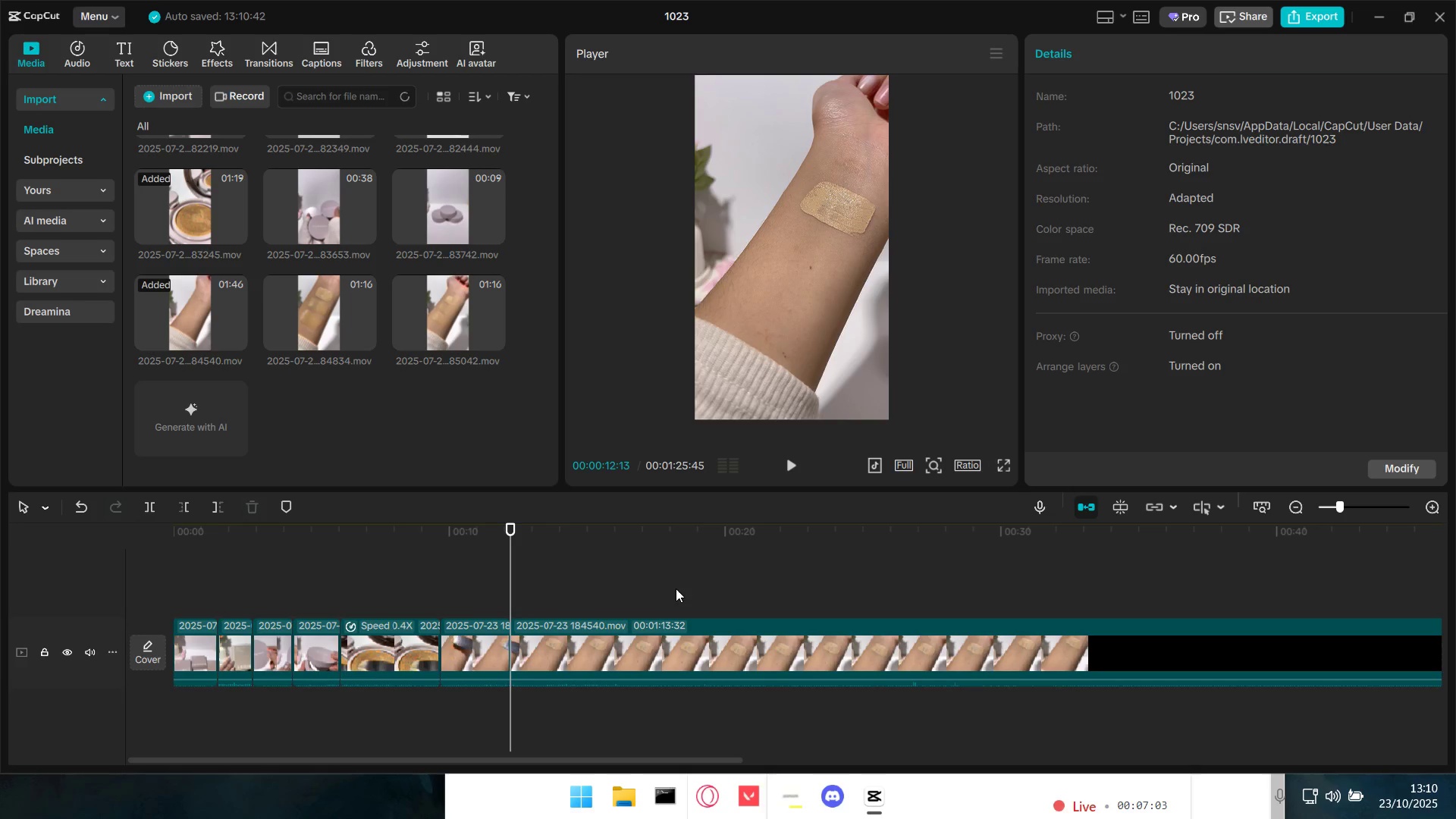 
left_click([688, 588])
 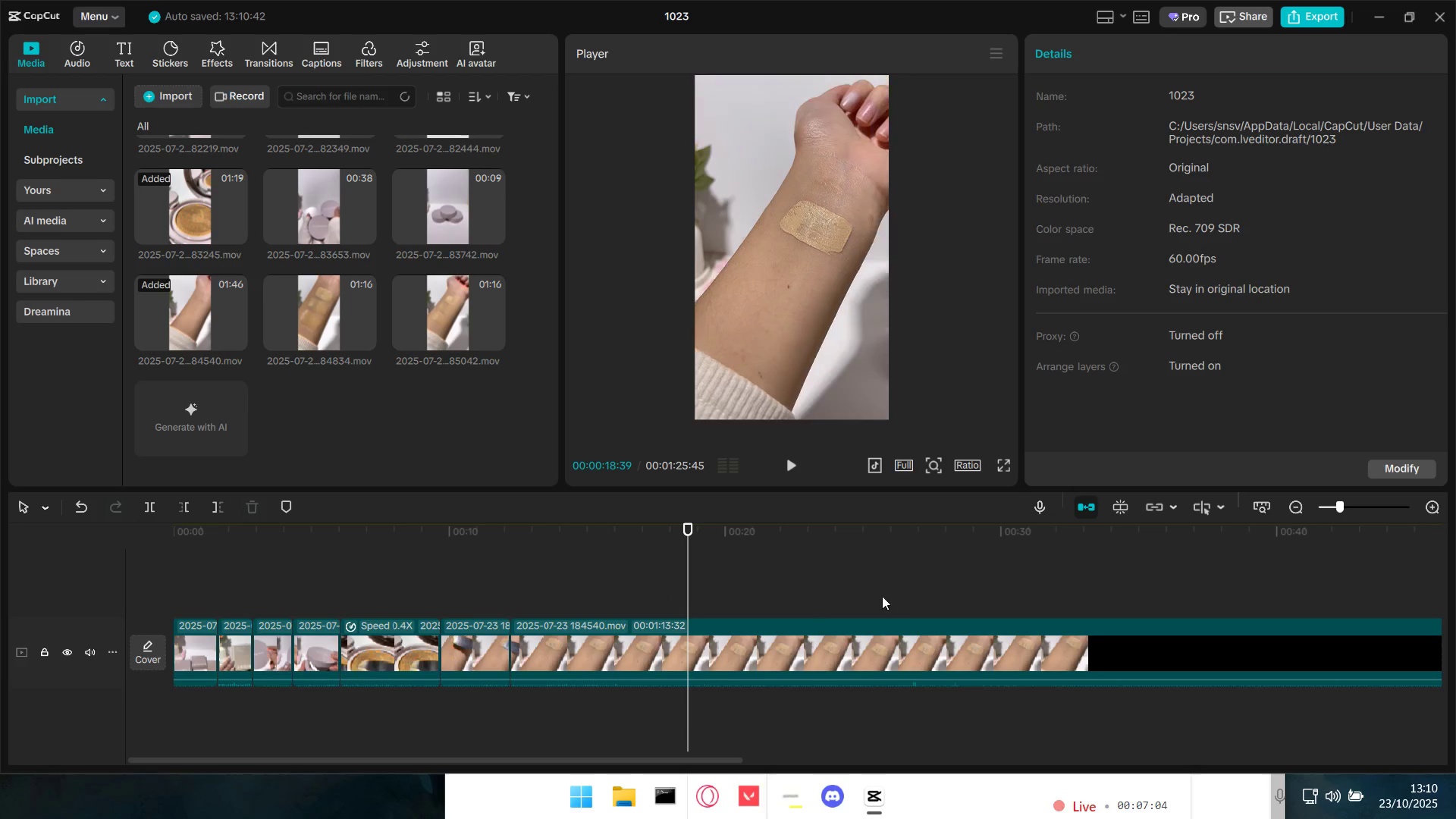 
double_click([904, 598])
 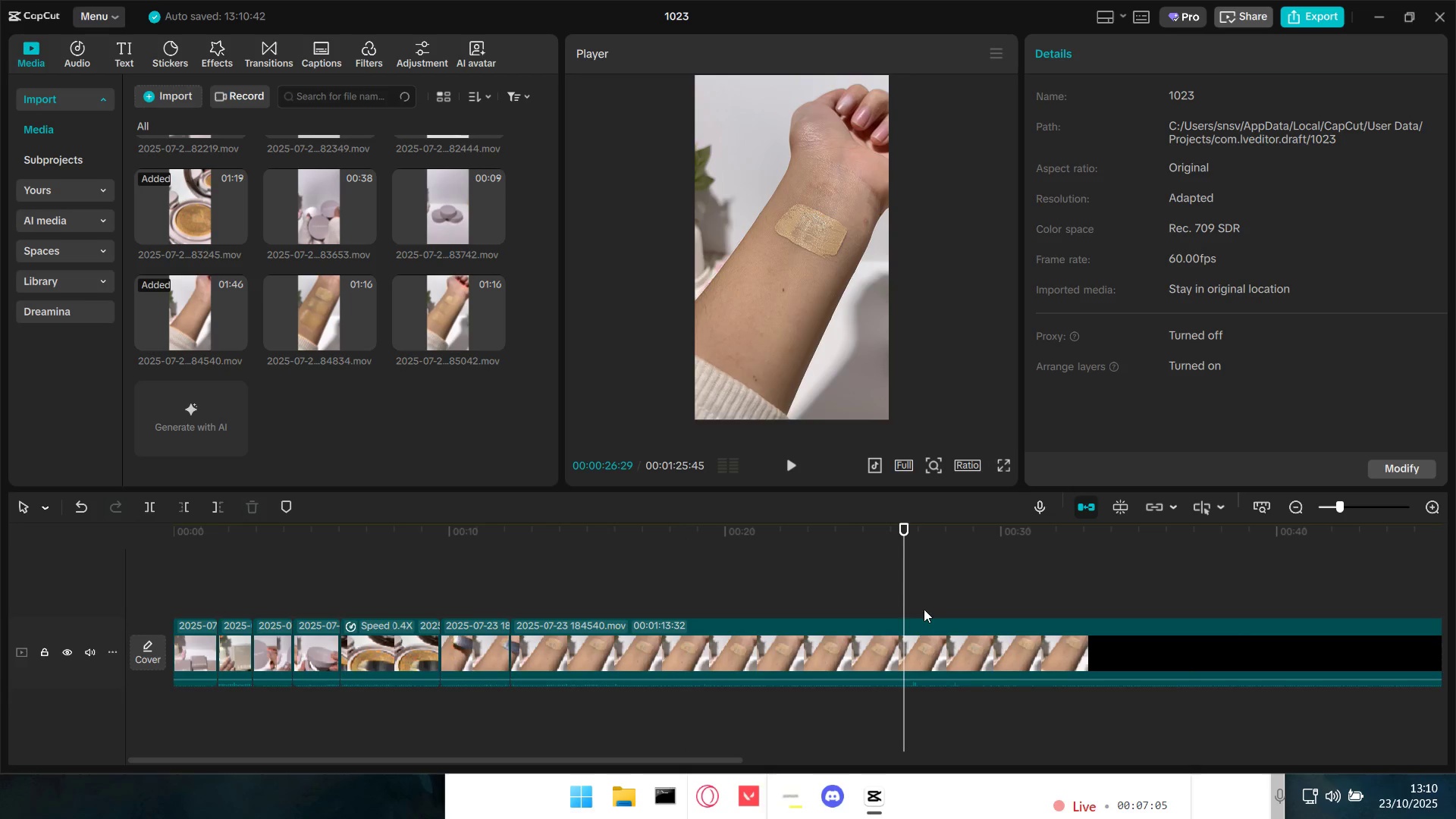 
hold_key(key=ControlLeft, duration=0.7)
triple_click([1054, 600])
 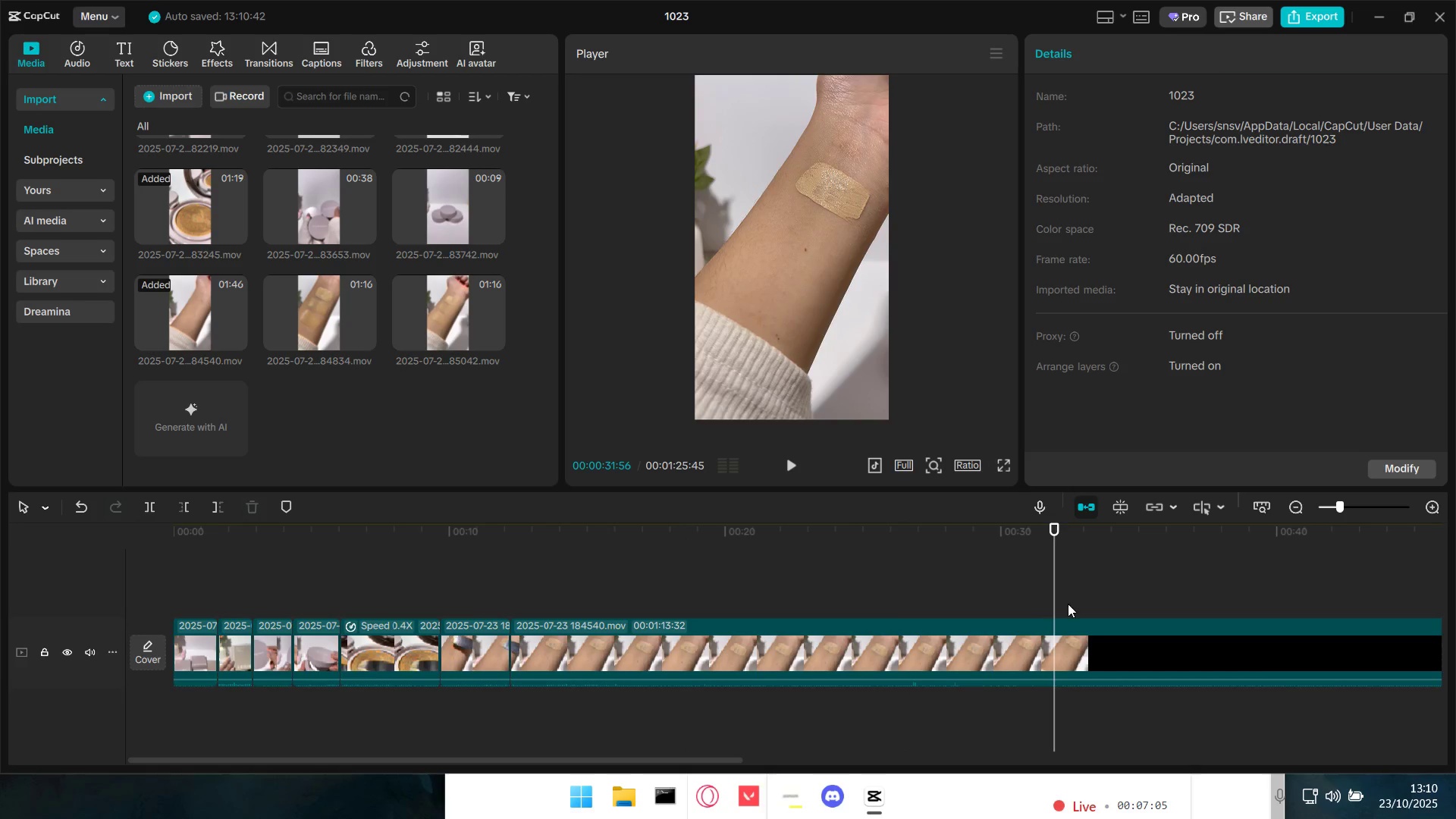 
scroll: coordinate [1073, 606], scroll_direction: down, amount: 10.0
 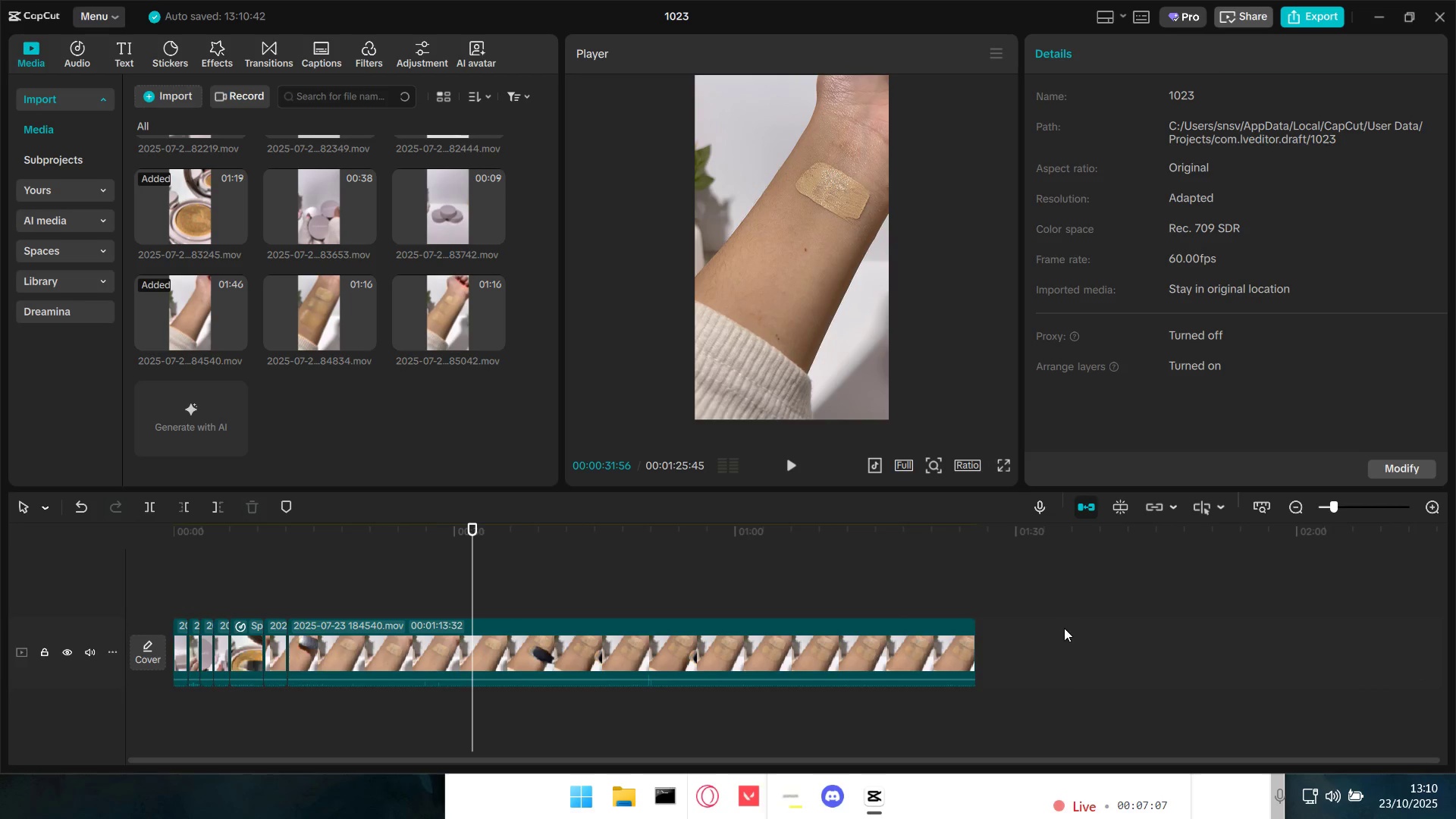 
hold_key(key=ControlLeft, duration=1.18)
 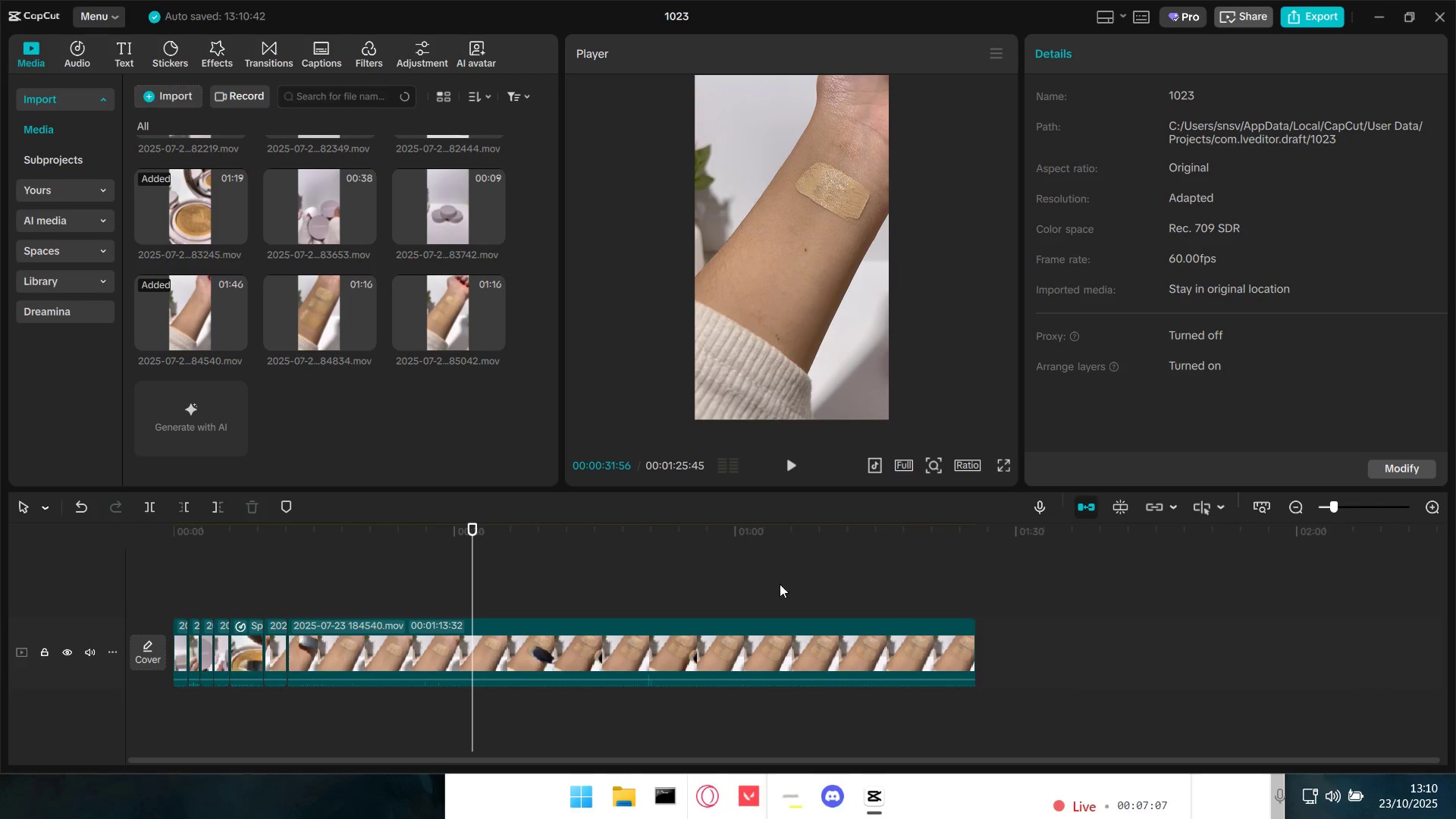 
left_click([699, 570])
 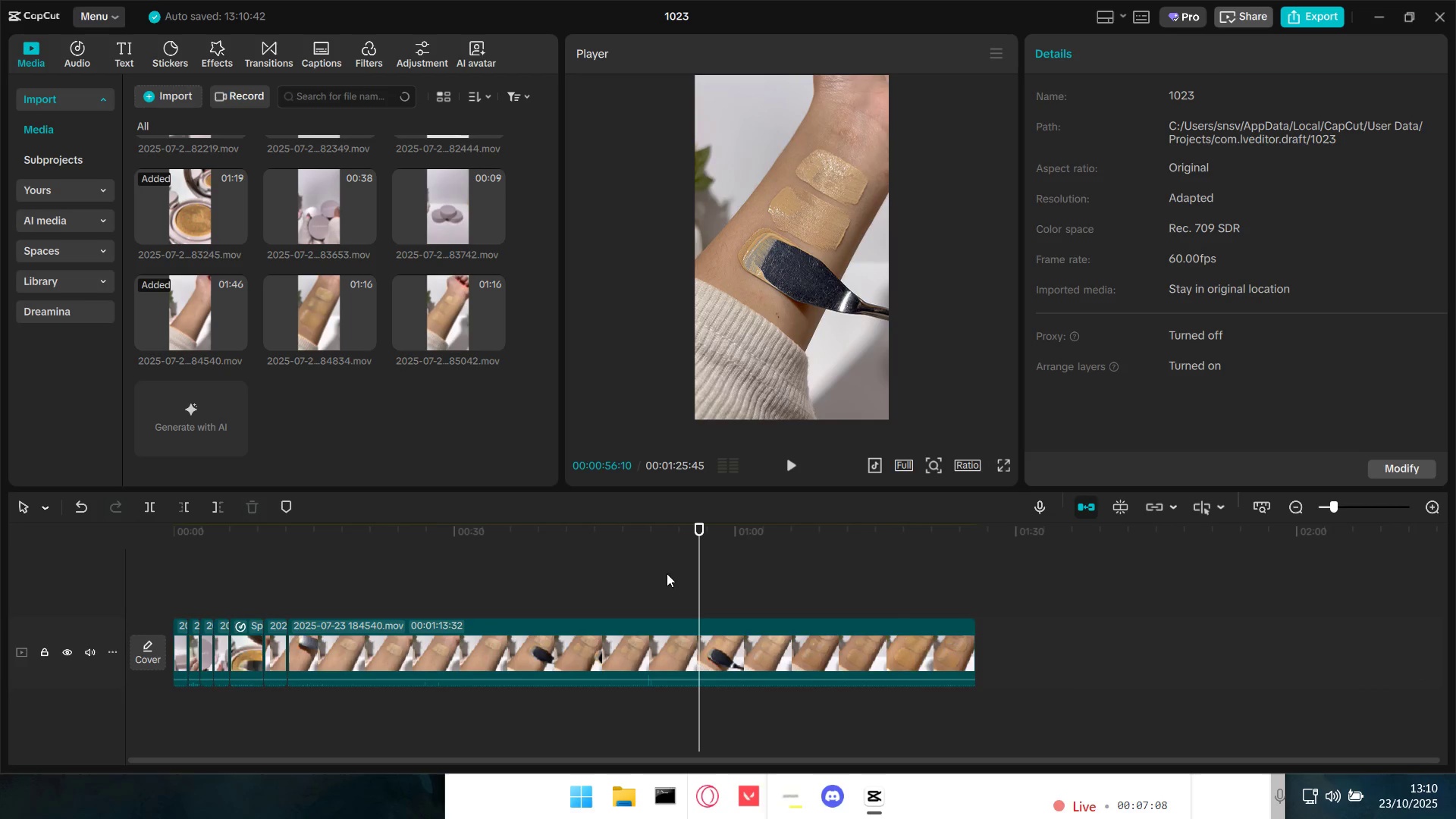 
left_click([600, 564])
 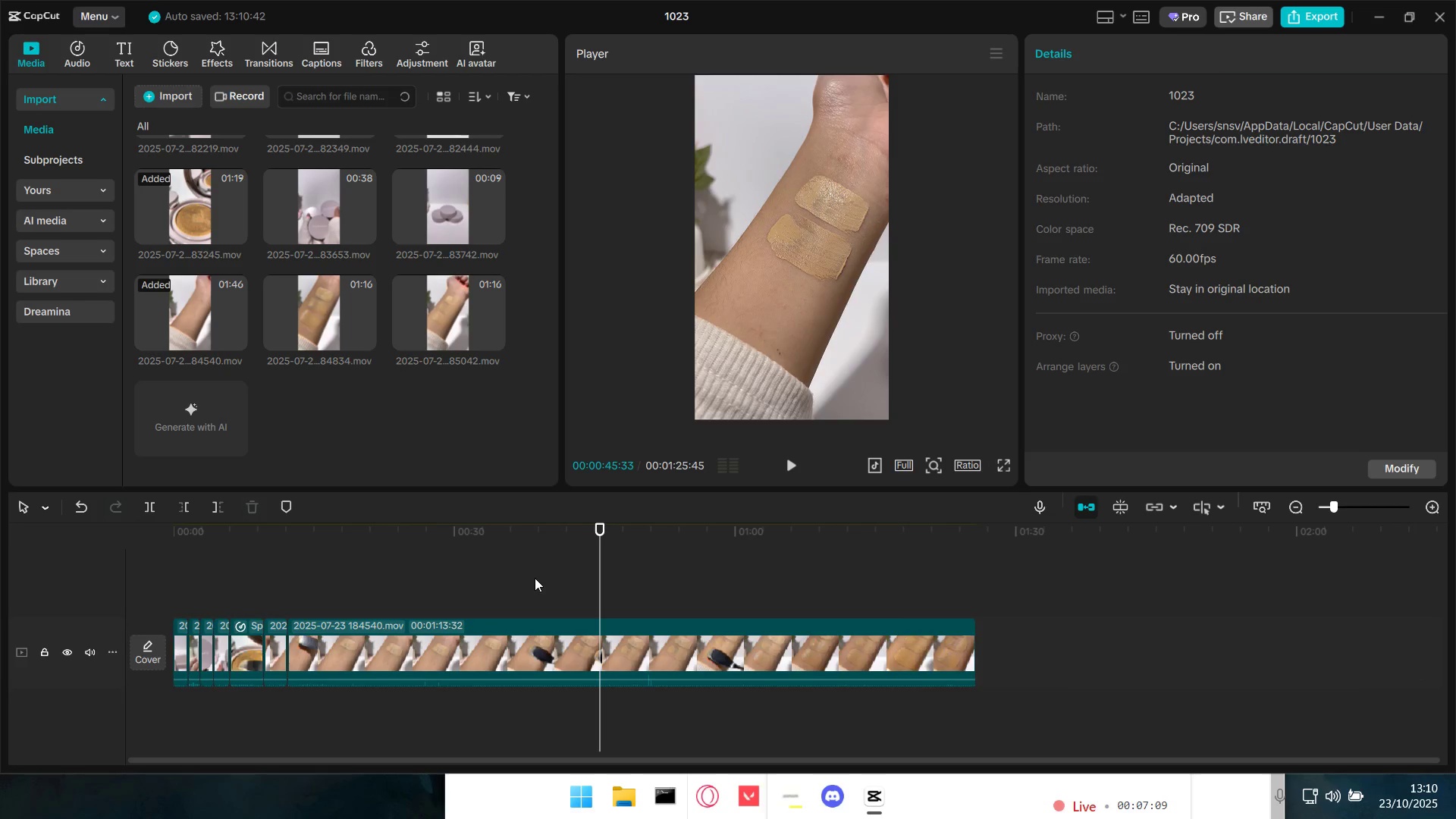 
double_click([533, 578])
 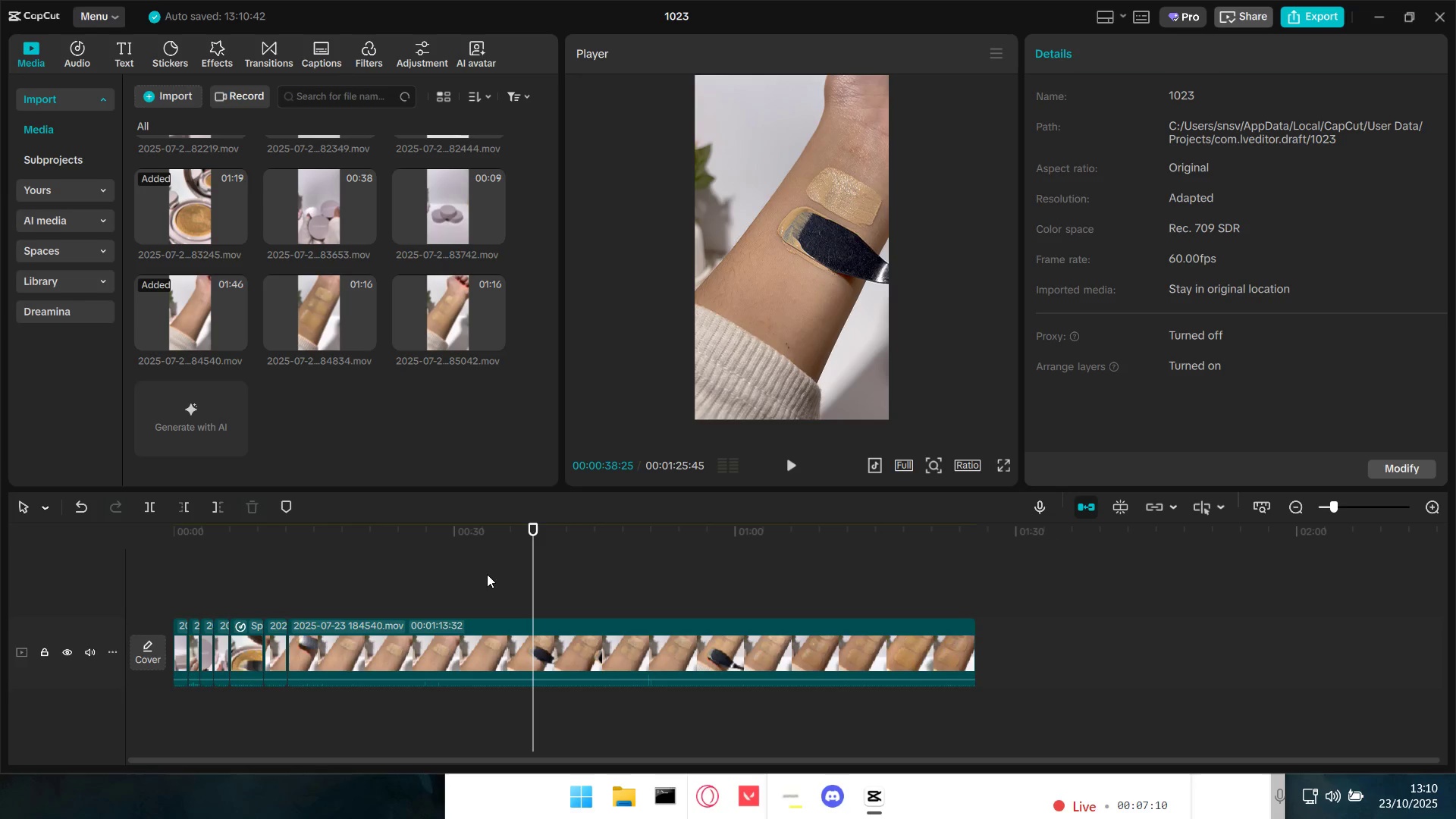 
triple_click([487, 573])
 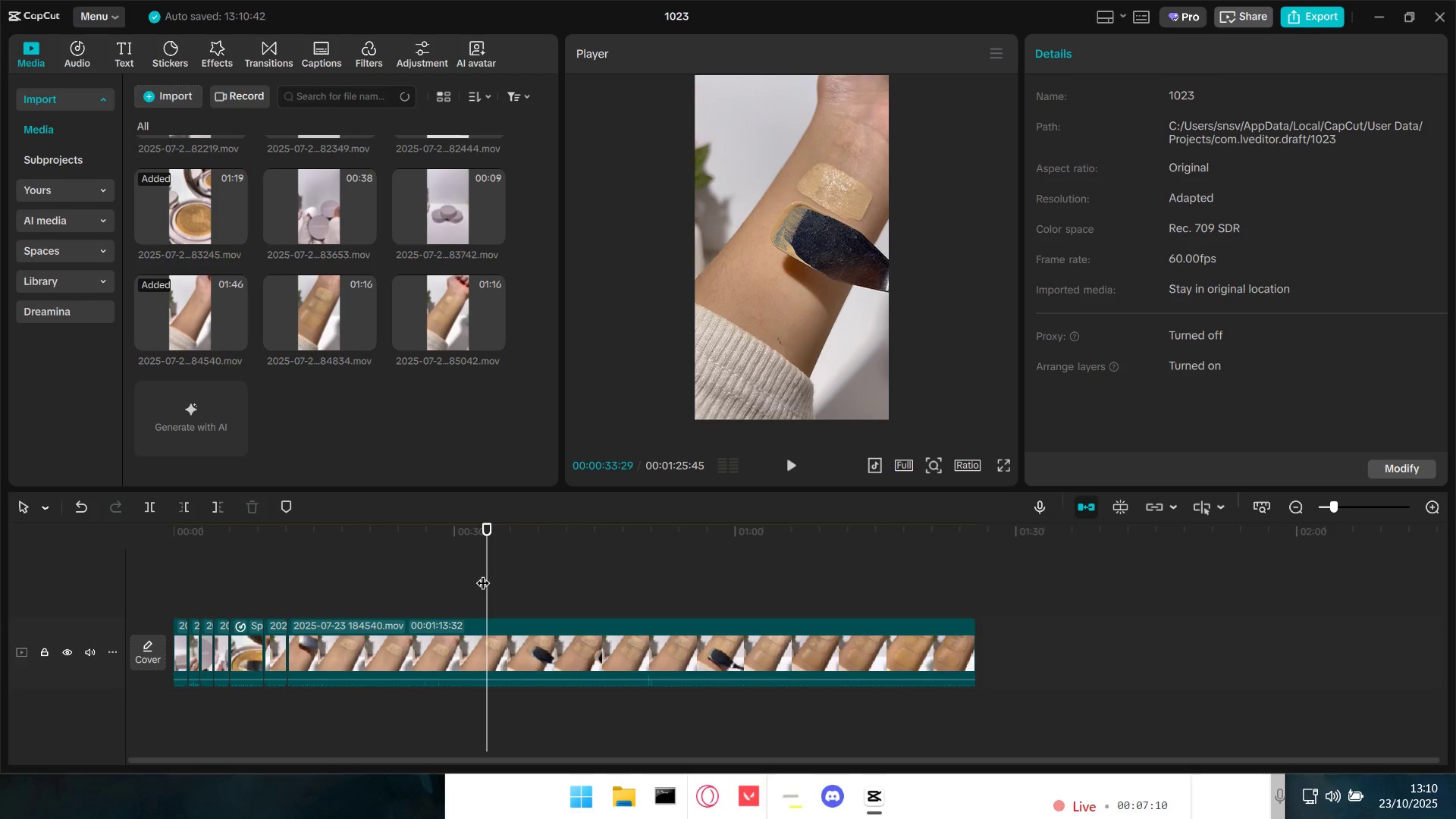 
triple_click([479, 573])
 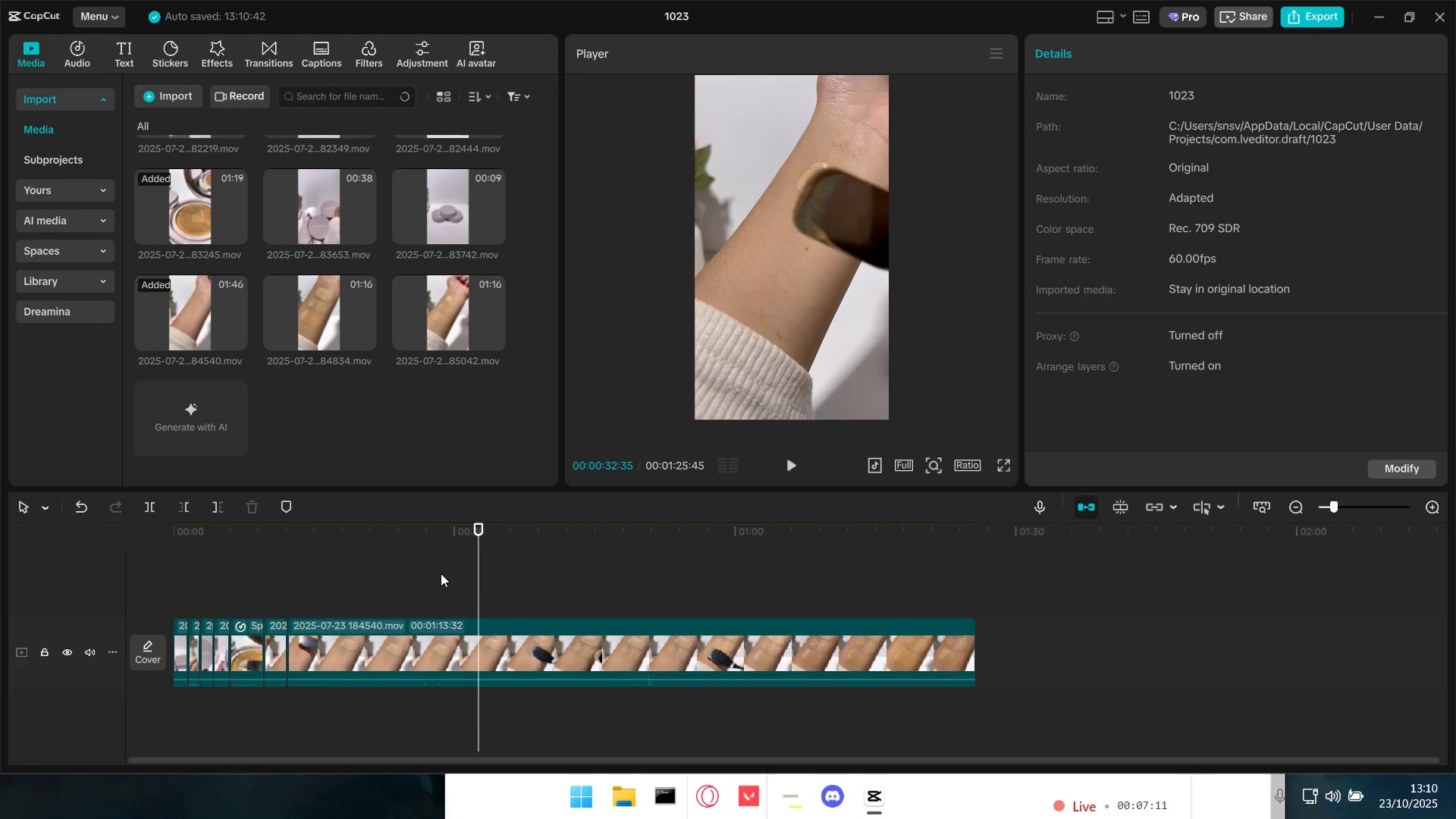 
triple_click([441, 573])
 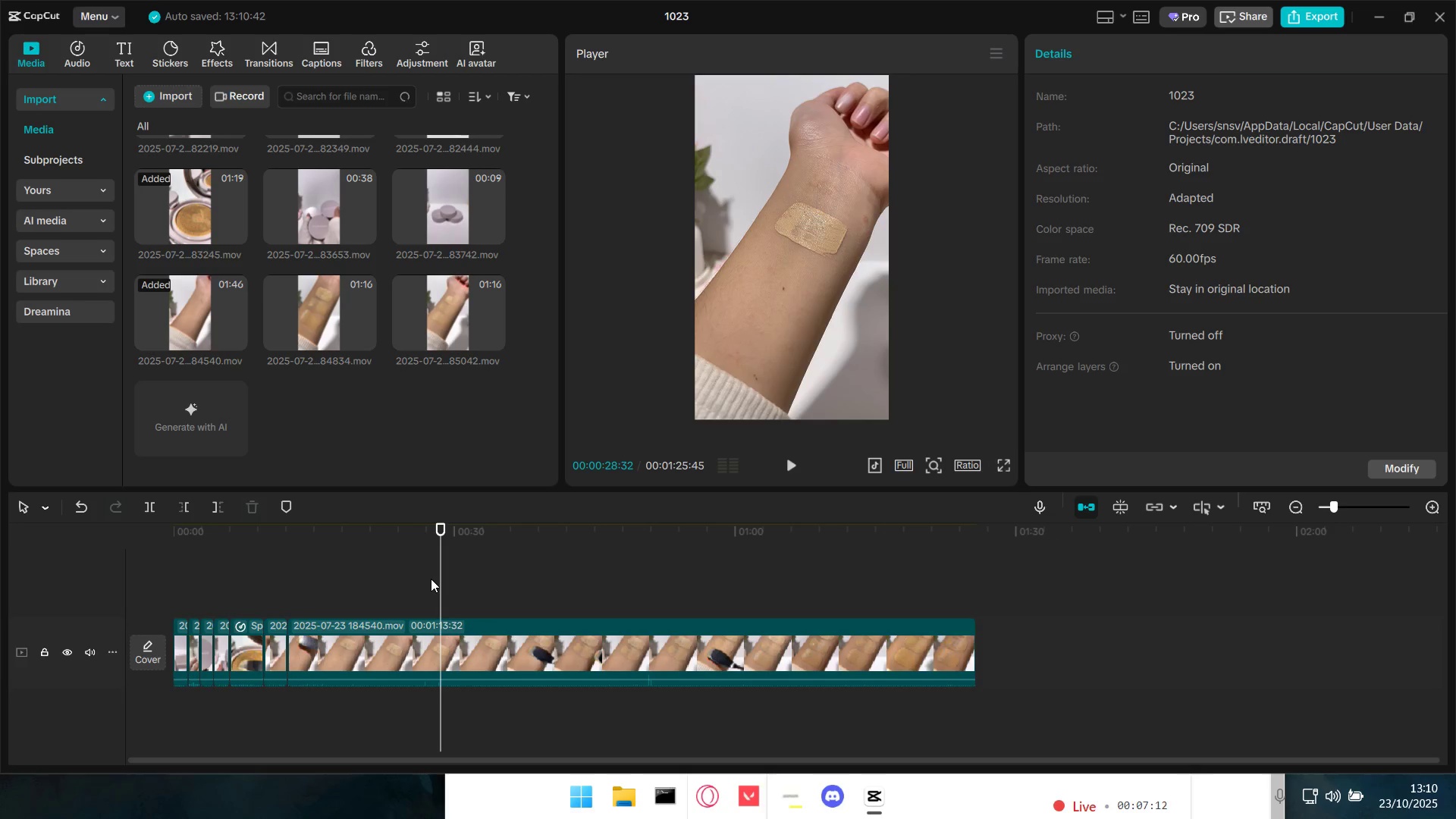 
key(Space)
 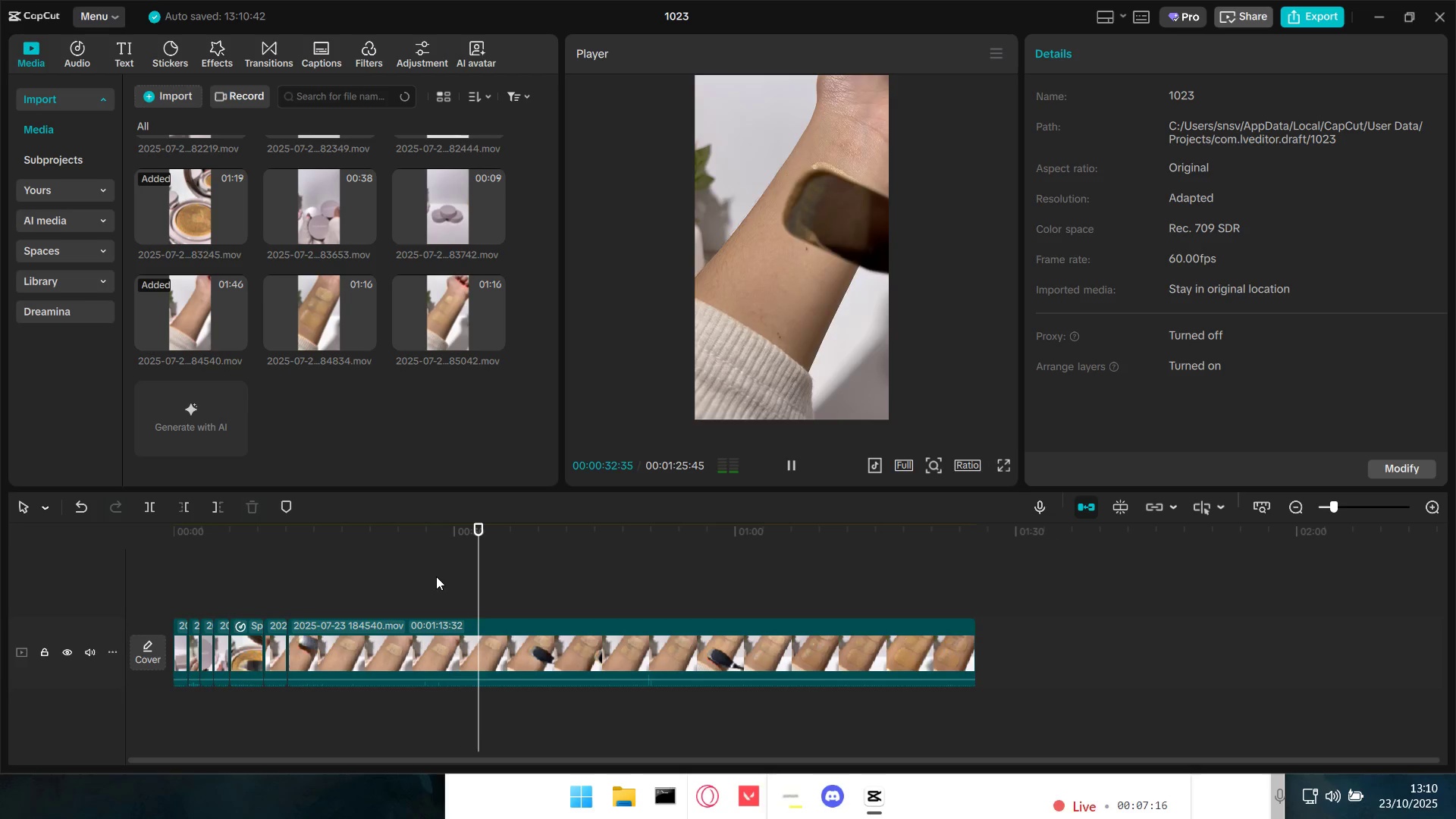 
wait(5.56)
 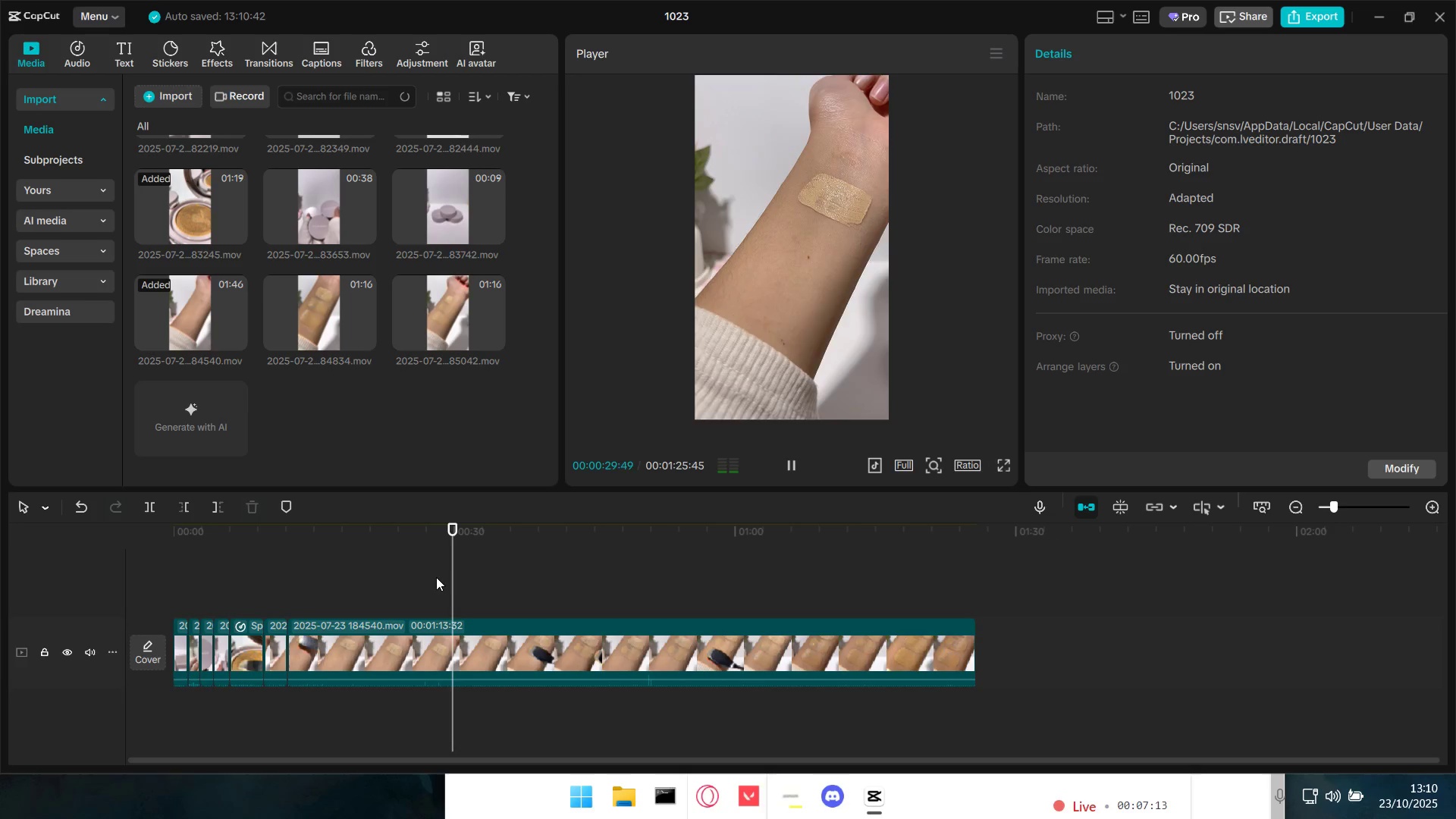 
key(Space)
 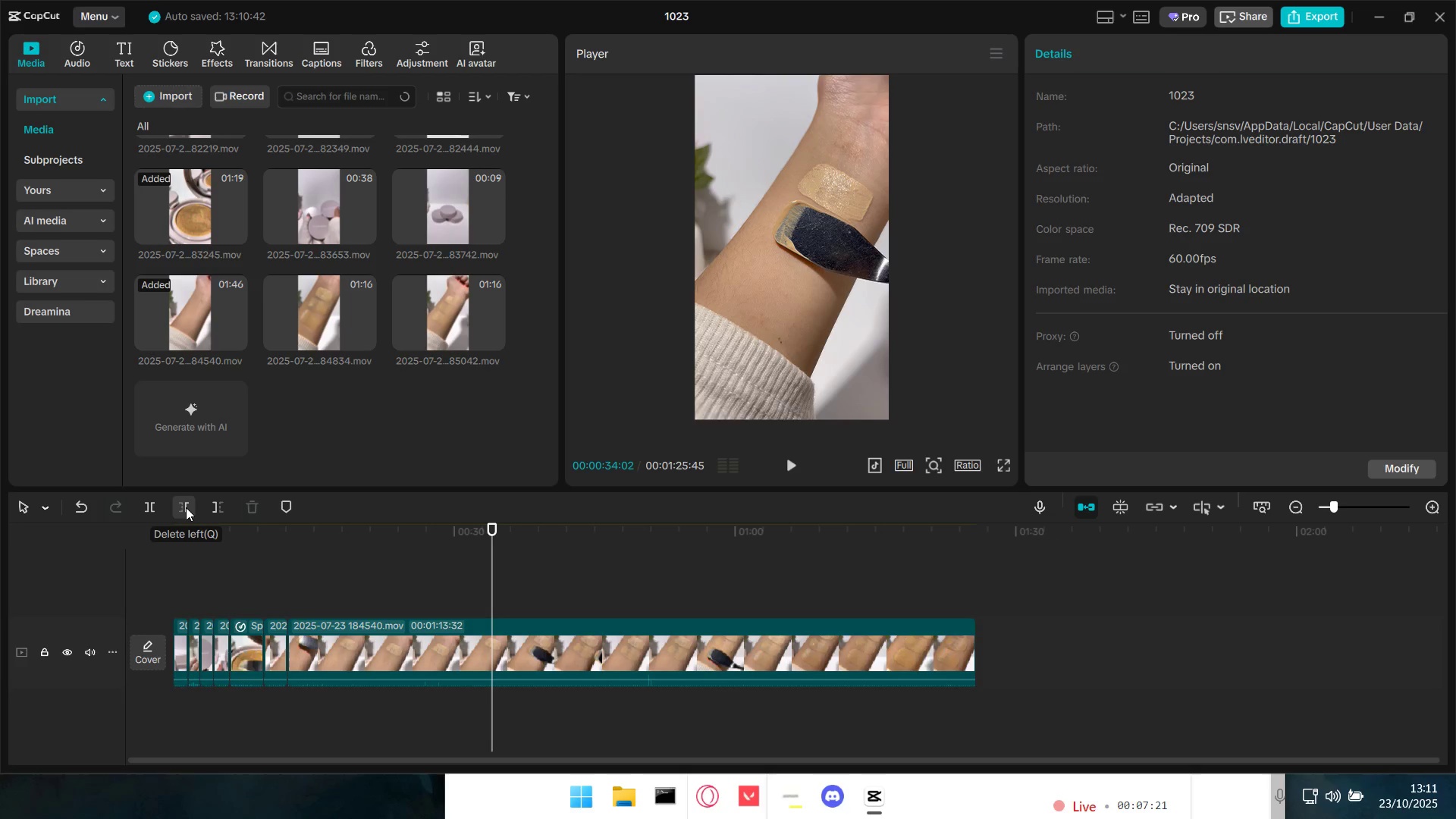 
left_click([186, 507])
 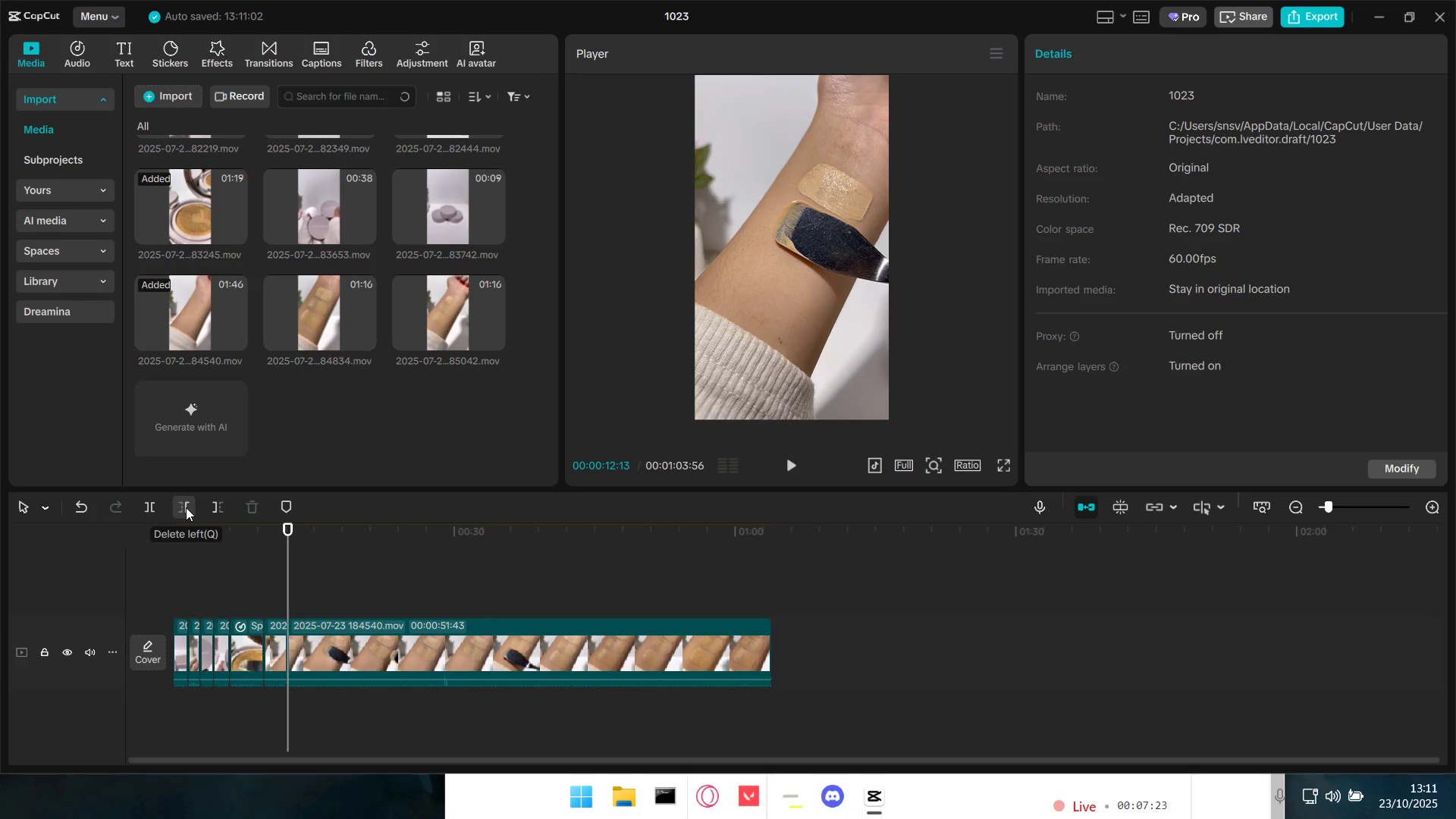 
key(Space)
 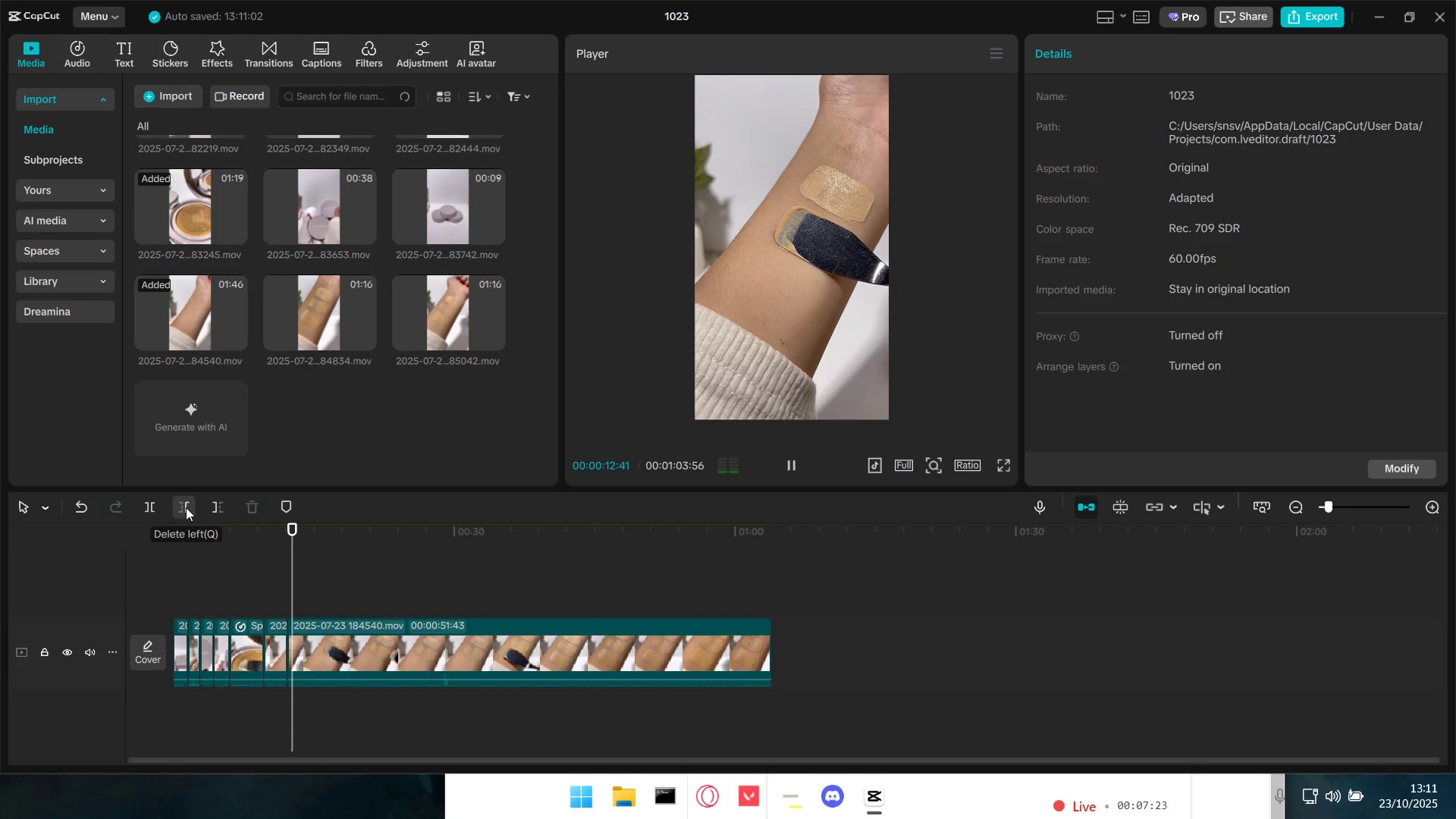 
key(Space)
 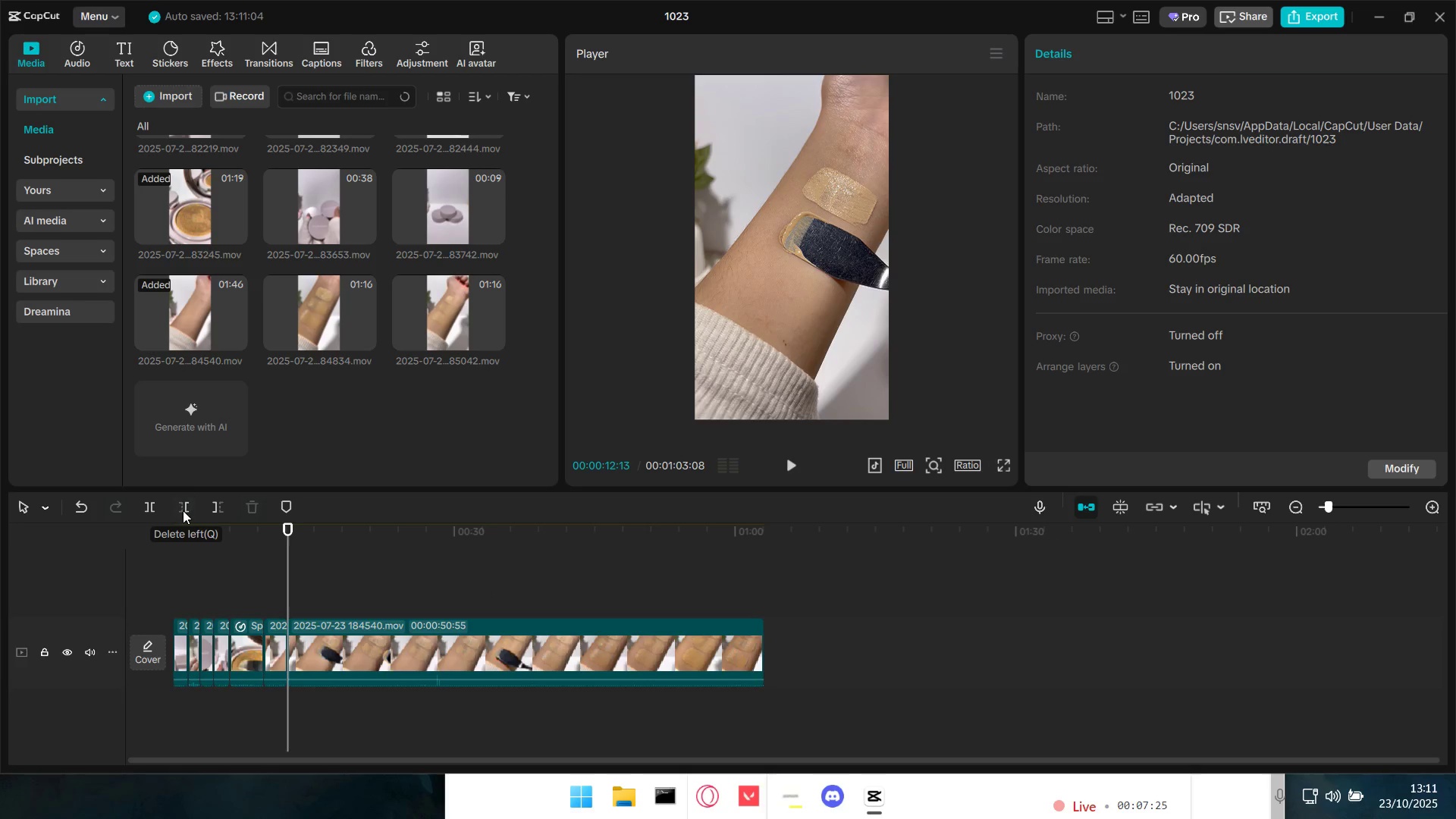 
key(Space)
 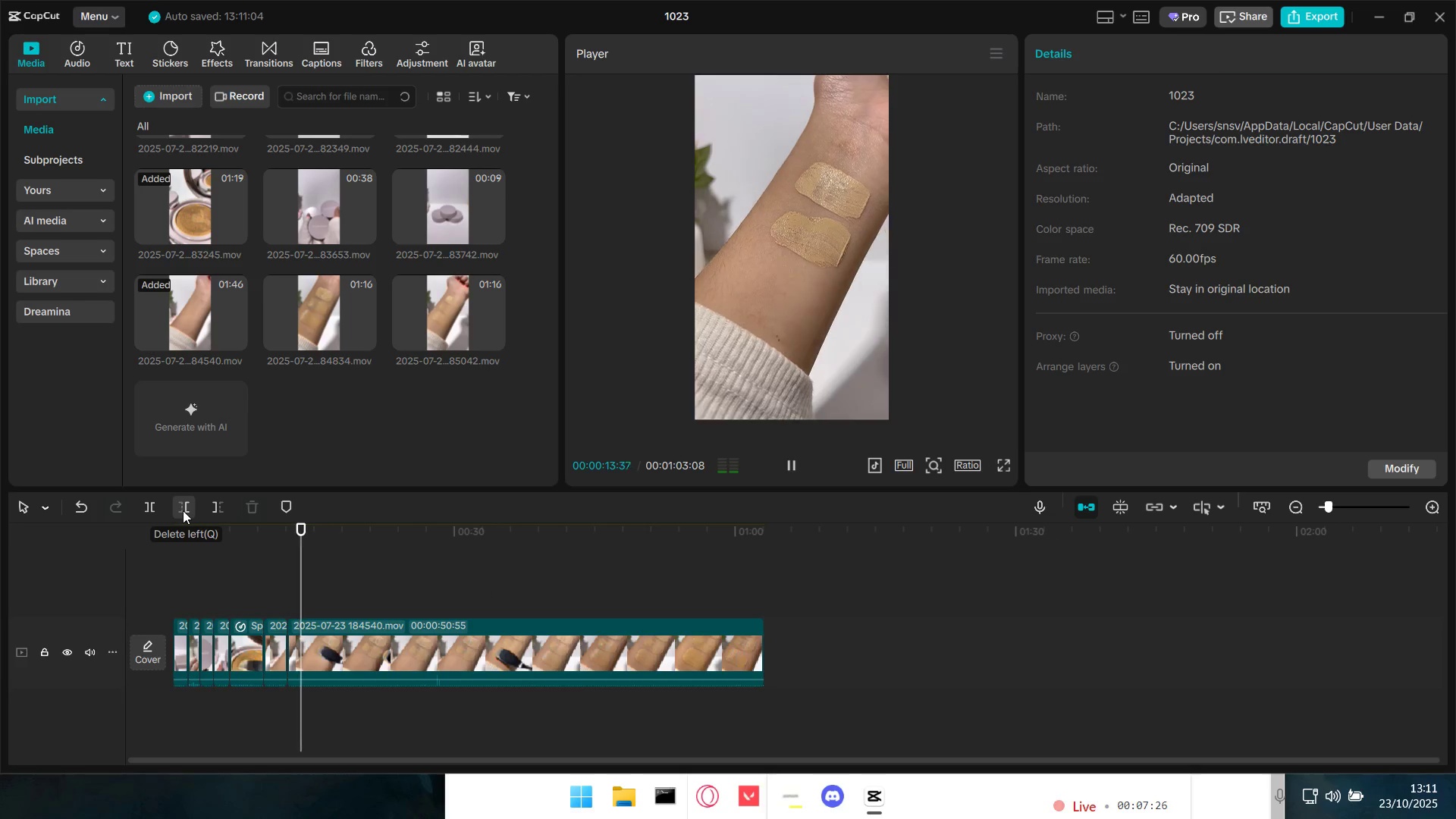 
key(Space)
 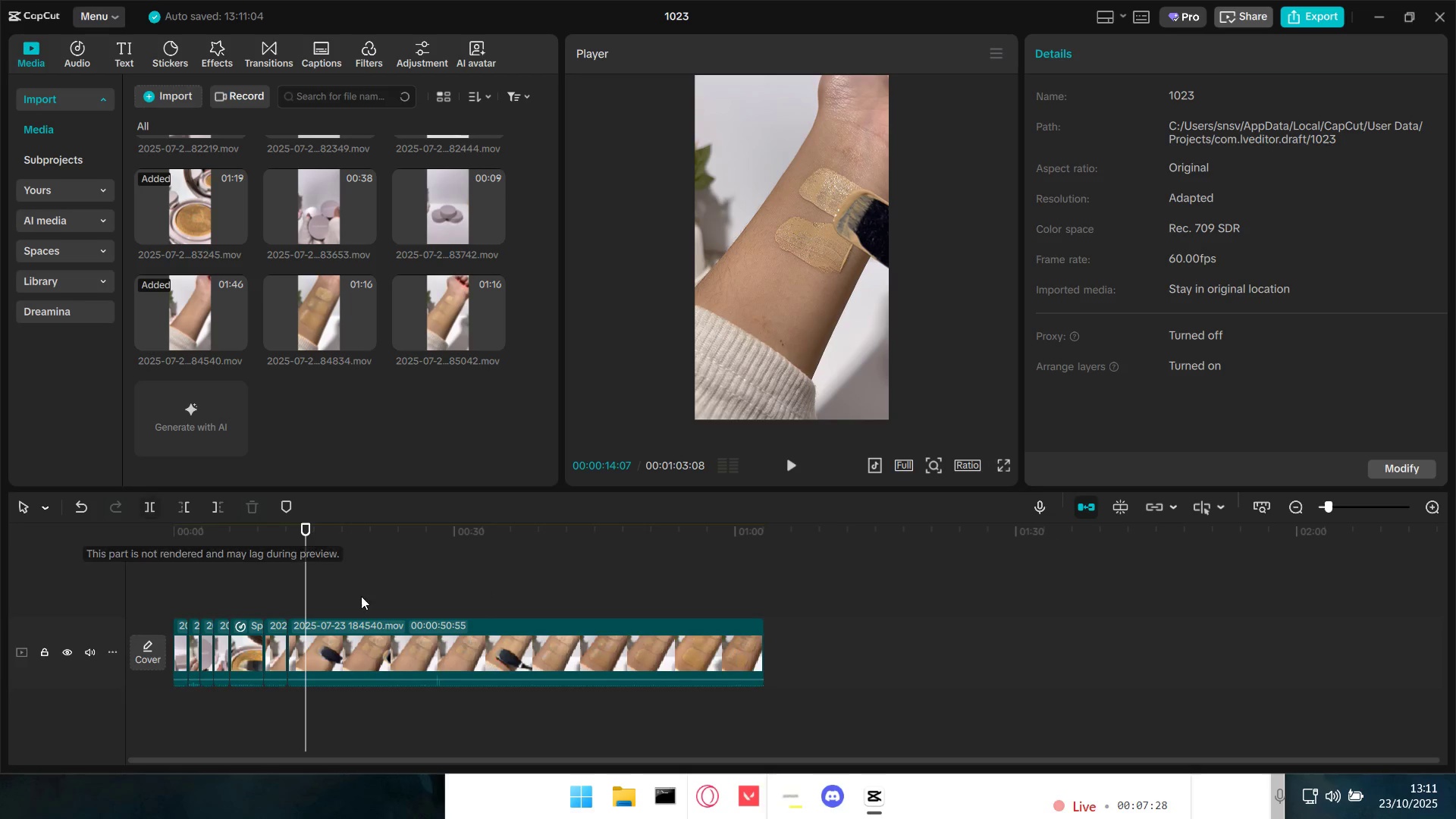 
hold_key(key=ControlLeft, duration=0.8)
scroll: coordinate [355, 636], scroll_direction: up, amount: 8.0
 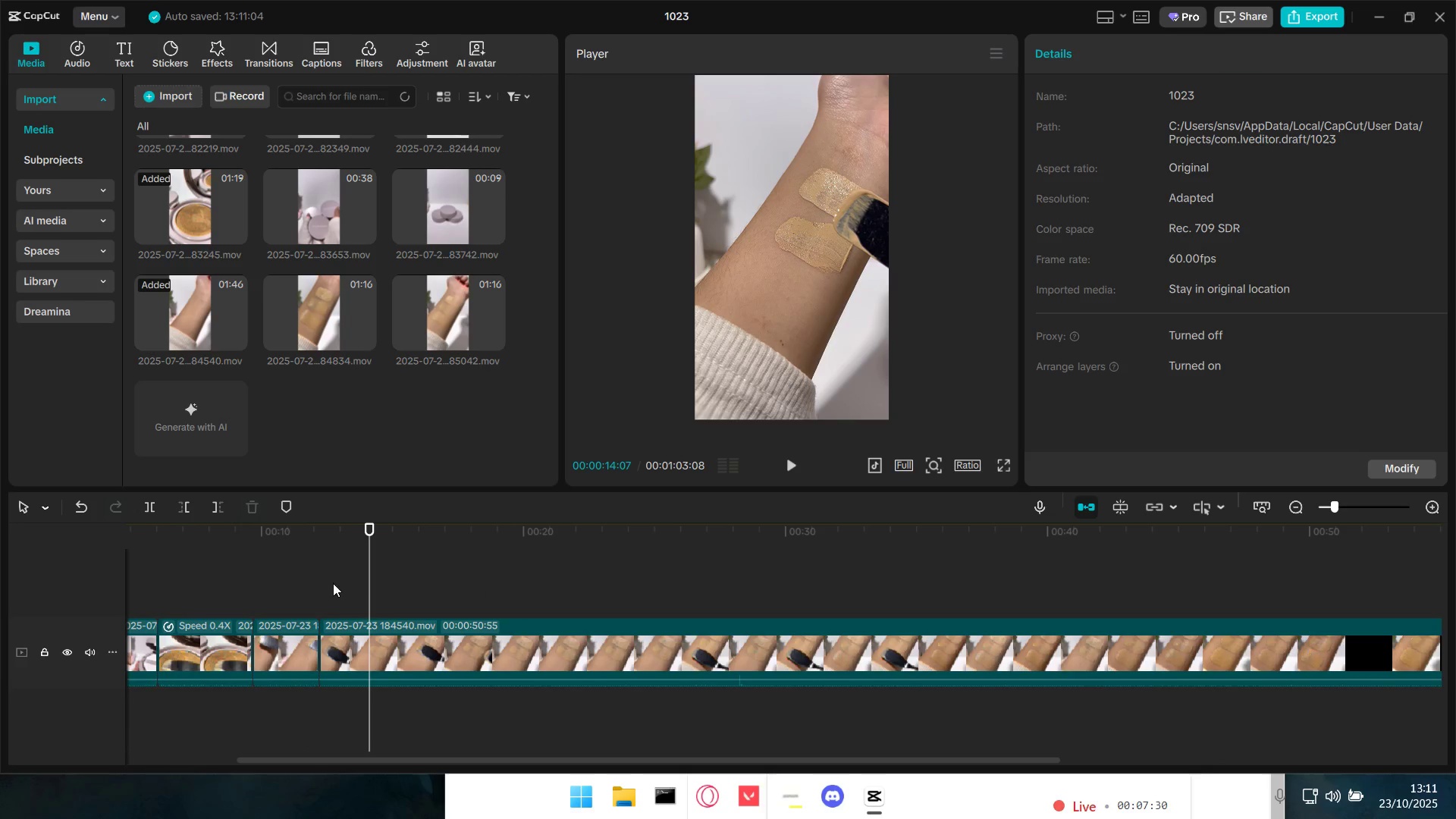 
left_click([323, 579])
 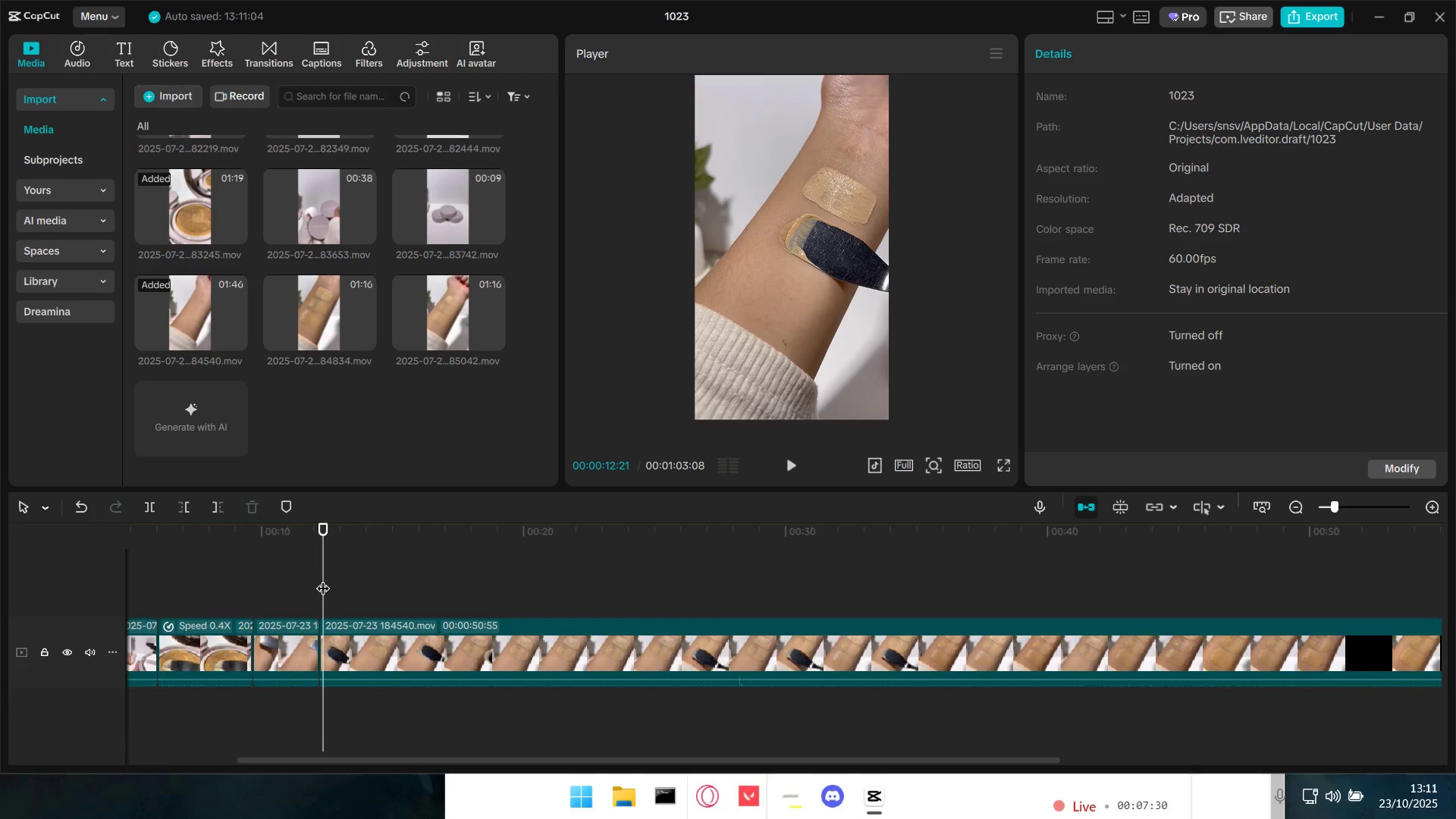 
key(Space)
 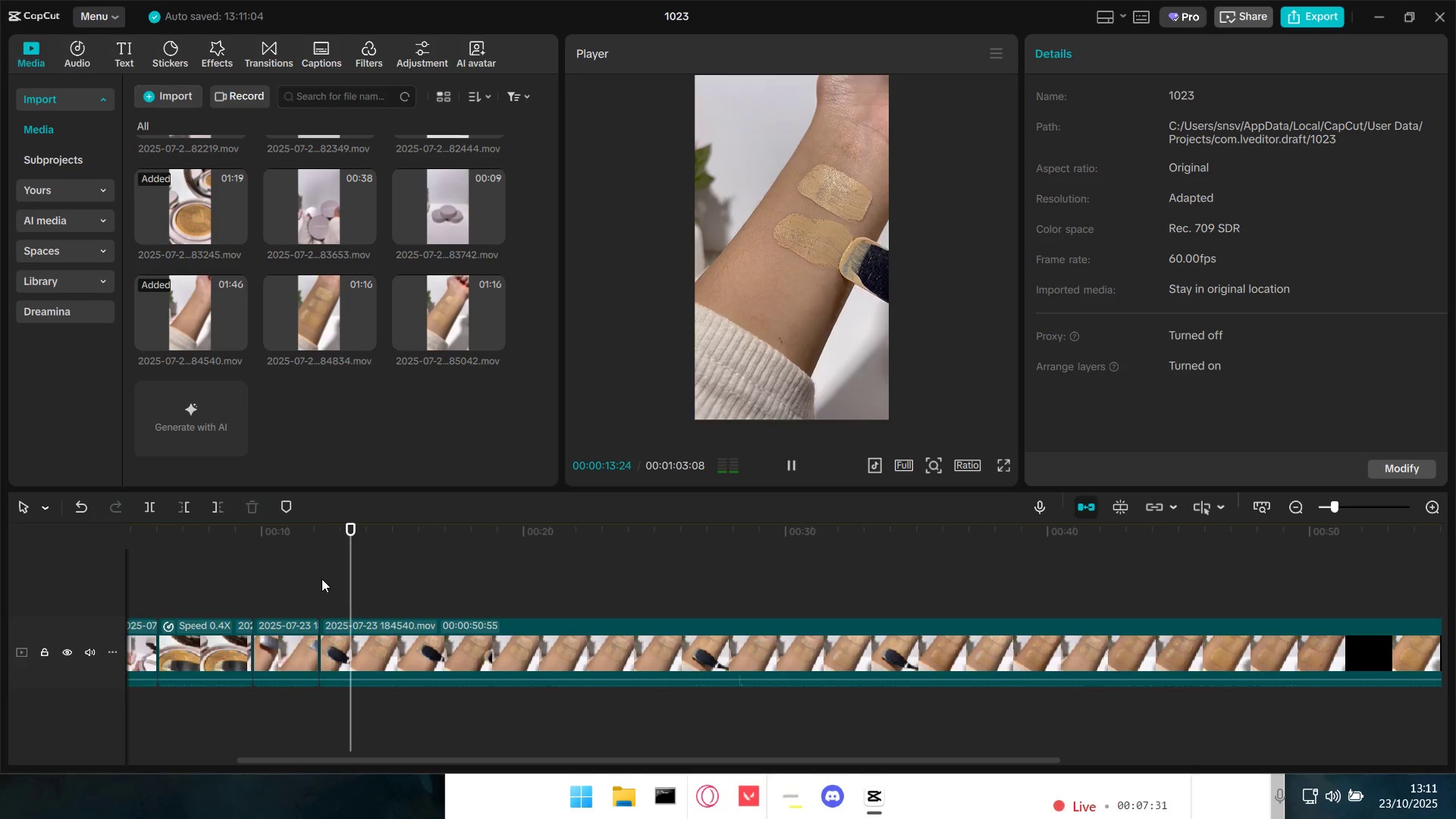 
key(Space)
 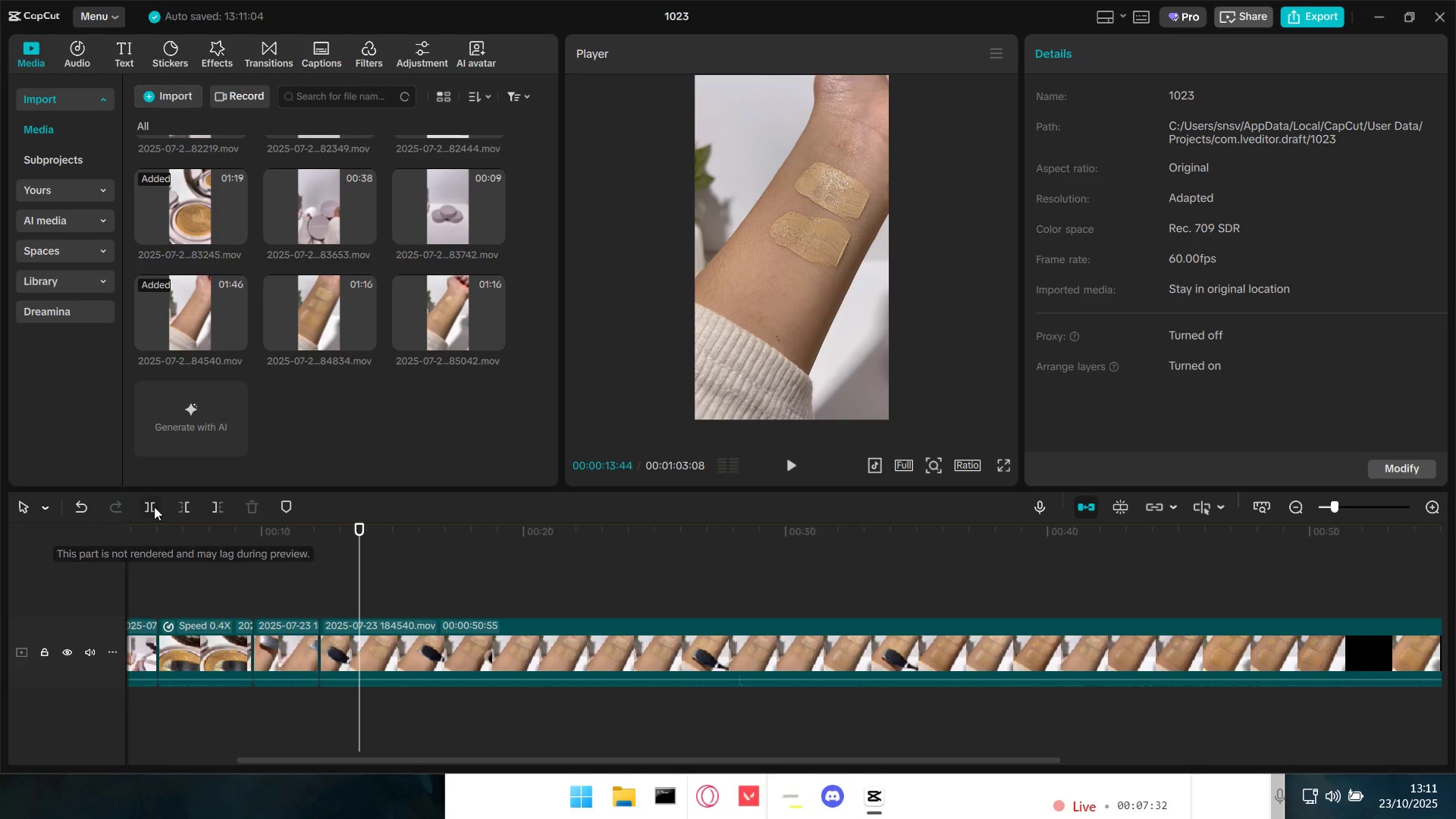 
left_click([146, 505])
 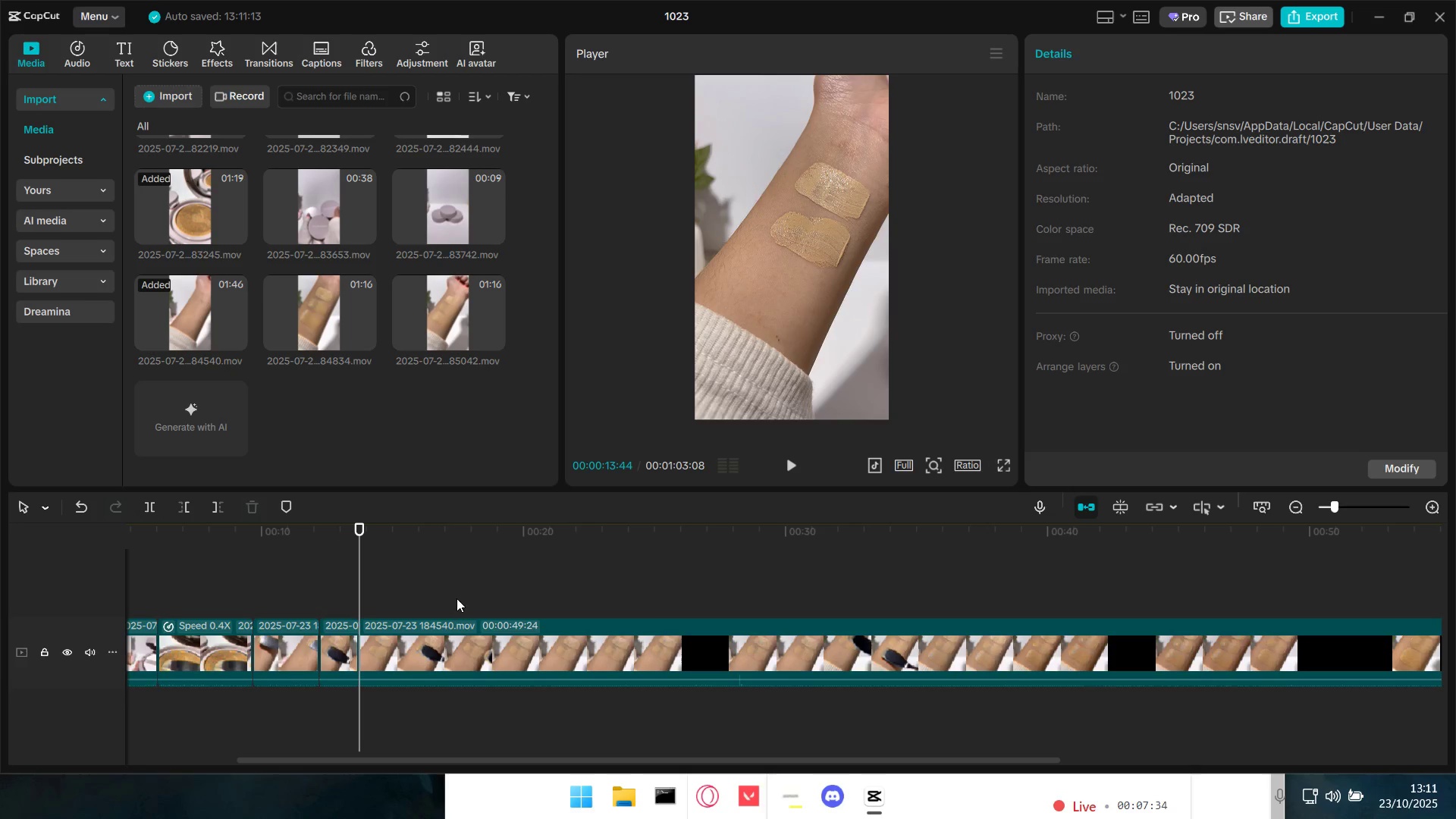 
left_click([698, 596])
 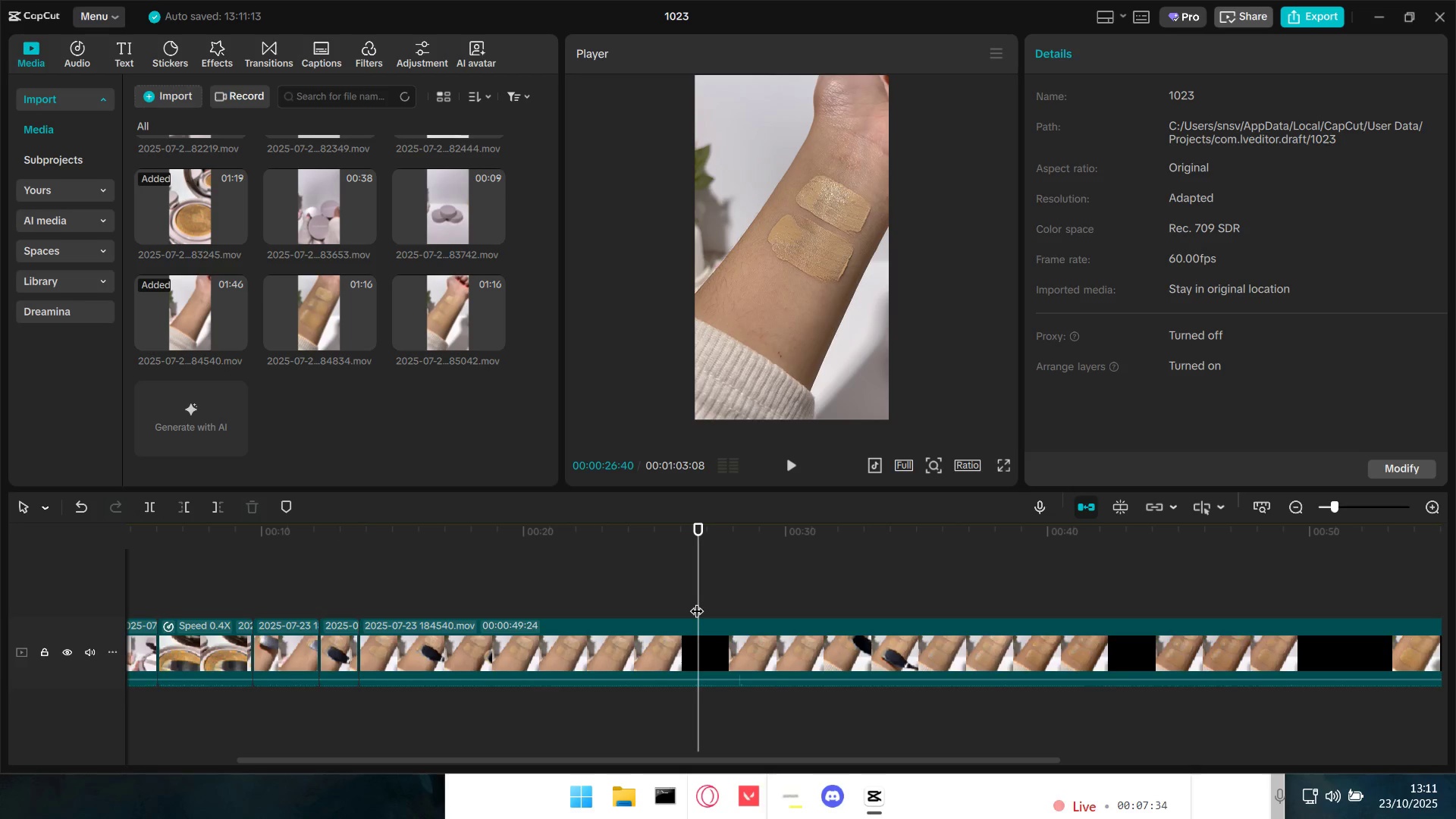 
key(Space)
 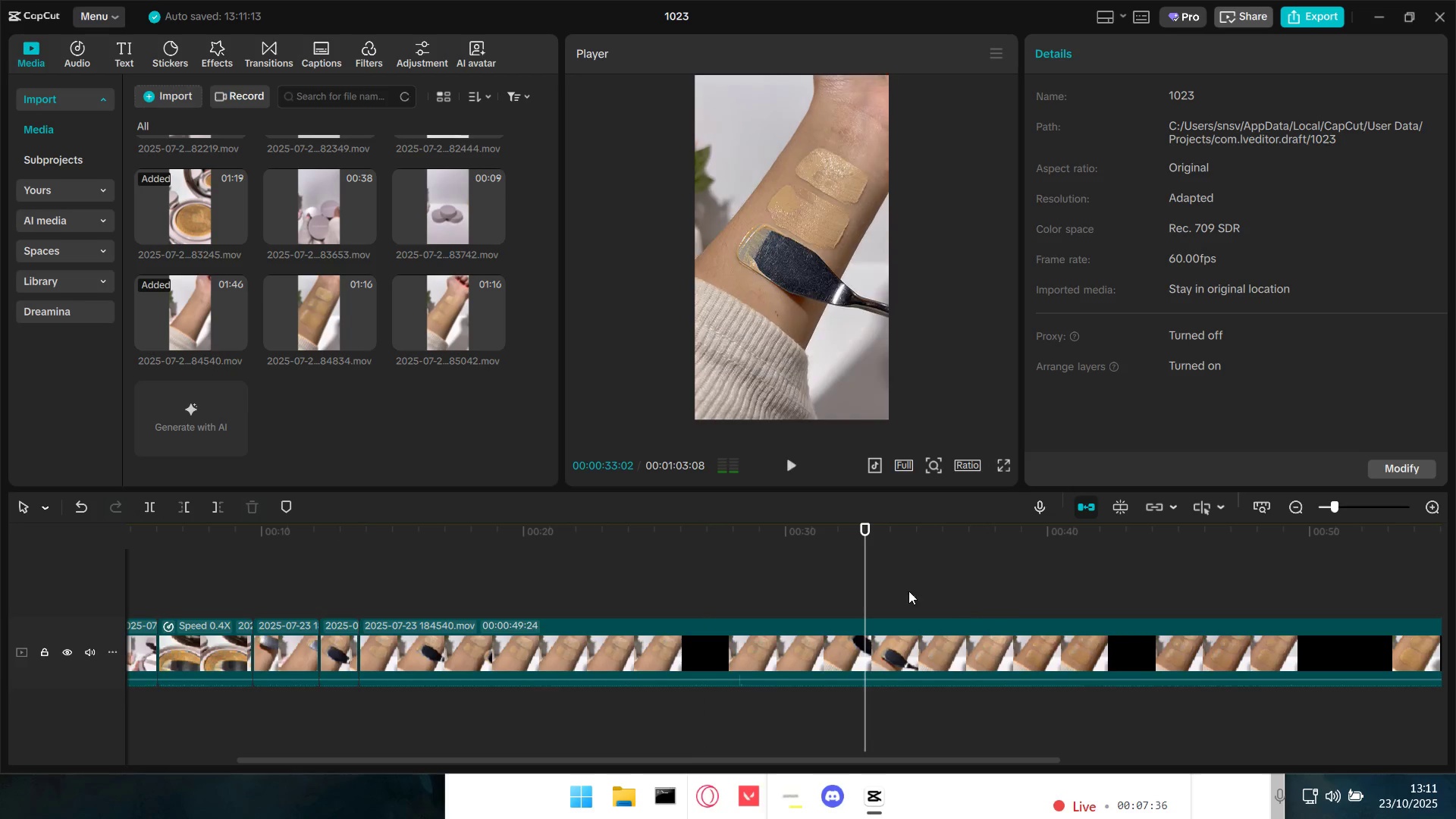 
key(Space)
 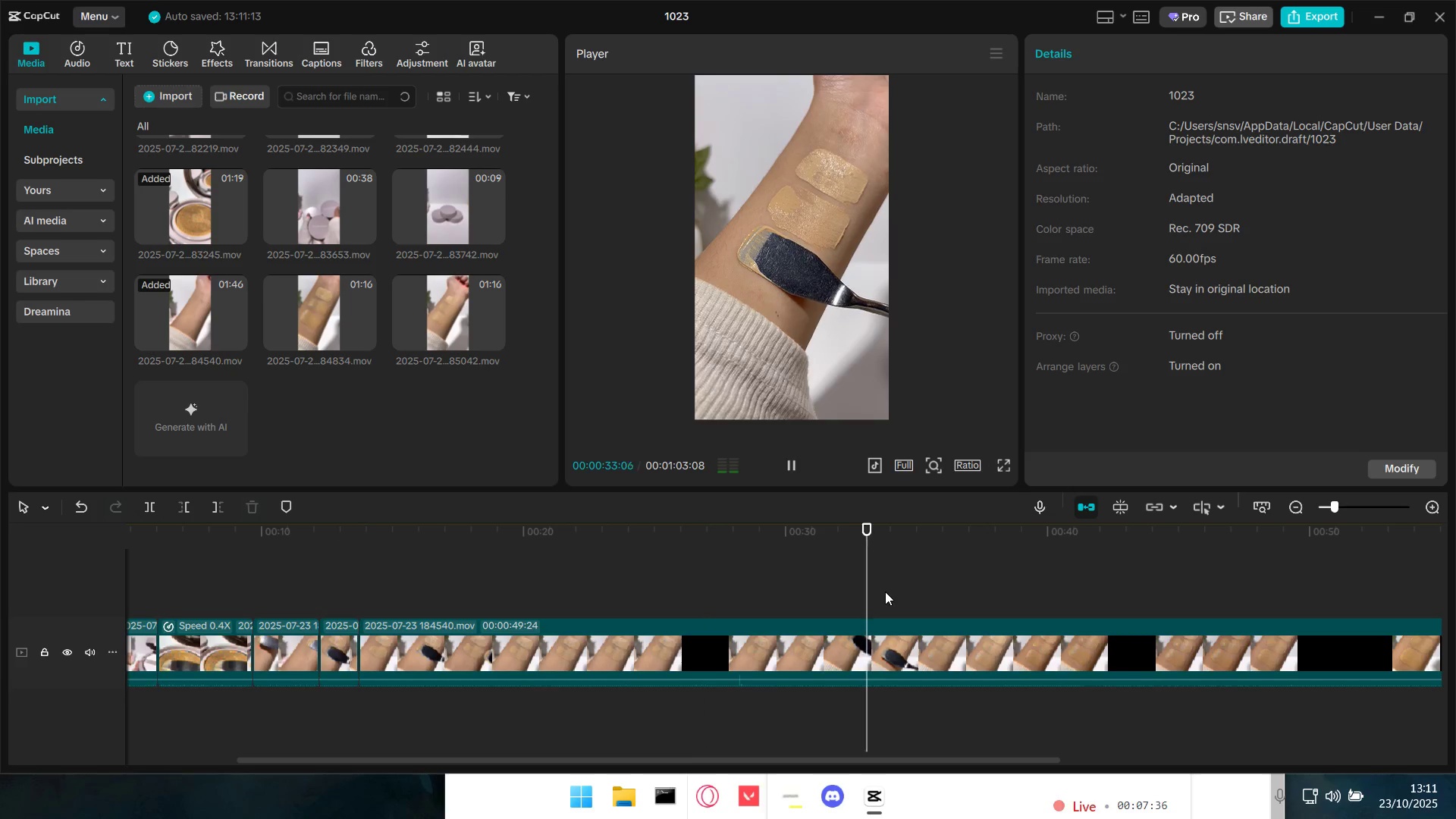 
key(Space)
 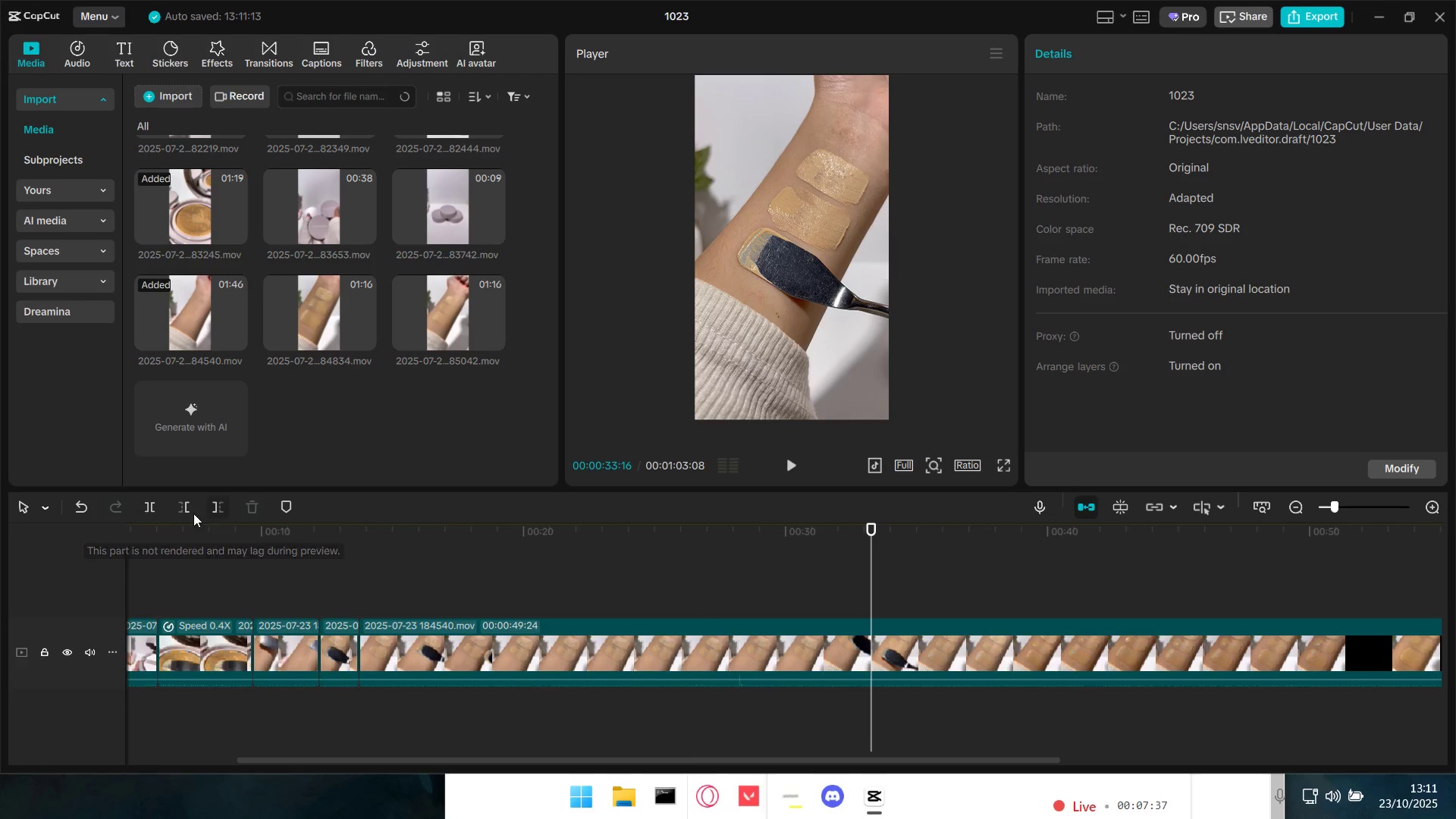 
left_click([182, 510])
 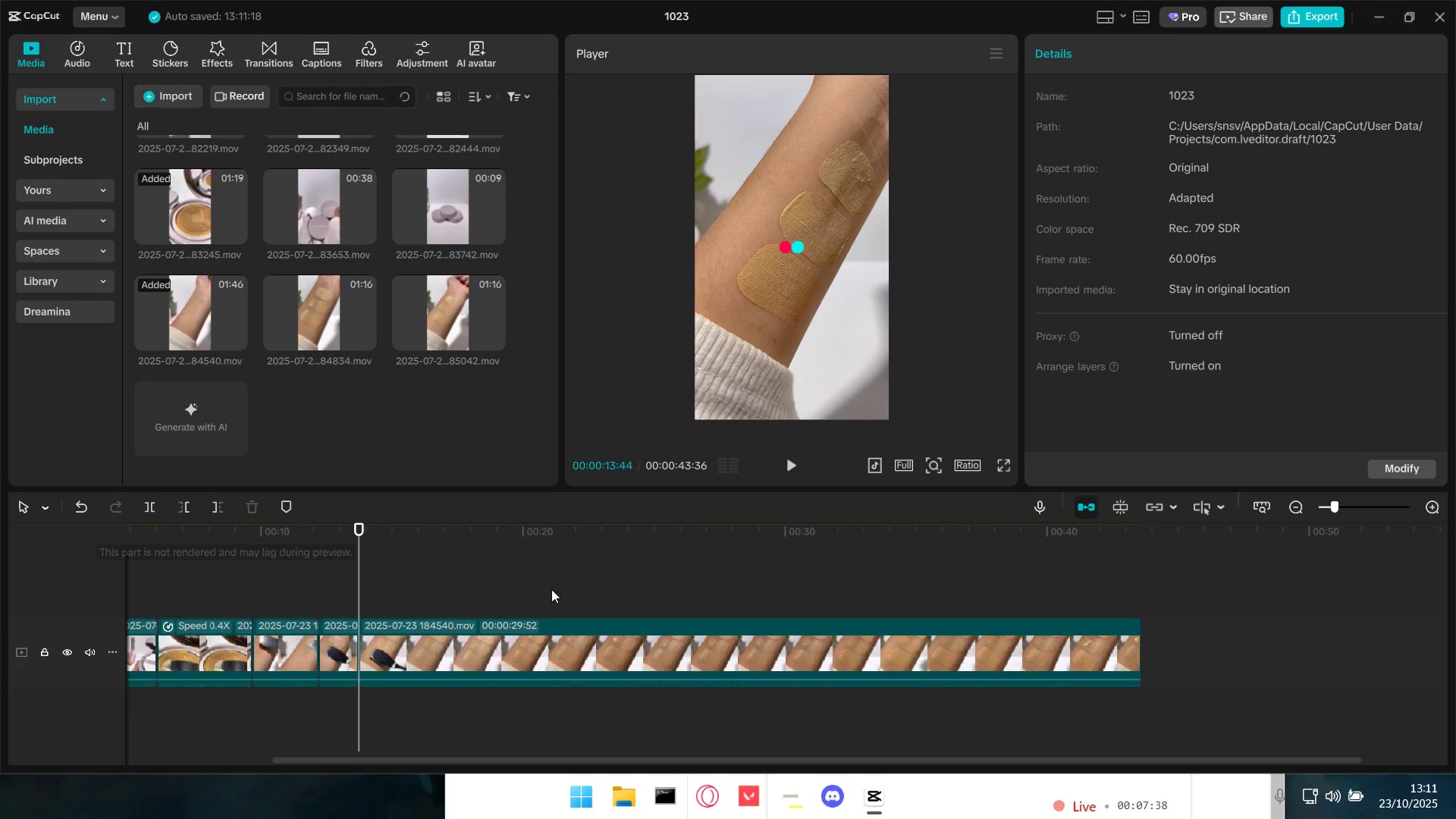 
key(Space)
 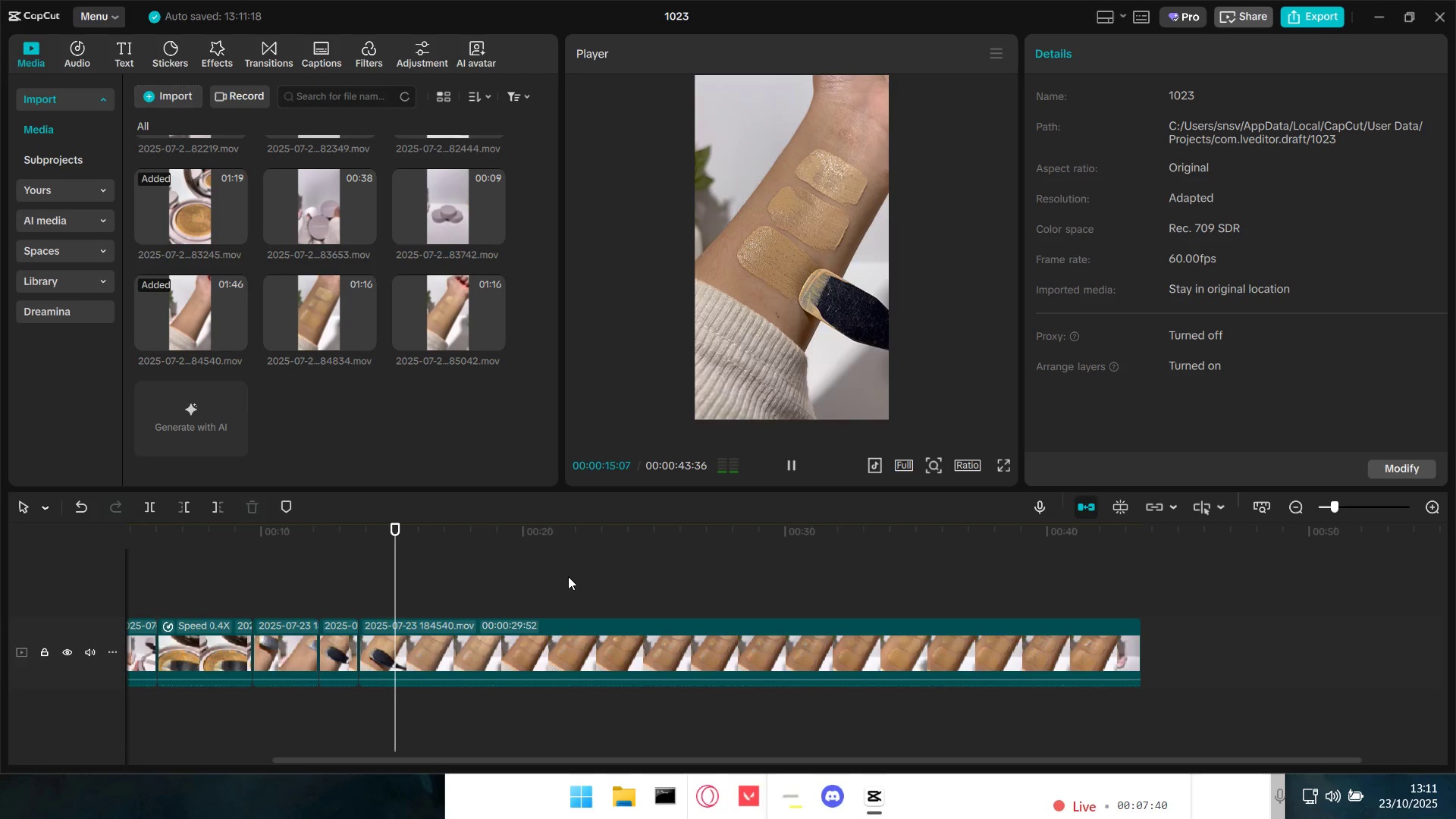 
key(Space)
 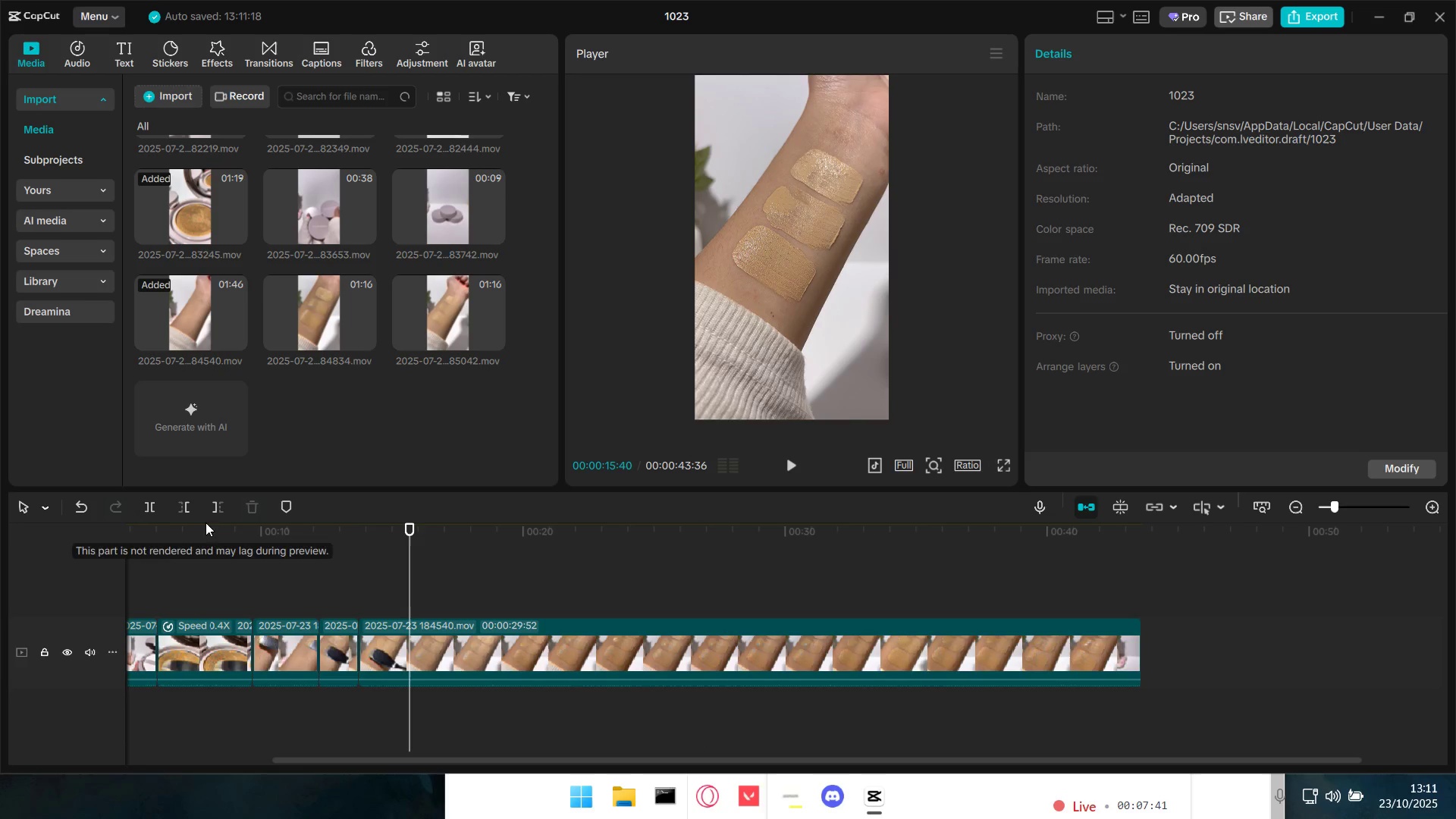 
left_click([222, 507])
 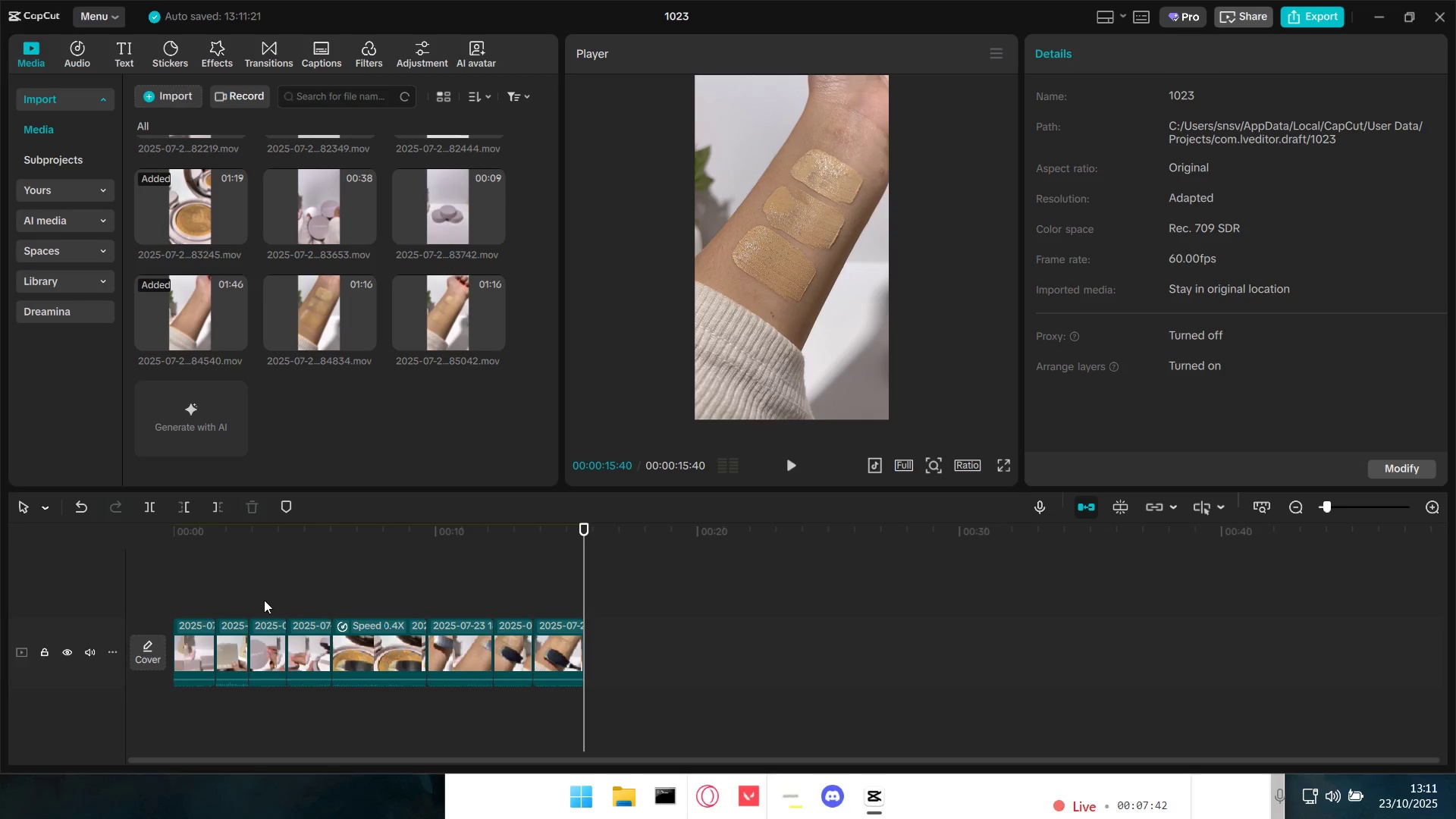 
left_click([146, 594])
 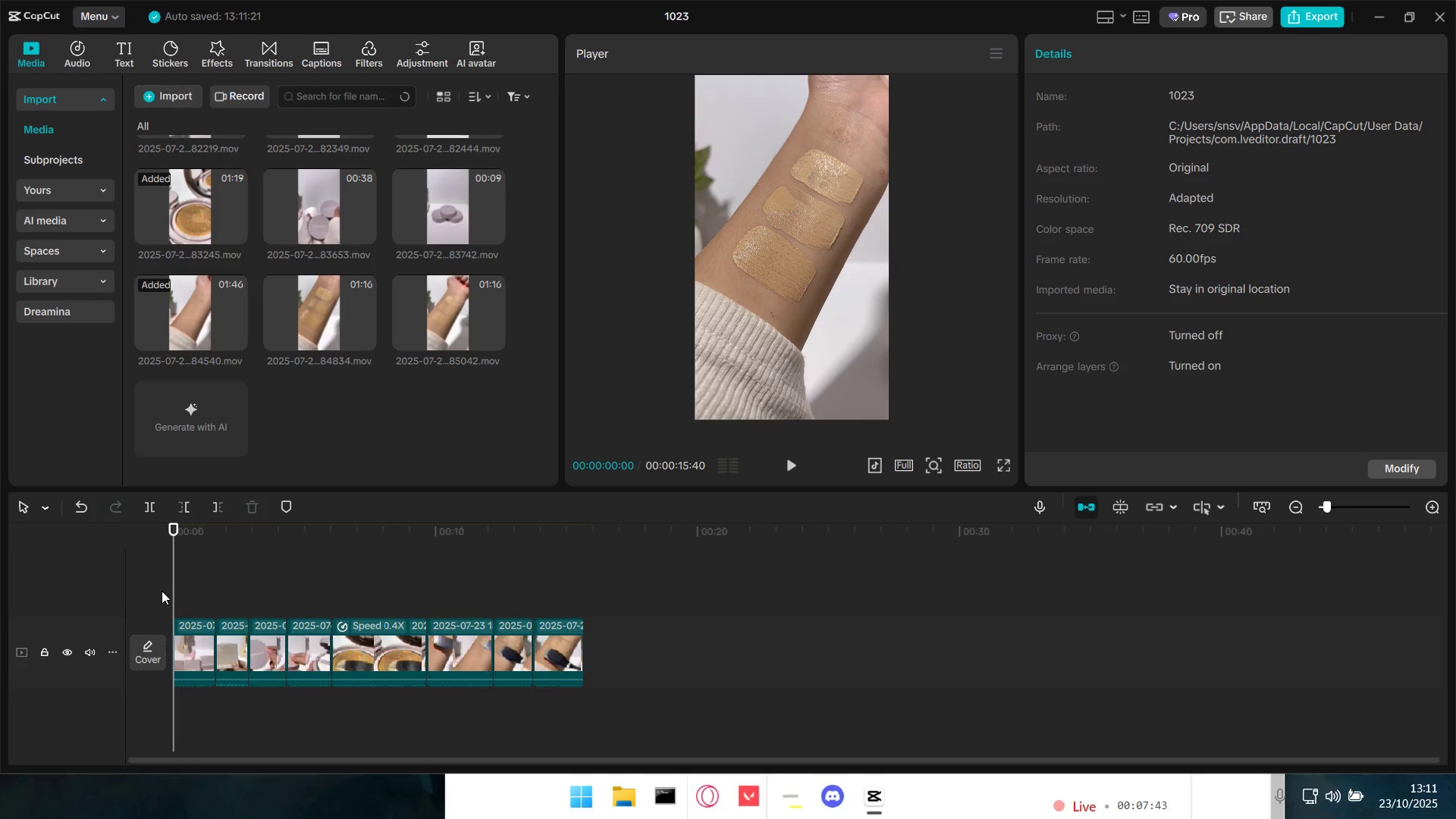 
key(Space)
 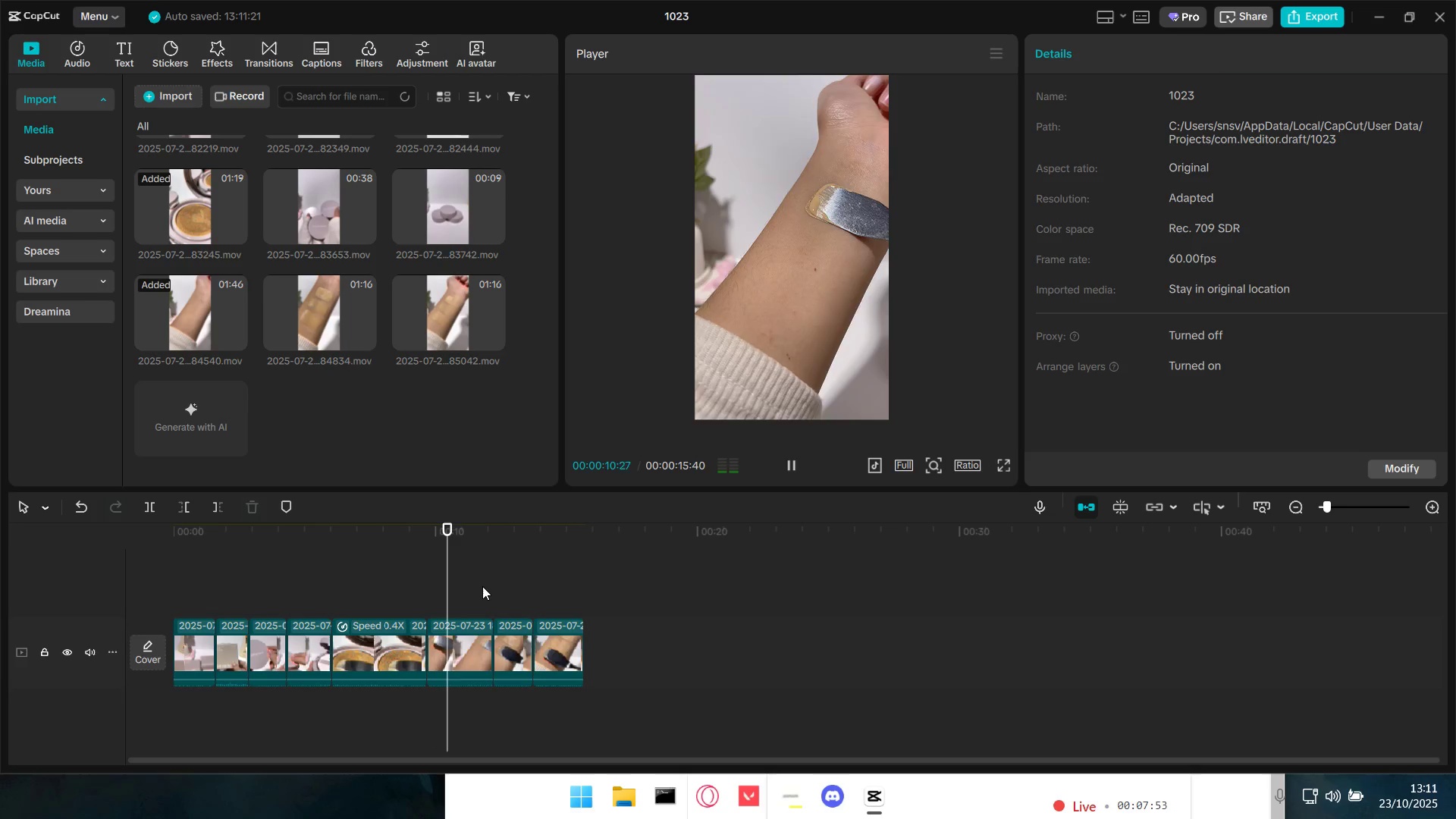 
wait(15.83)
 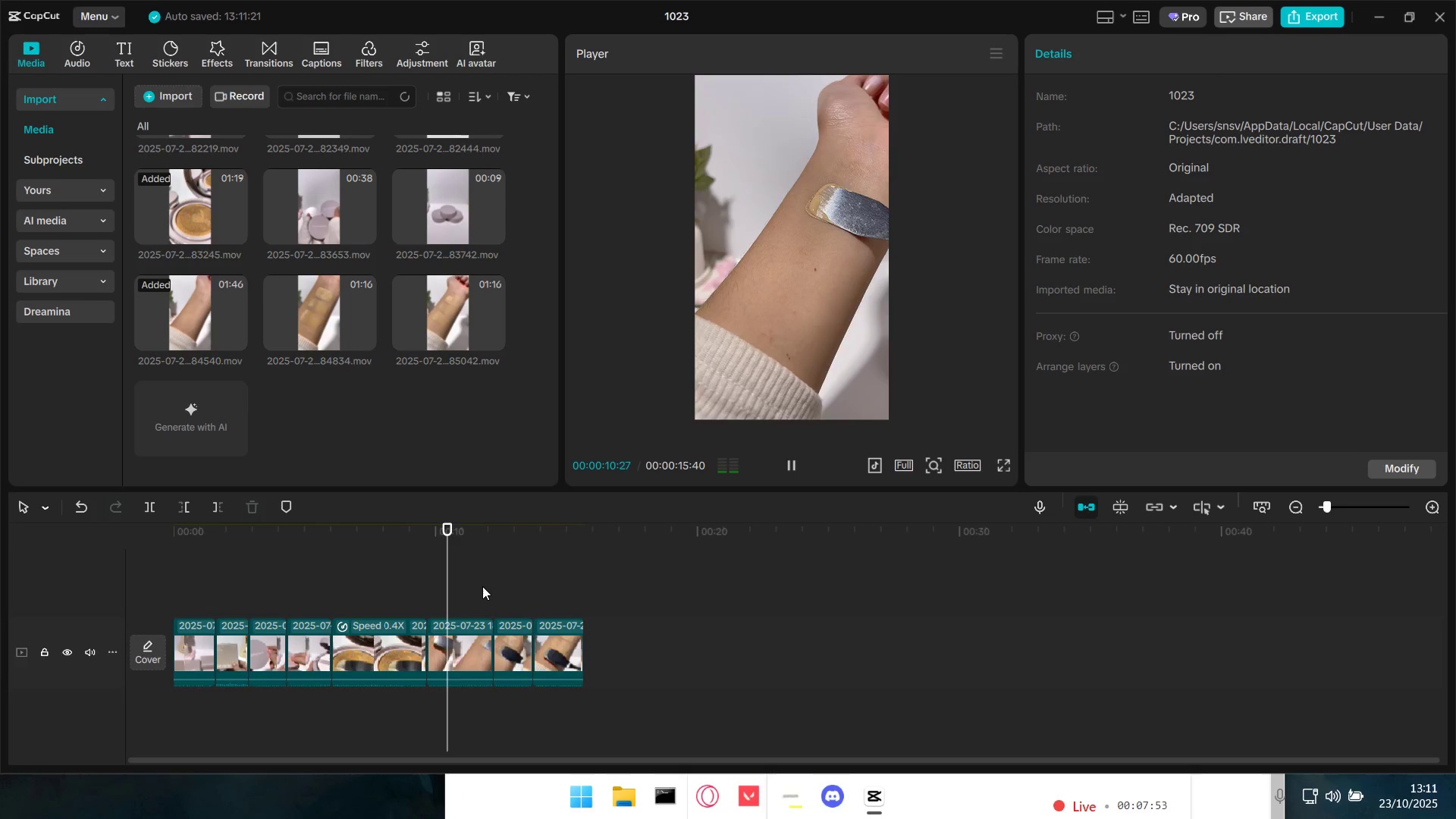 
key(Space)
 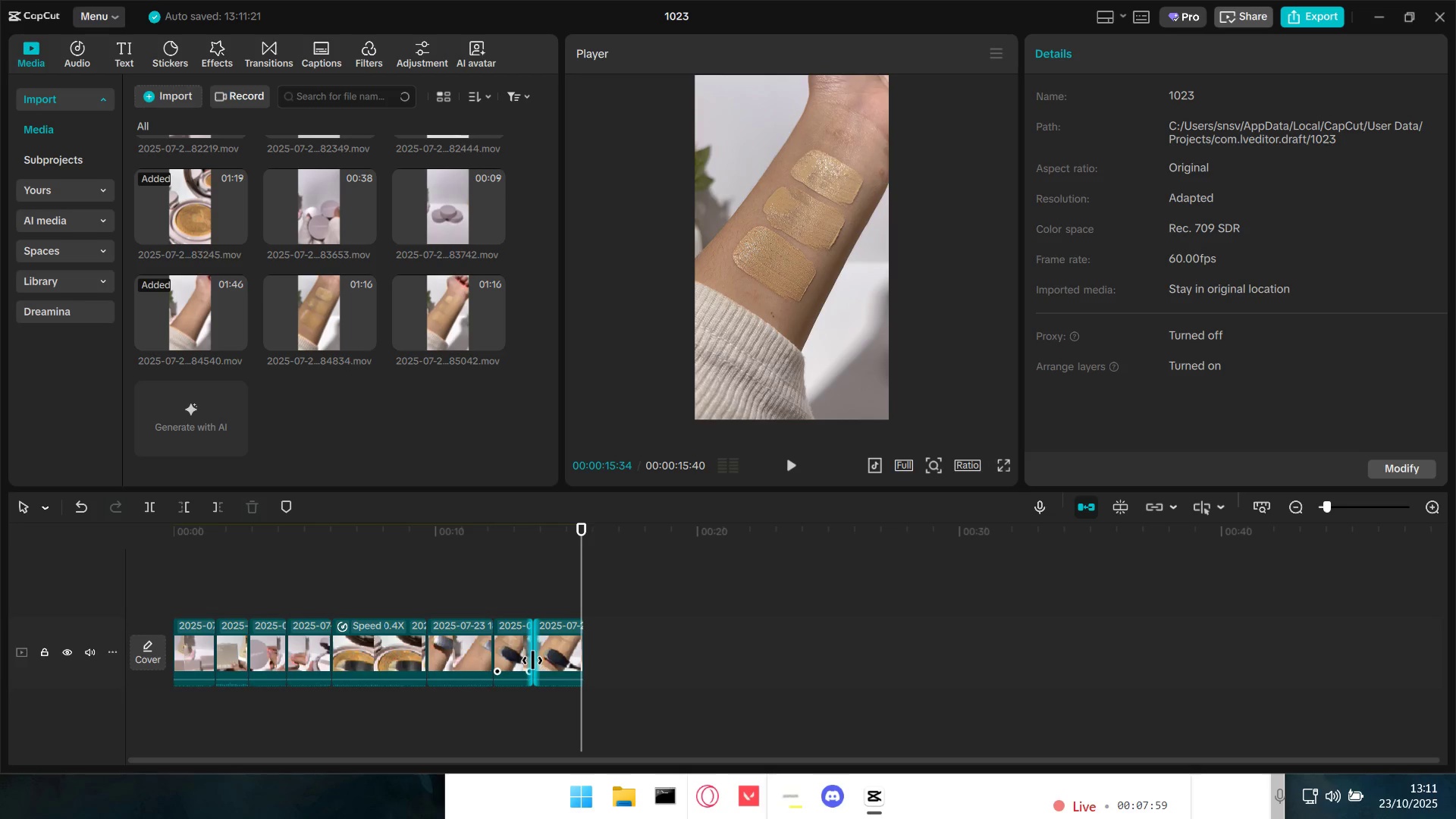 
hold_key(key=ControlLeft, duration=0.76)
scroll: coordinate [543, 663], scroll_direction: up, amount: 5.0
 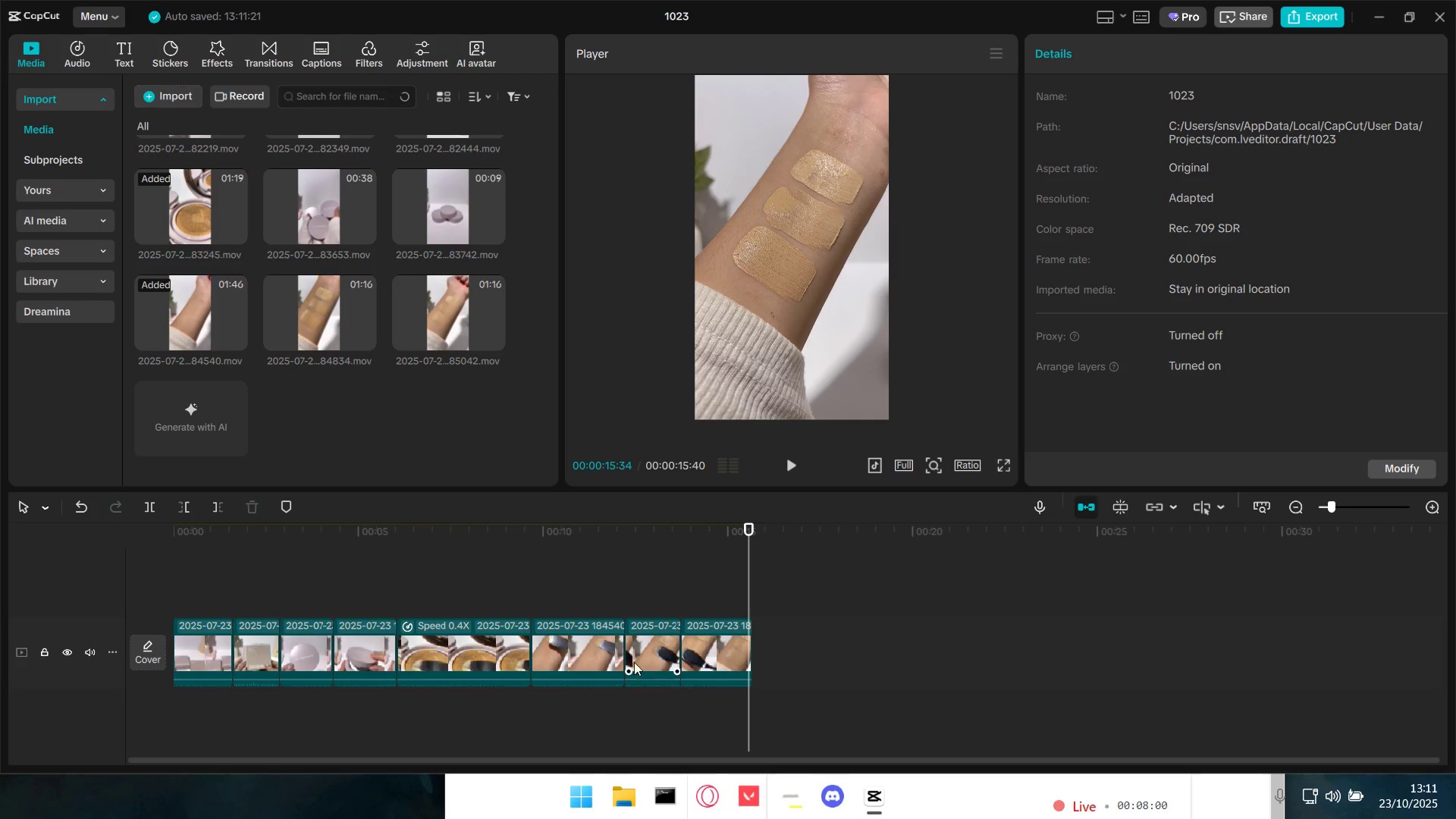 
left_click([579, 599])
 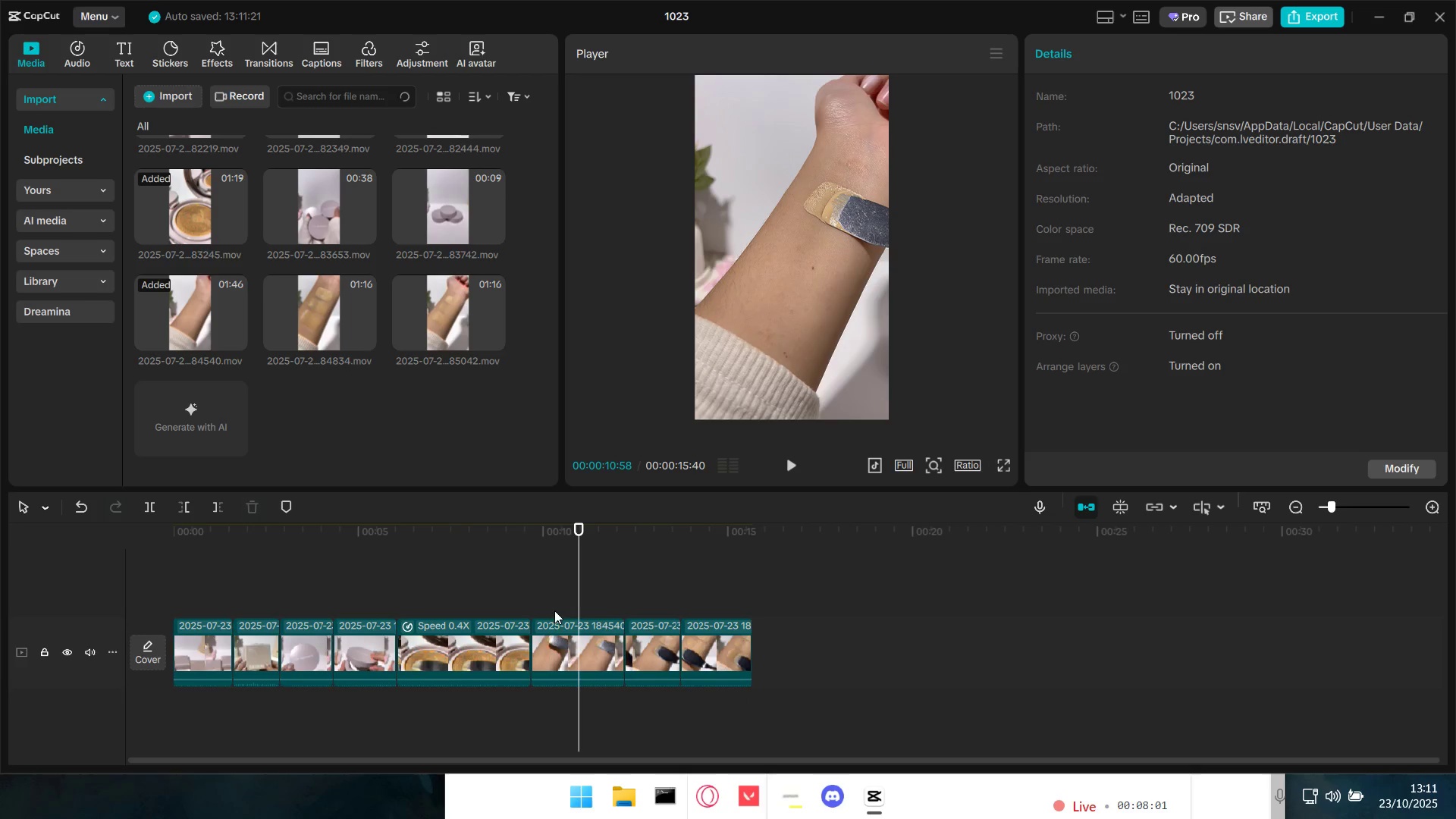 
double_click([551, 607])
 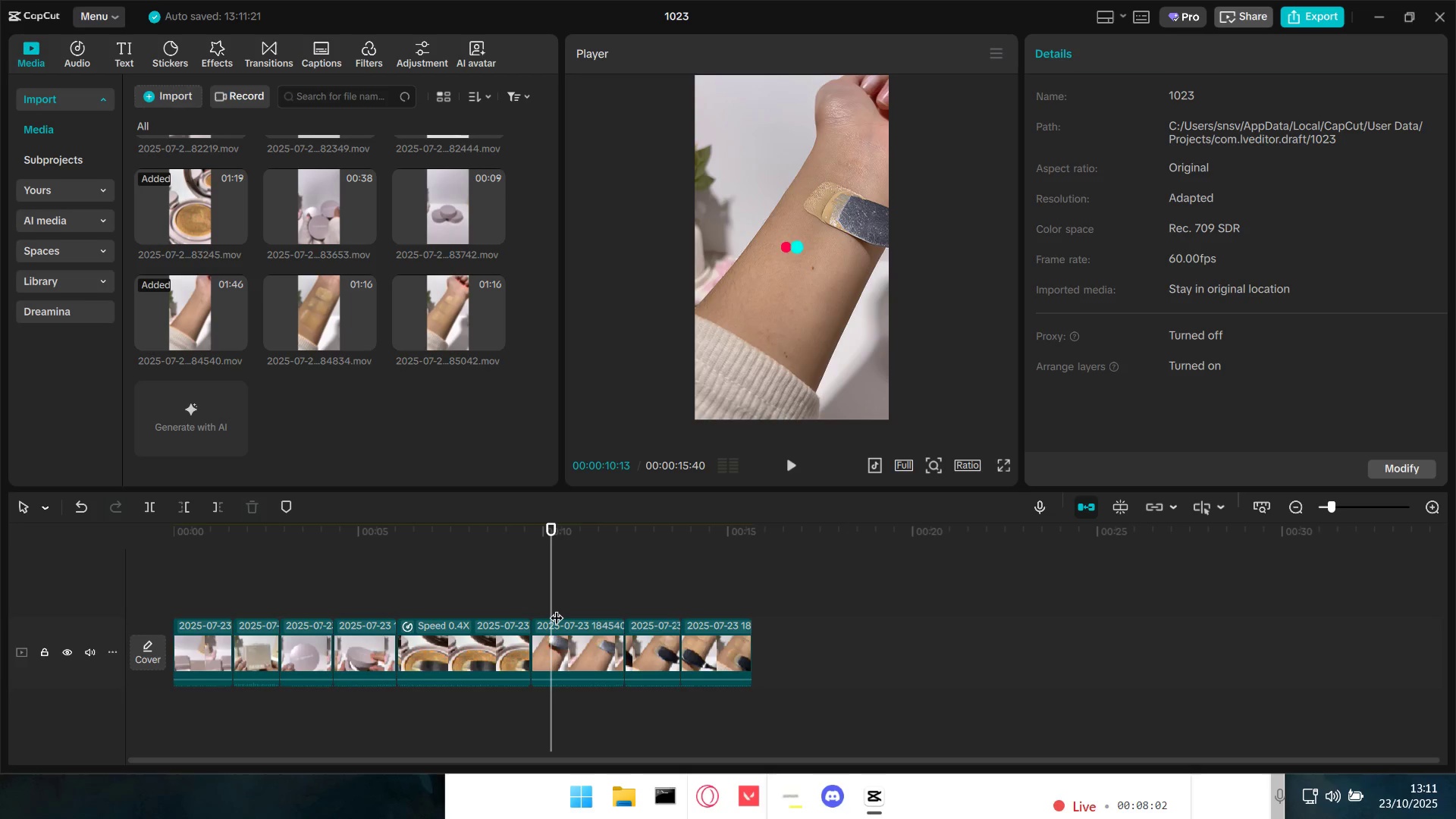 
key(Space)
 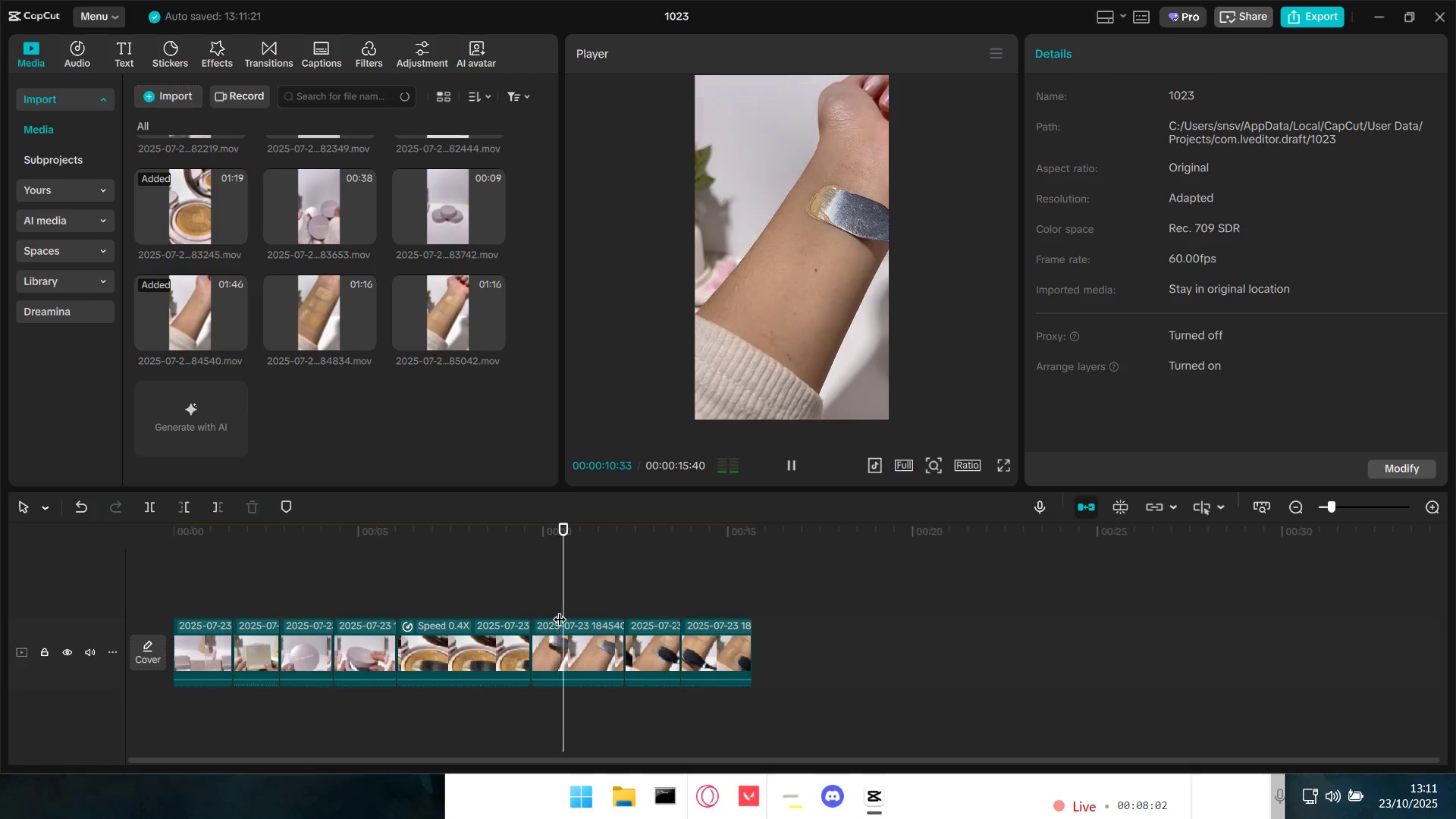 
key(Space)
 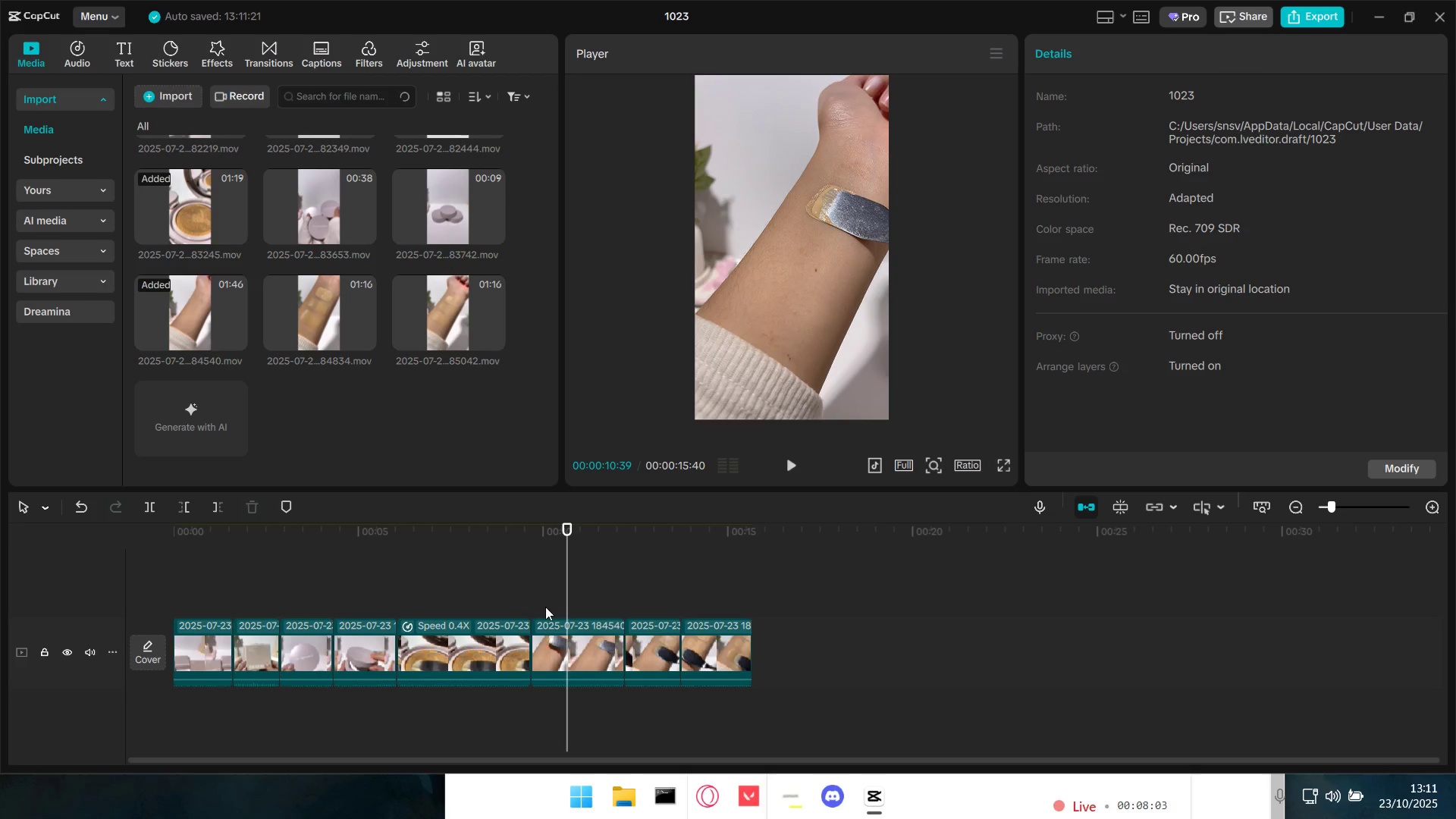 
left_click([536, 598])
 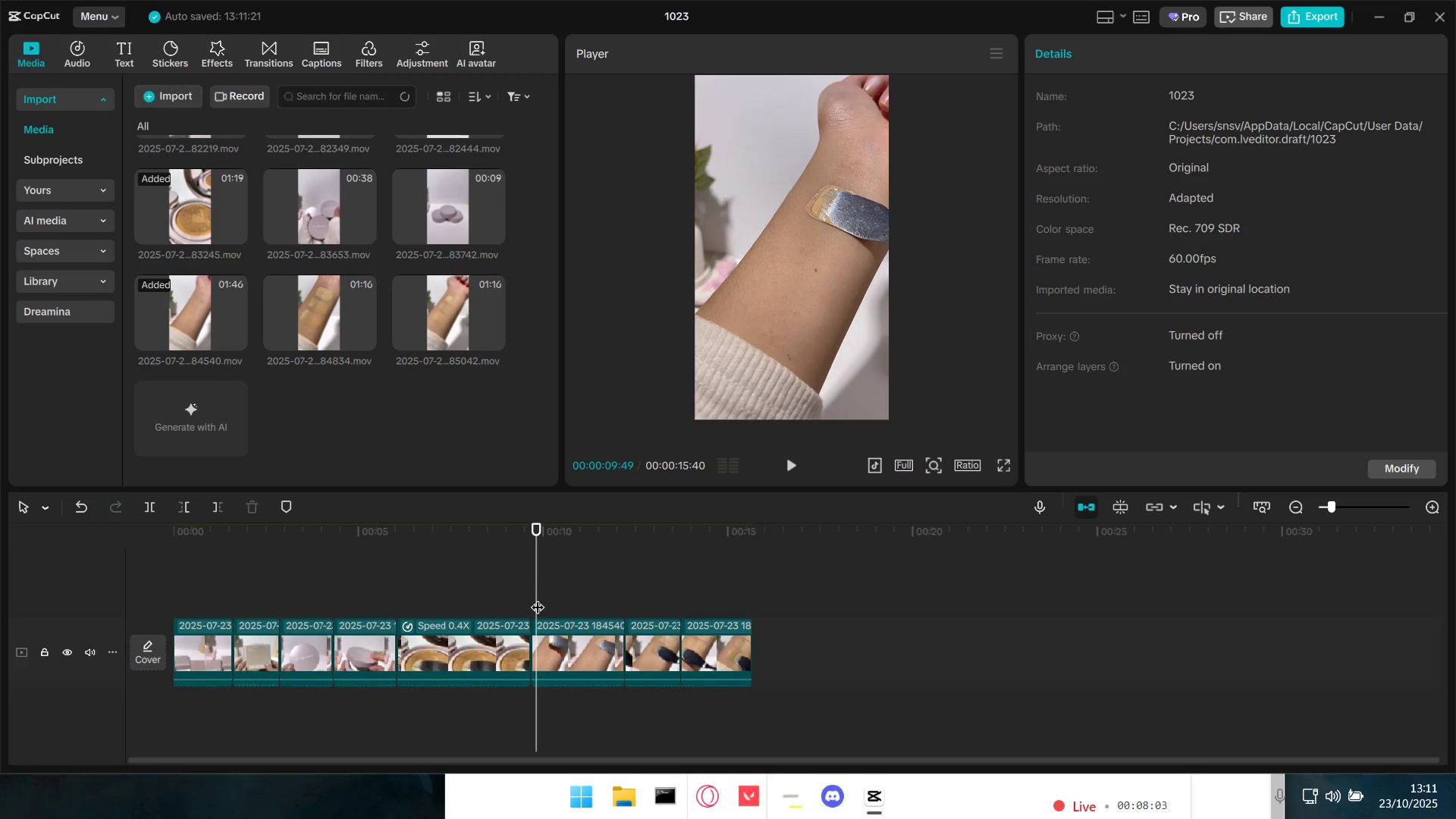 
key(Space)
 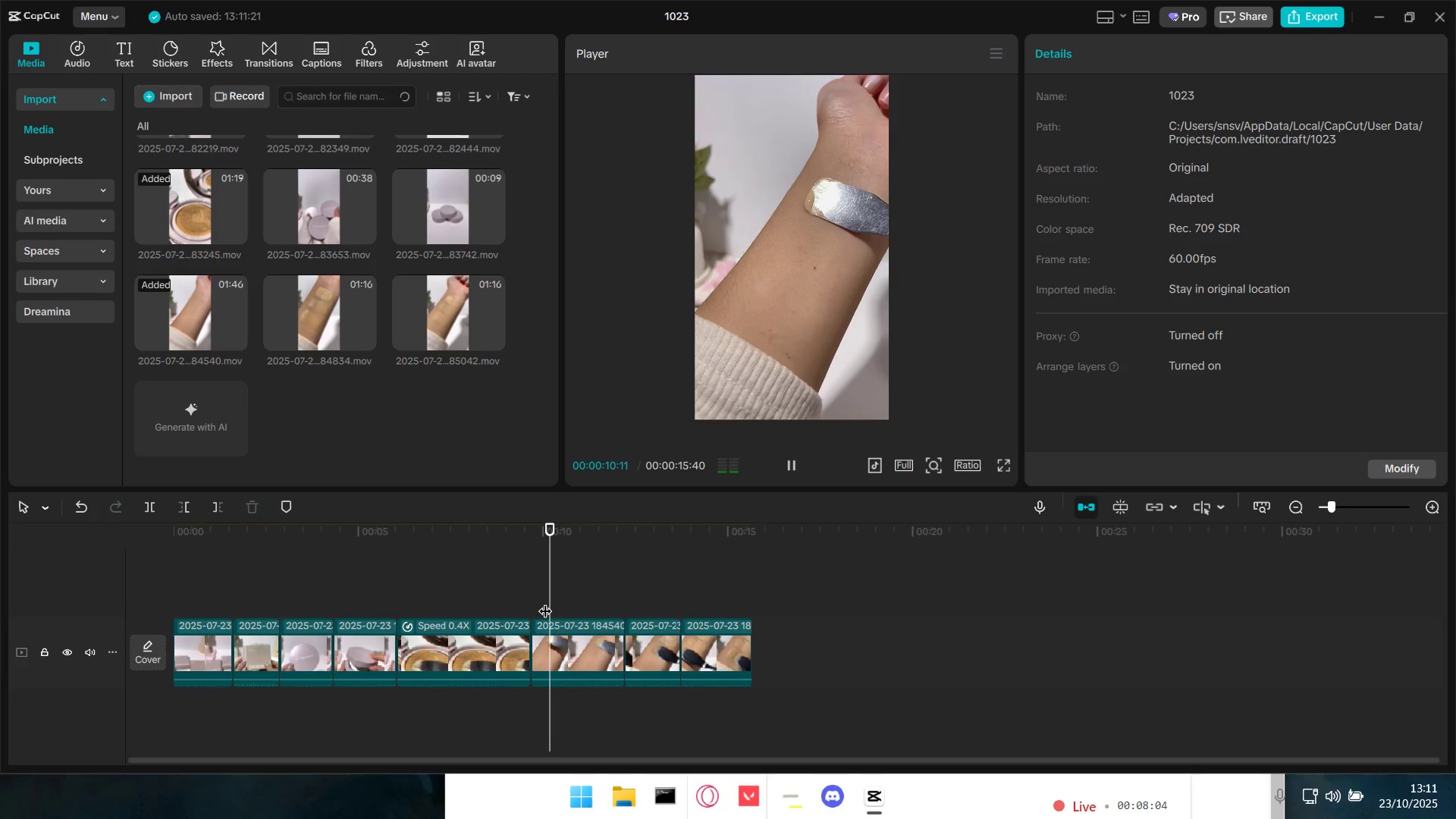 
key(Space)
 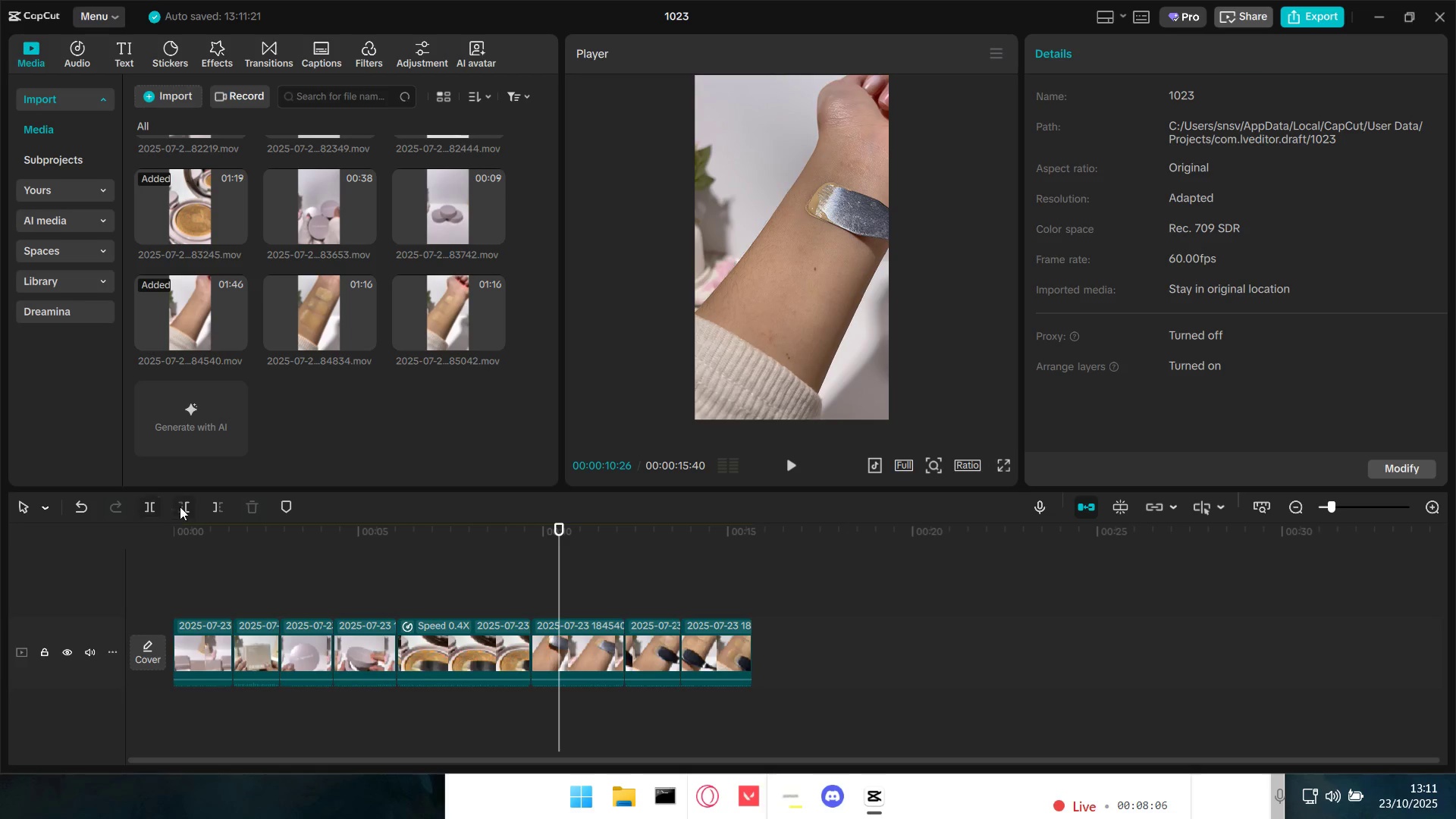 
key(Space)
 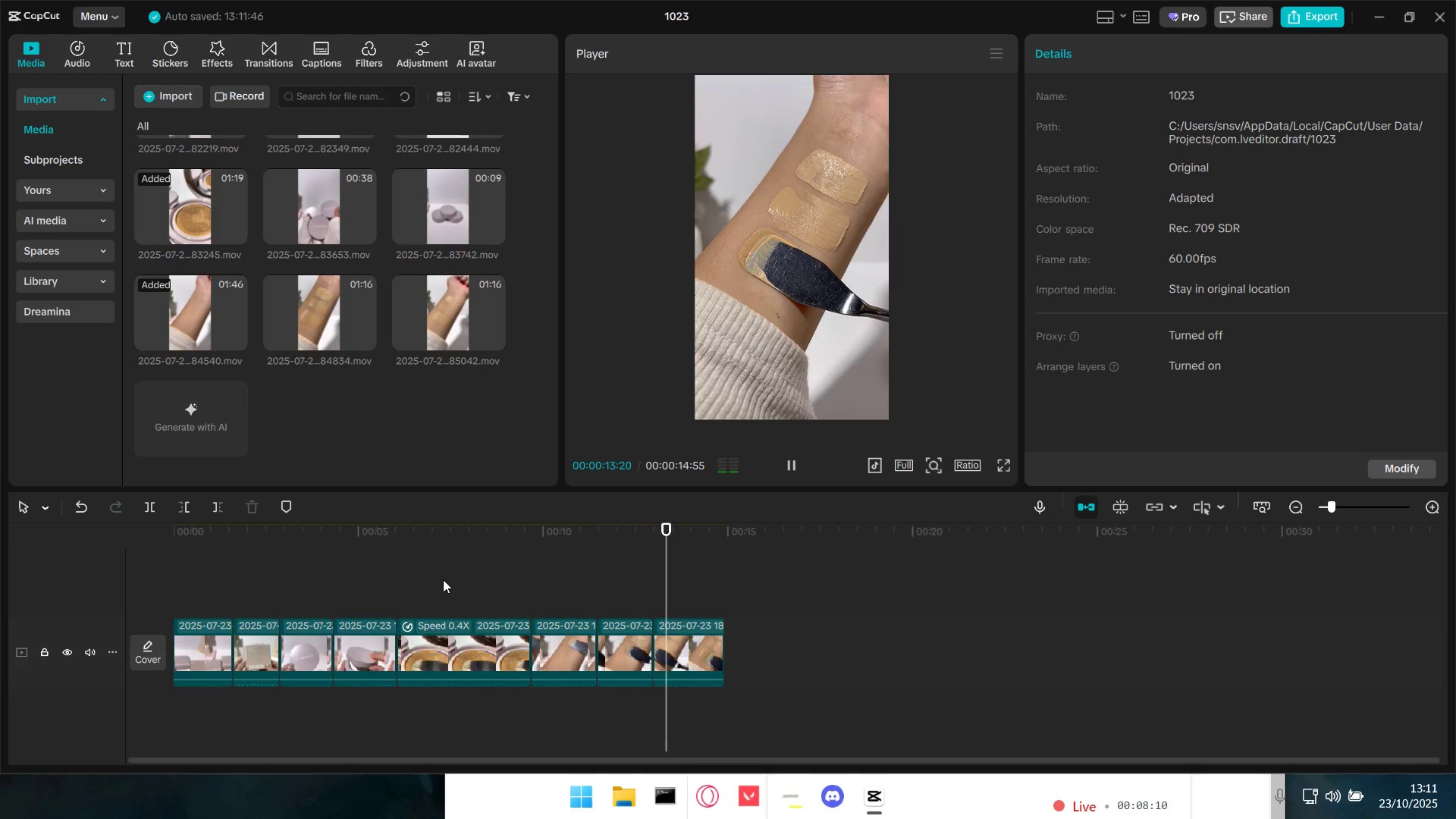 
wait(5.02)
 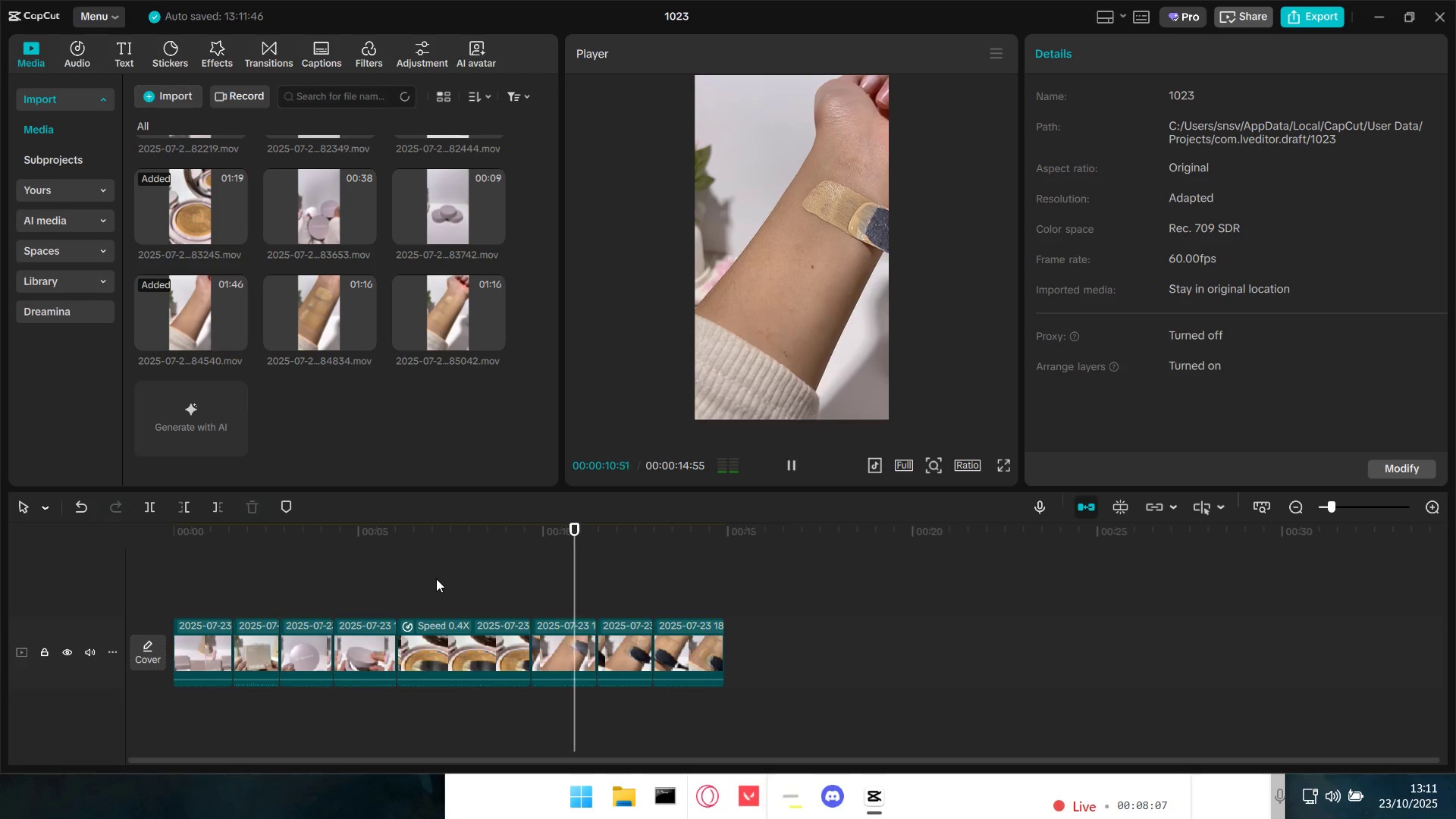 
key(Space)
 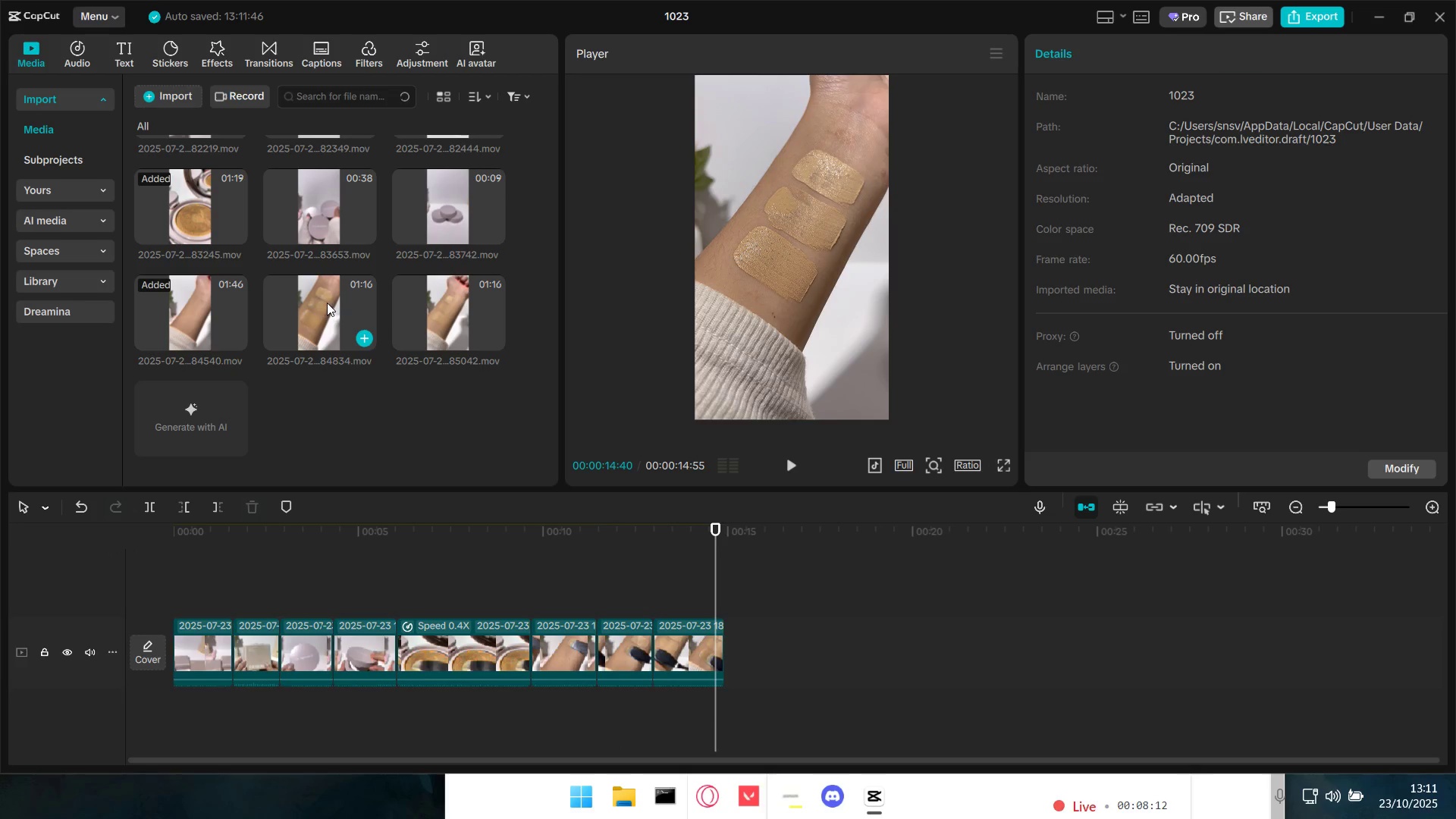 
left_click_drag(start_coordinate=[328, 303], to_coordinate=[757, 625])
 